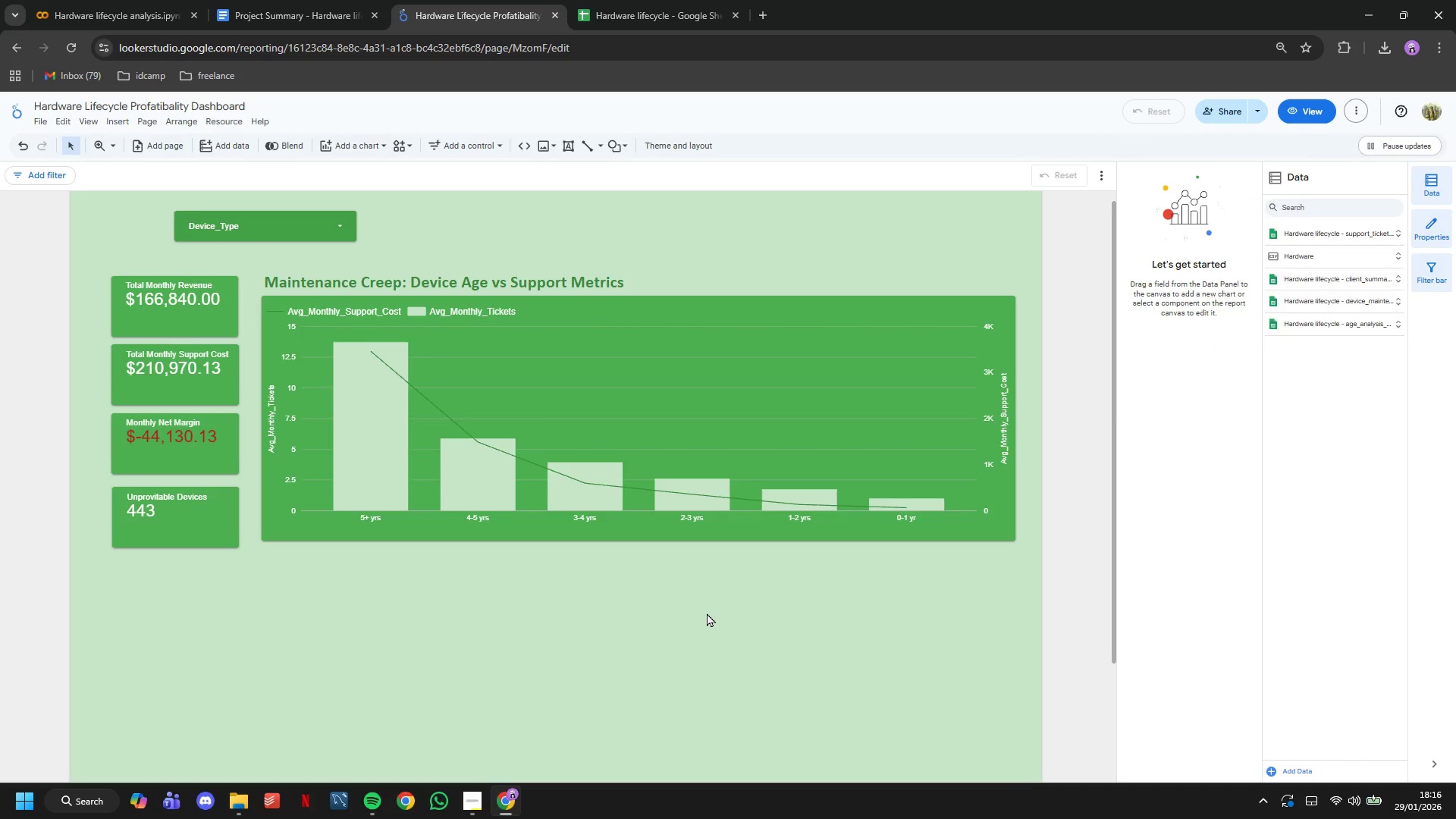 
scroll: coordinate [707, 613], scroll_direction: up, amount: 5.0
 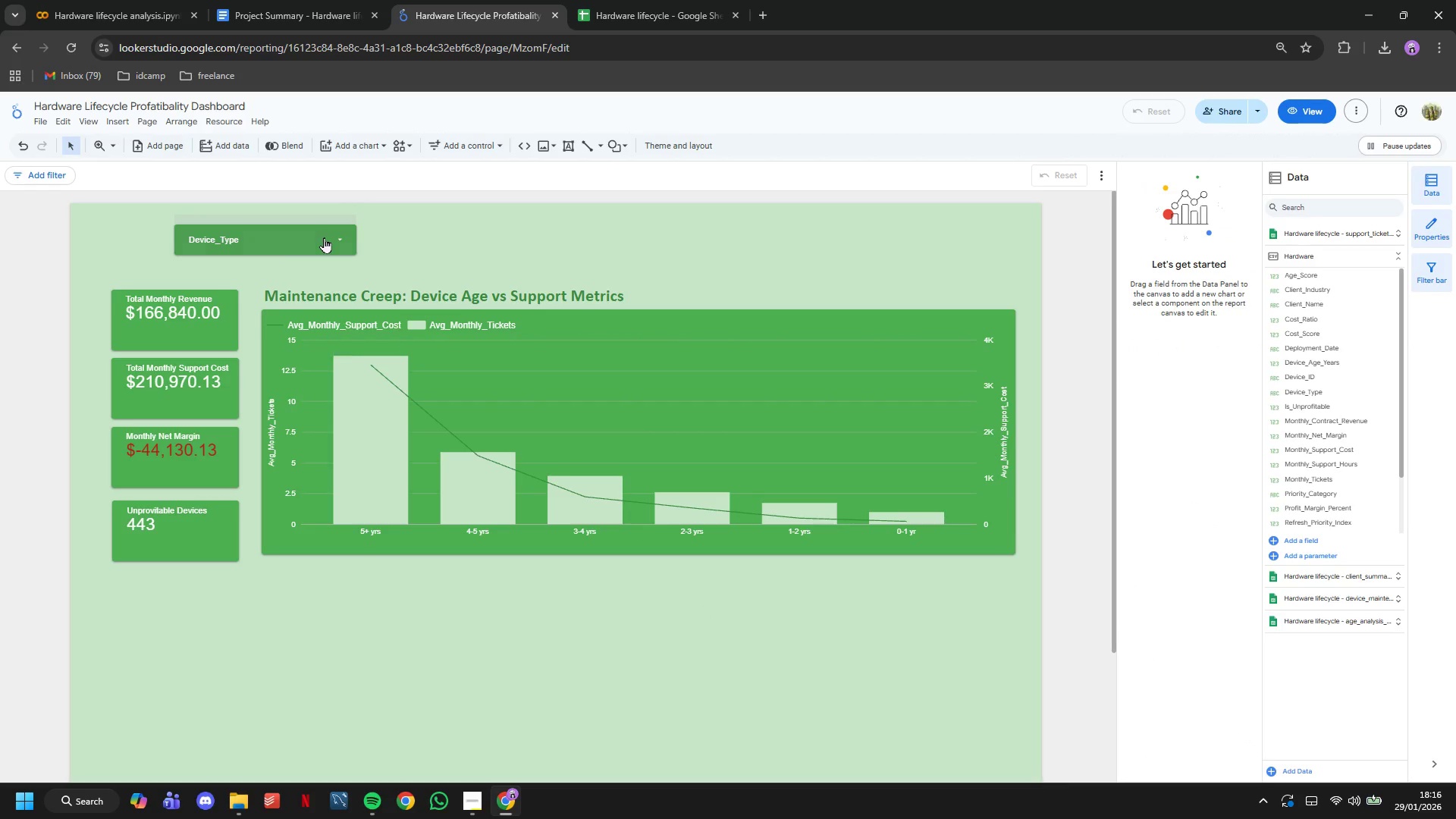 
left_click_drag(start_coordinate=[324, 237], to_coordinate=[324, 243])
 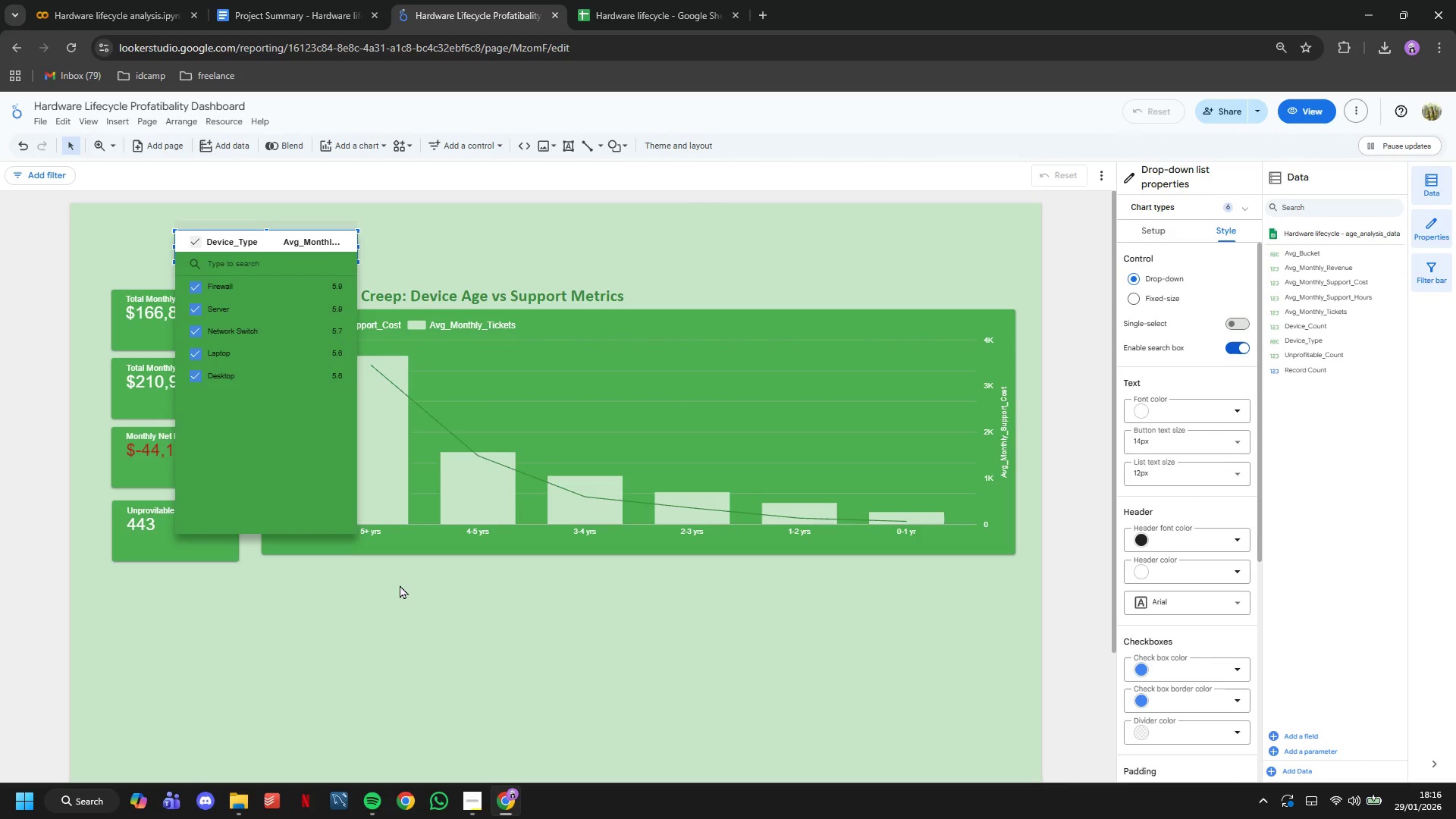 
left_click([400, 585])
 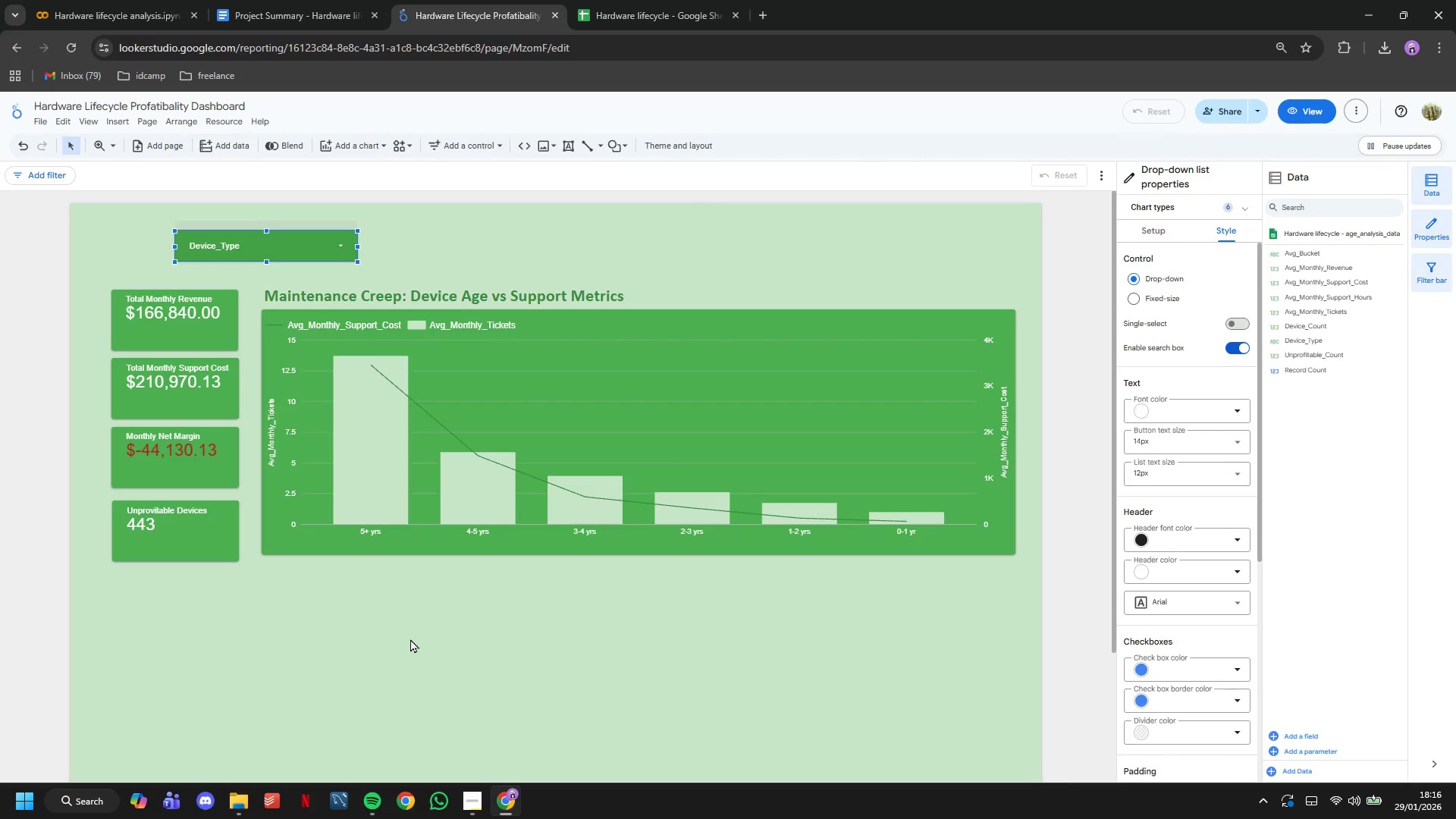 
left_click([409, 634])
 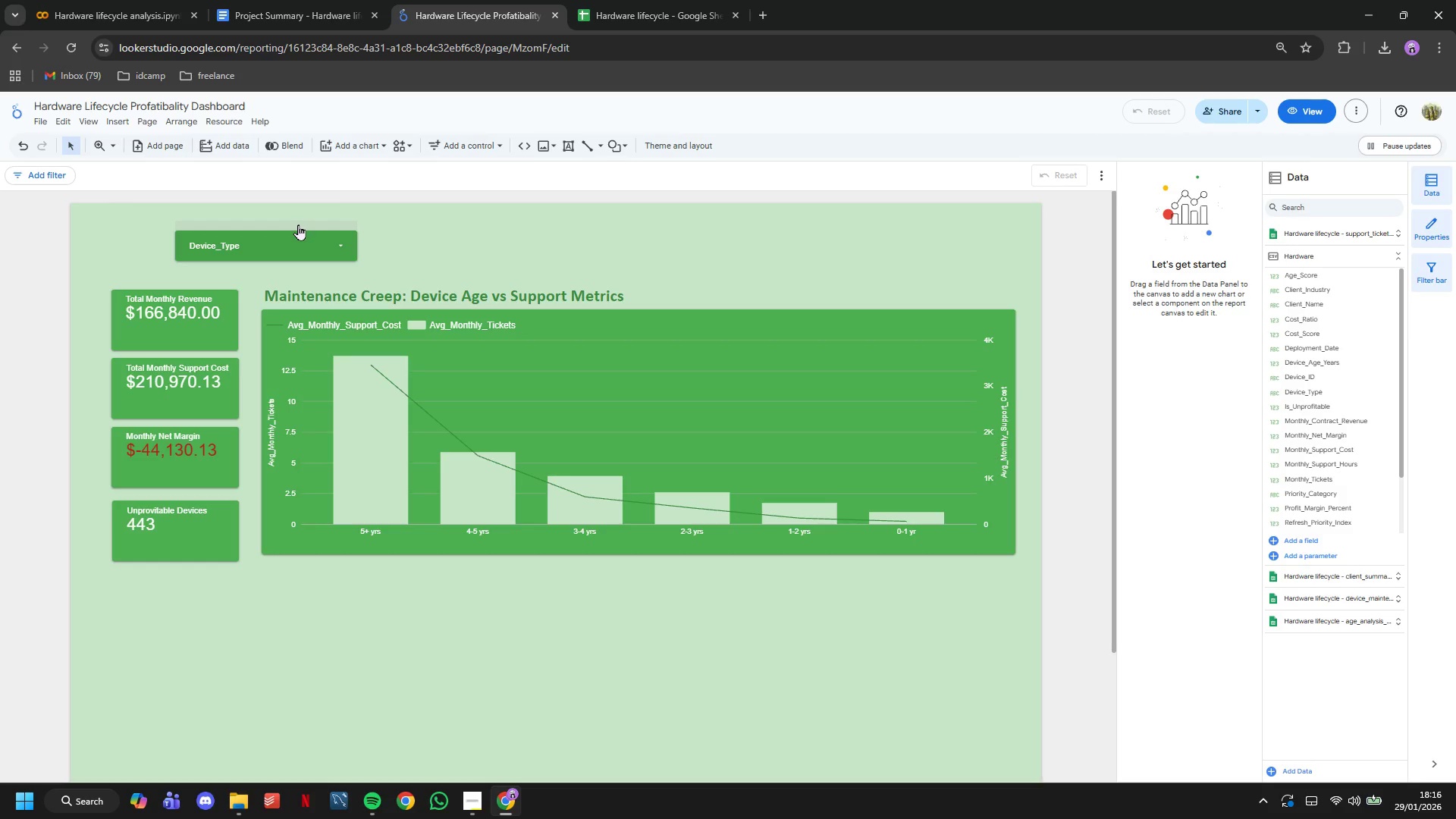 
left_click([298, 224])
 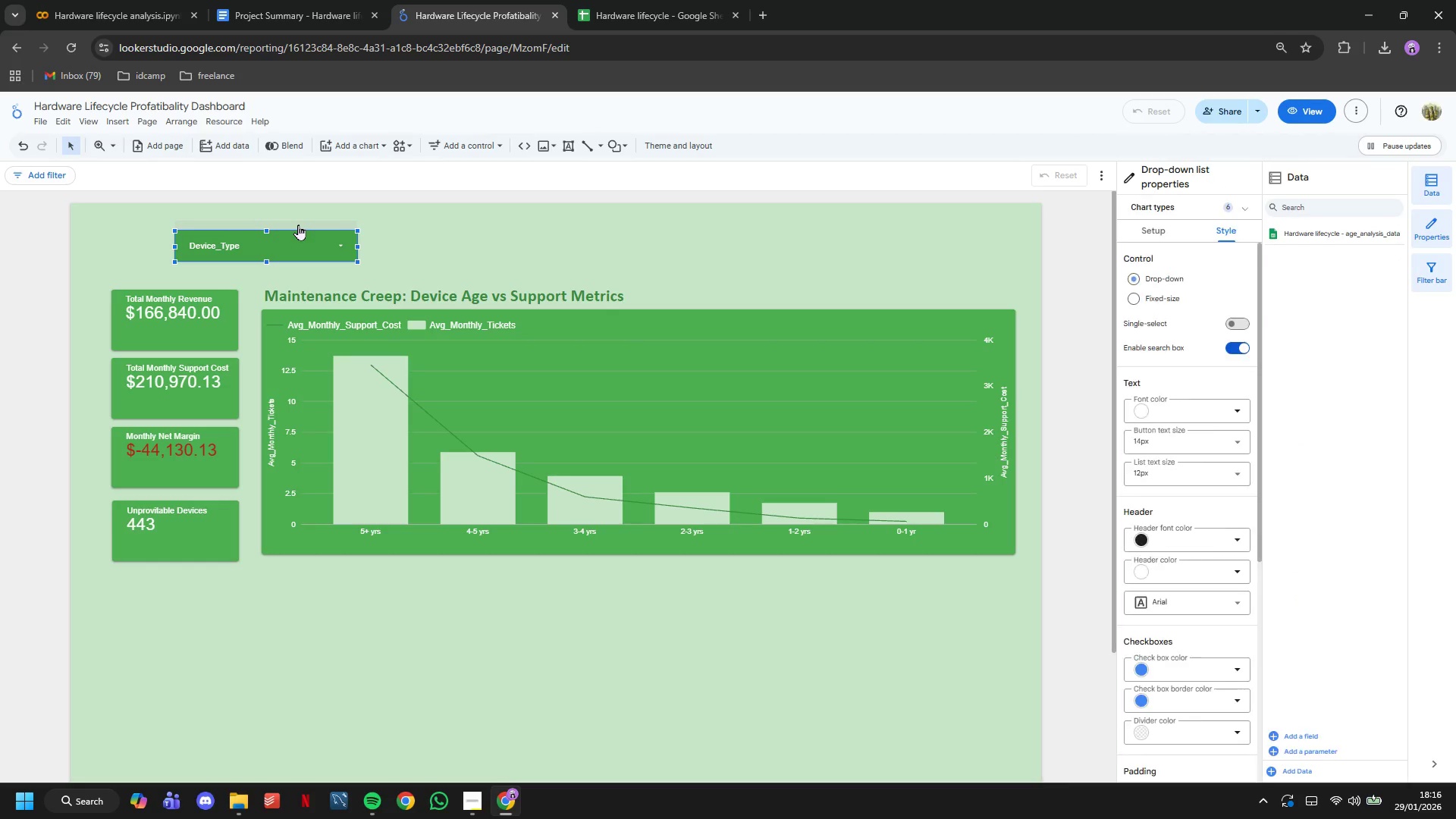 
key(Control+C)
 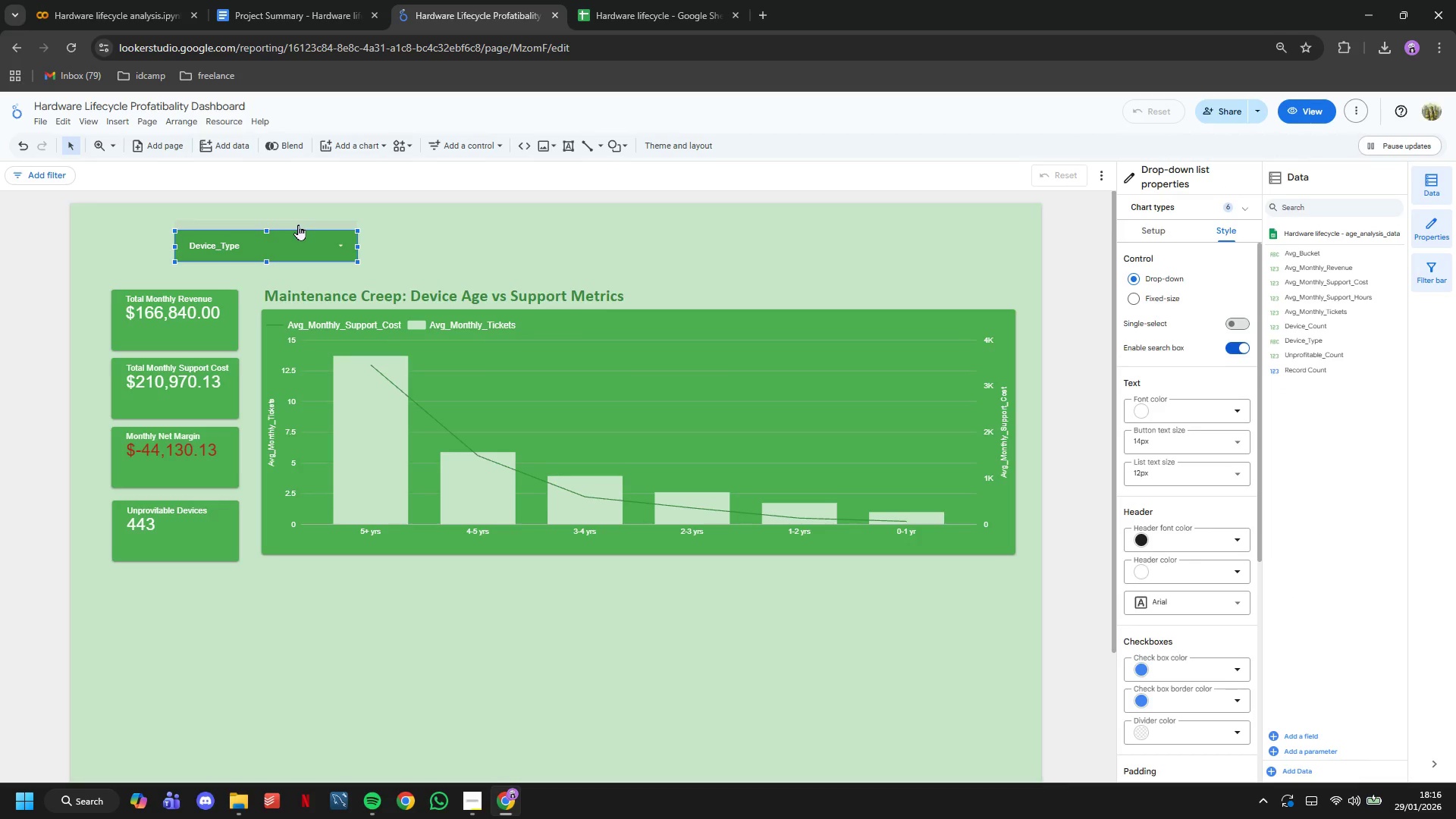 
key(Control+V)
 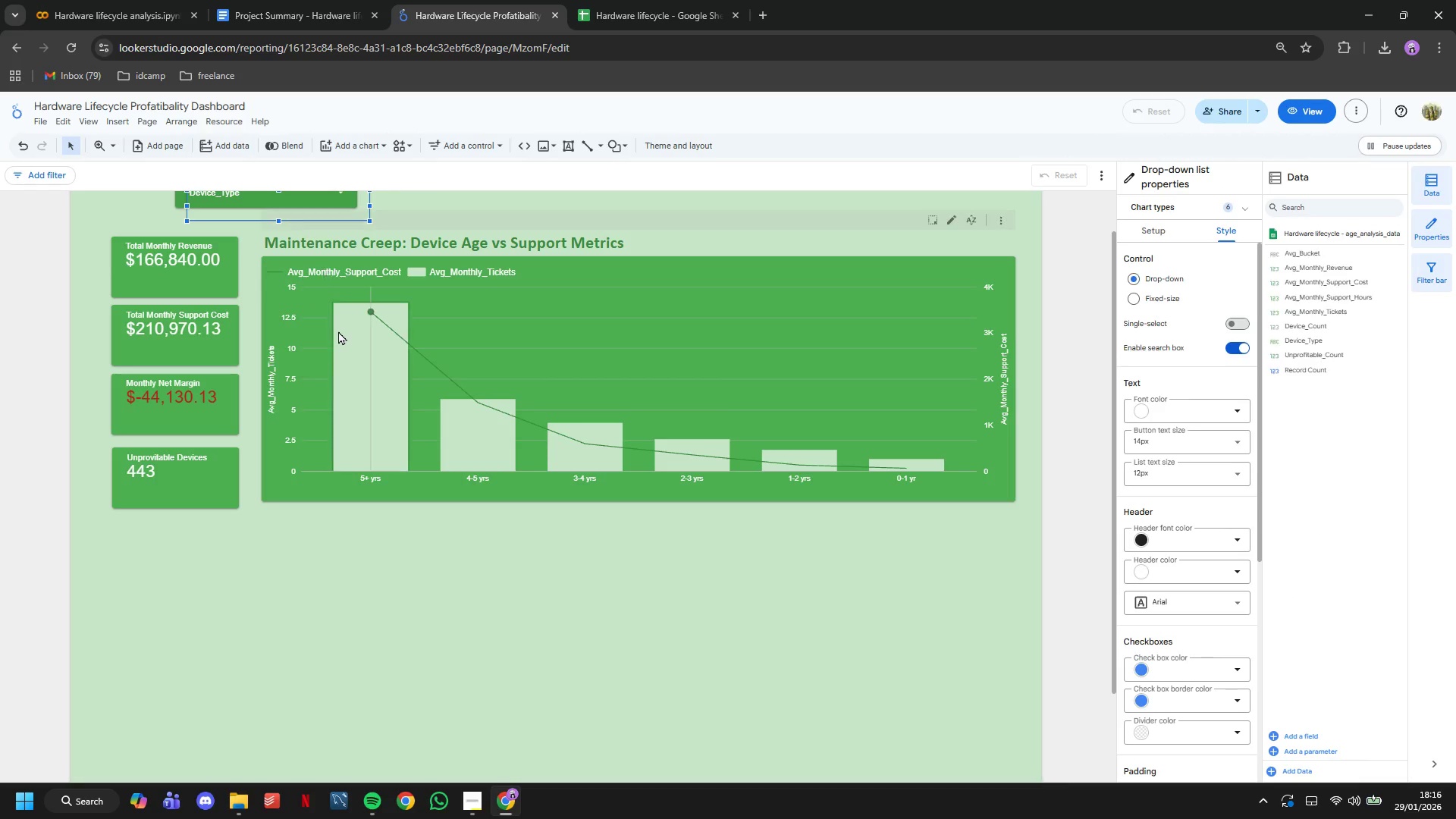 
scroll: coordinate [341, 359], scroll_direction: up, amount: 6.0
 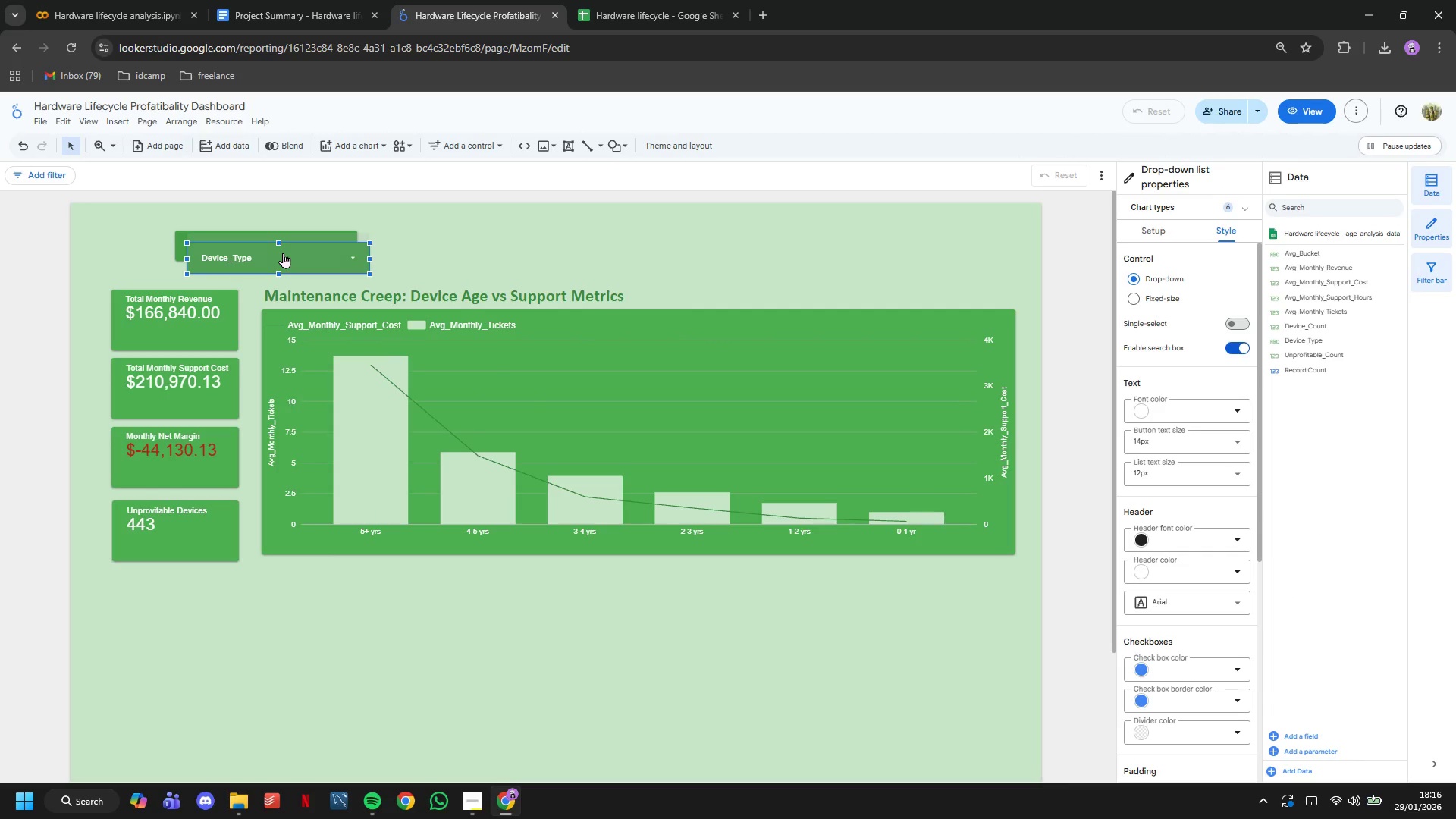 
left_click_drag(start_coordinate=[283, 253], to_coordinate=[484, 239])
 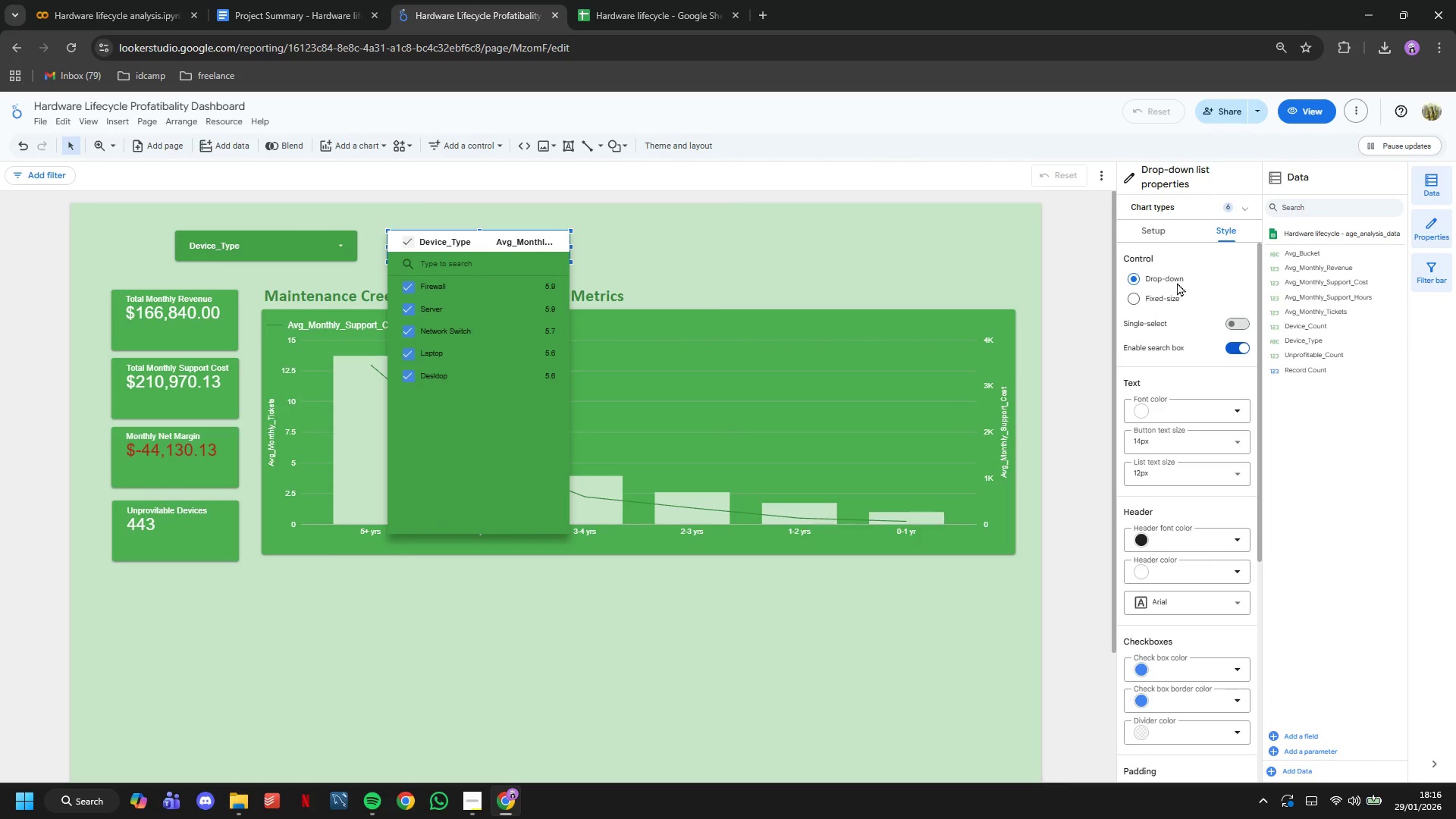 
left_click([1166, 233])
 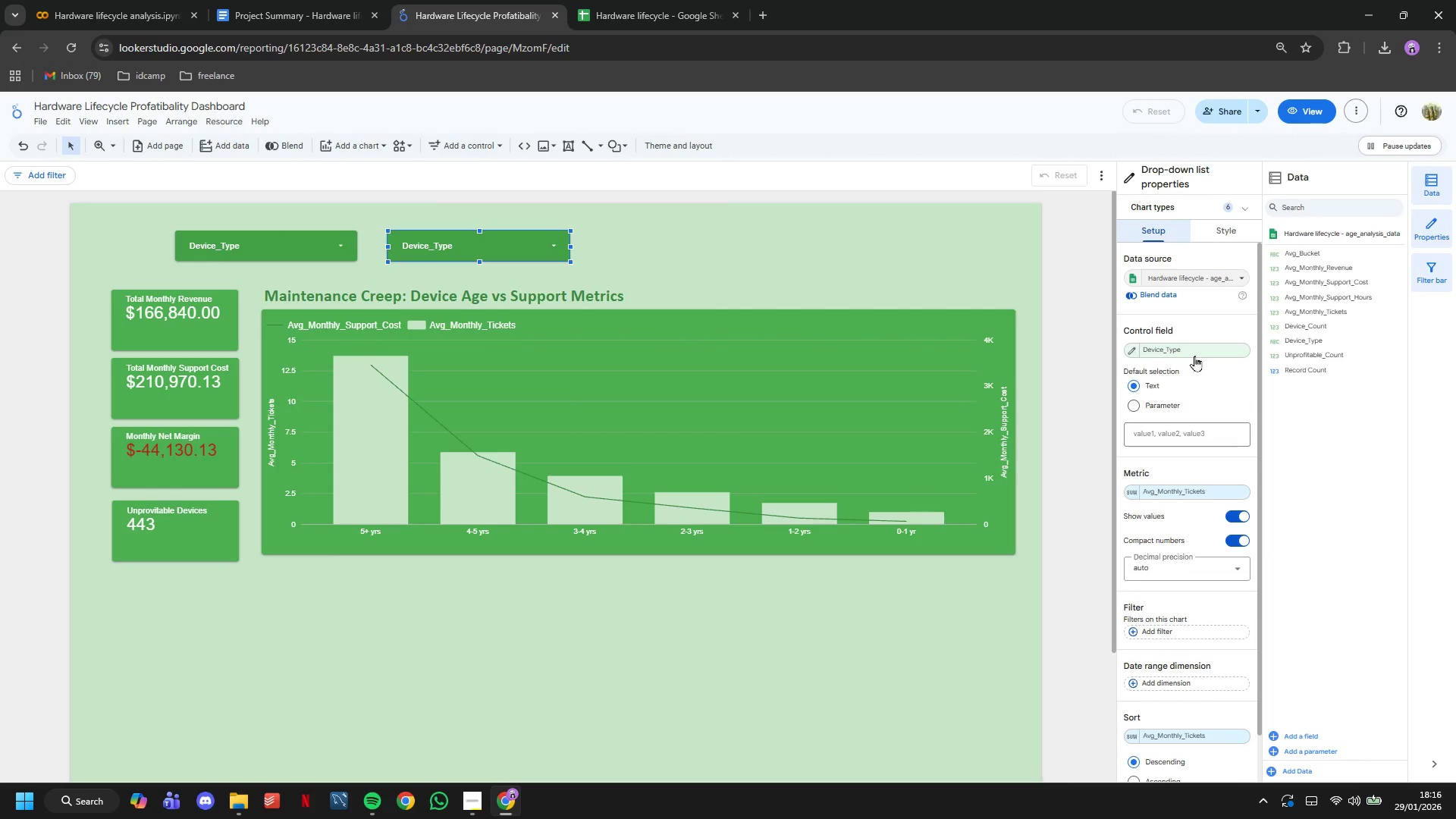 
left_click([1190, 352])
 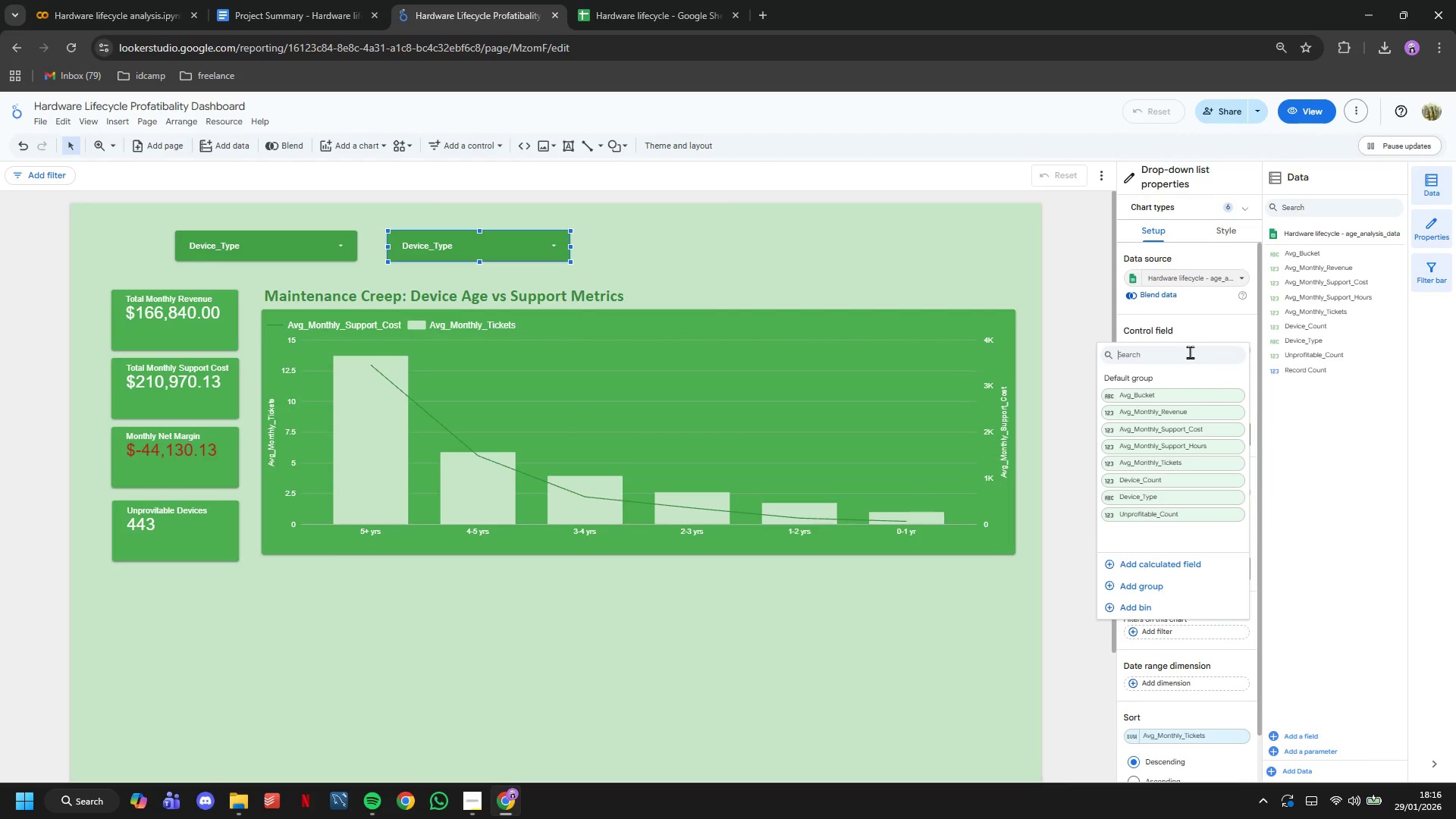 
key(C)
 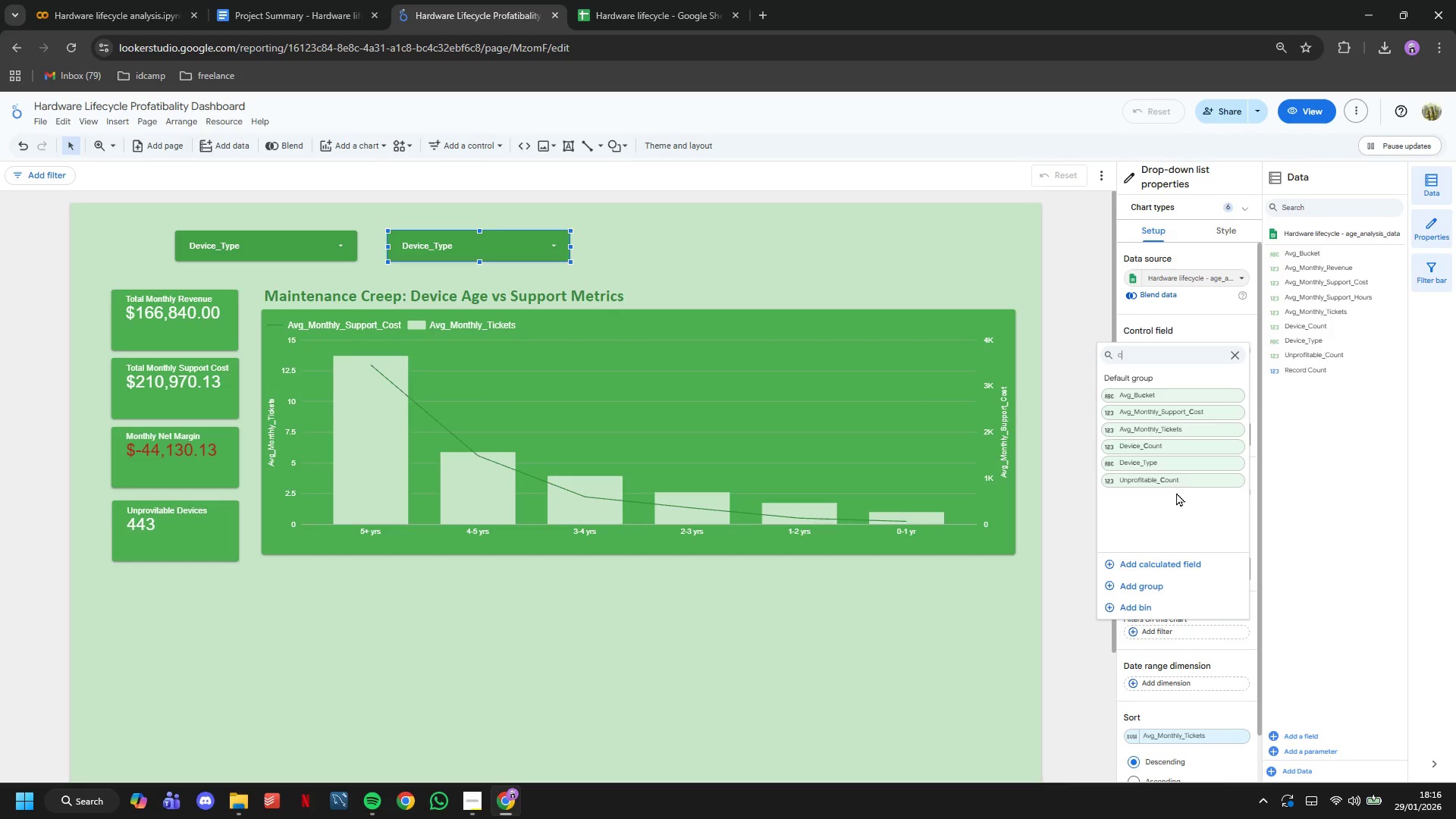 
wait(6.09)
 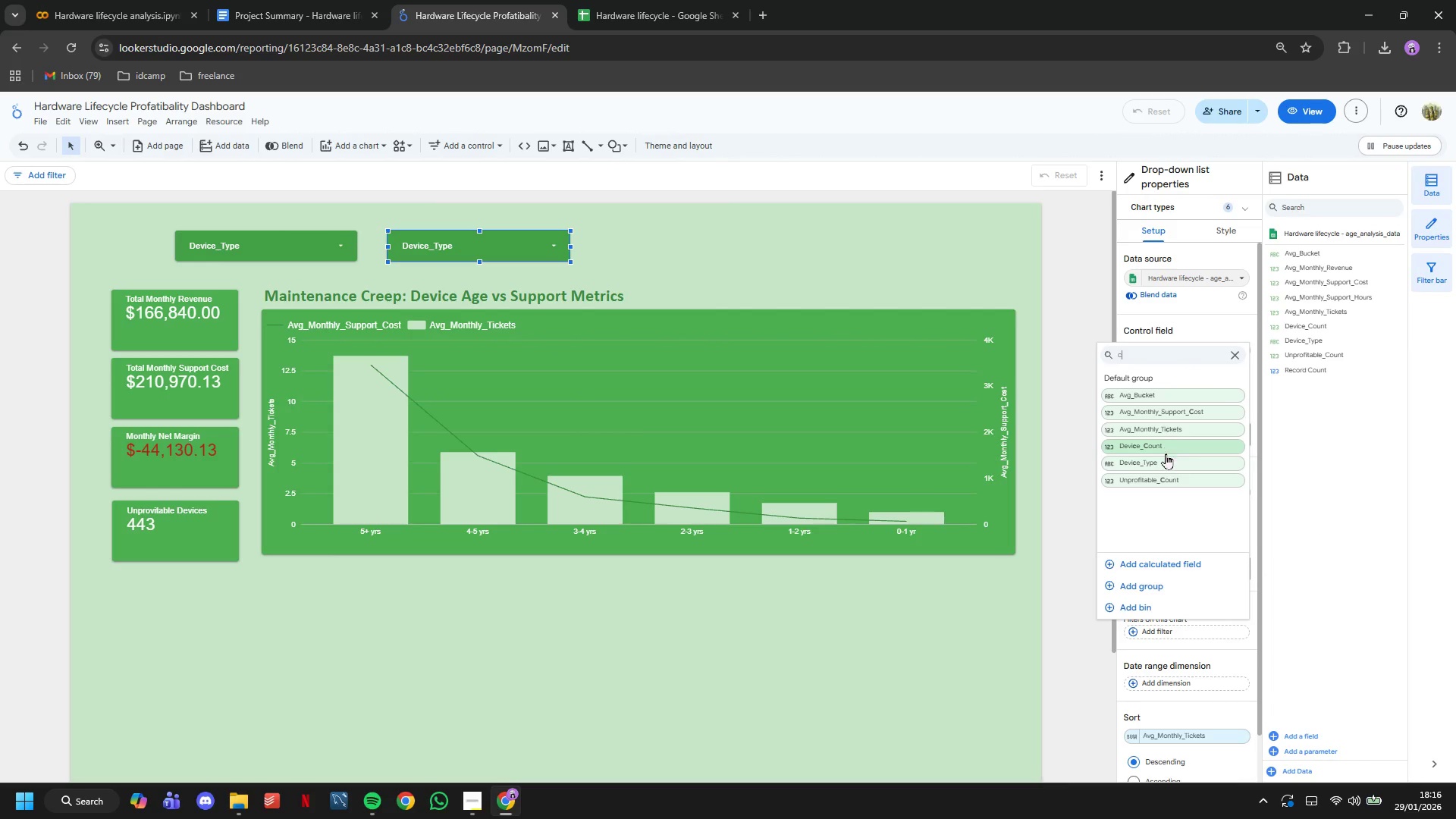 
double_click([1219, 287])
 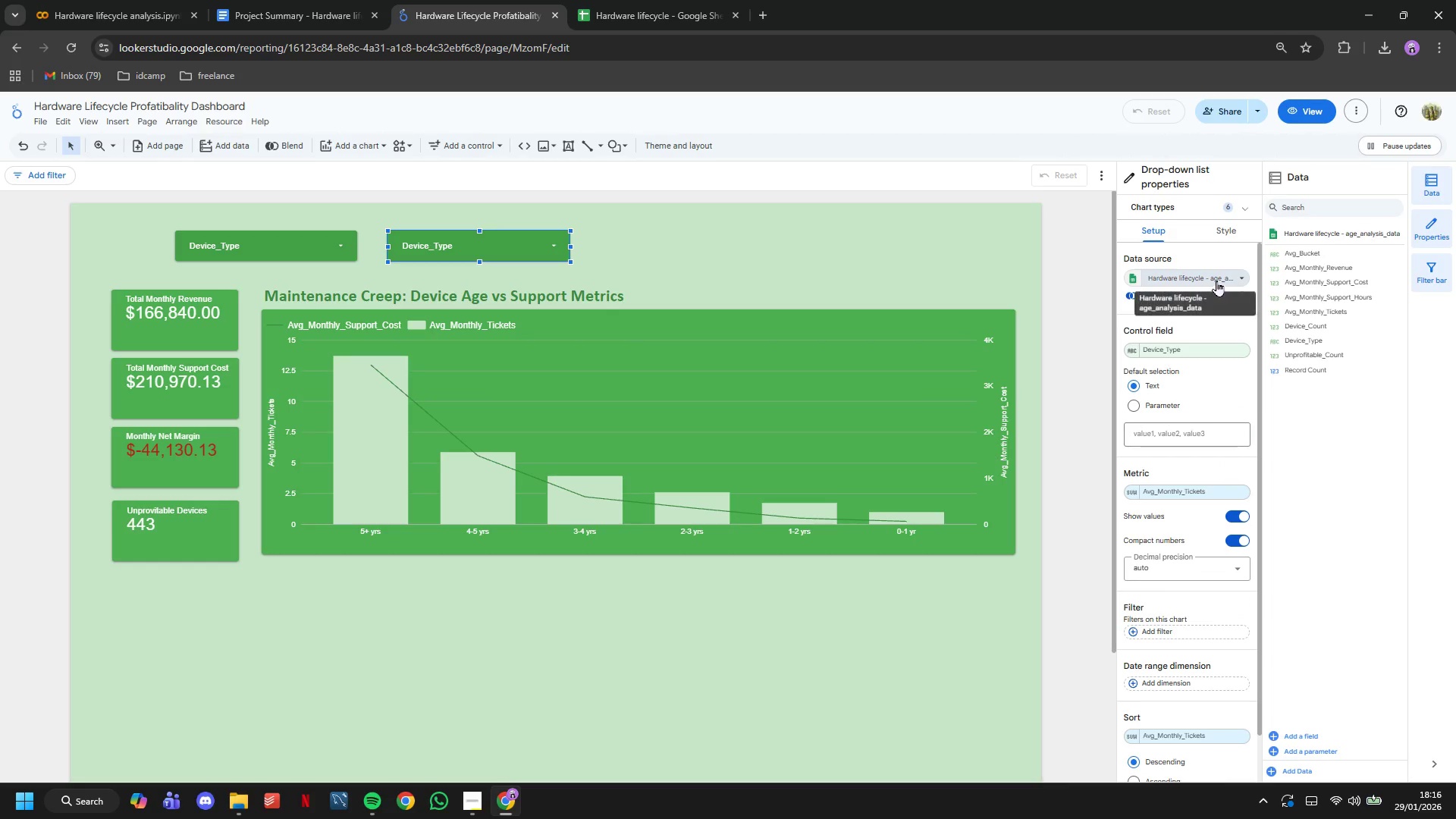 
left_click([1216, 281])
 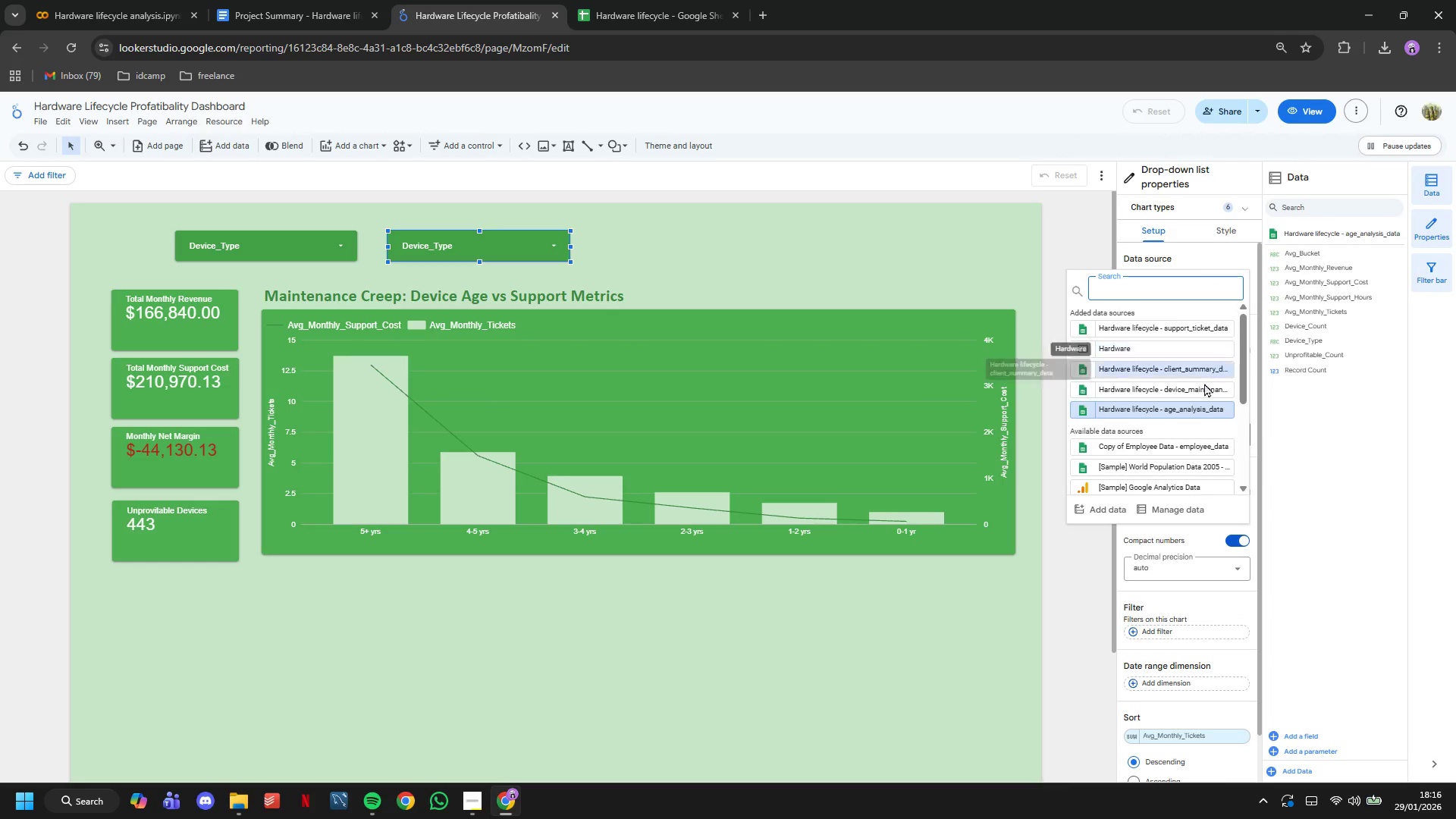 
left_click([1197, 393])
 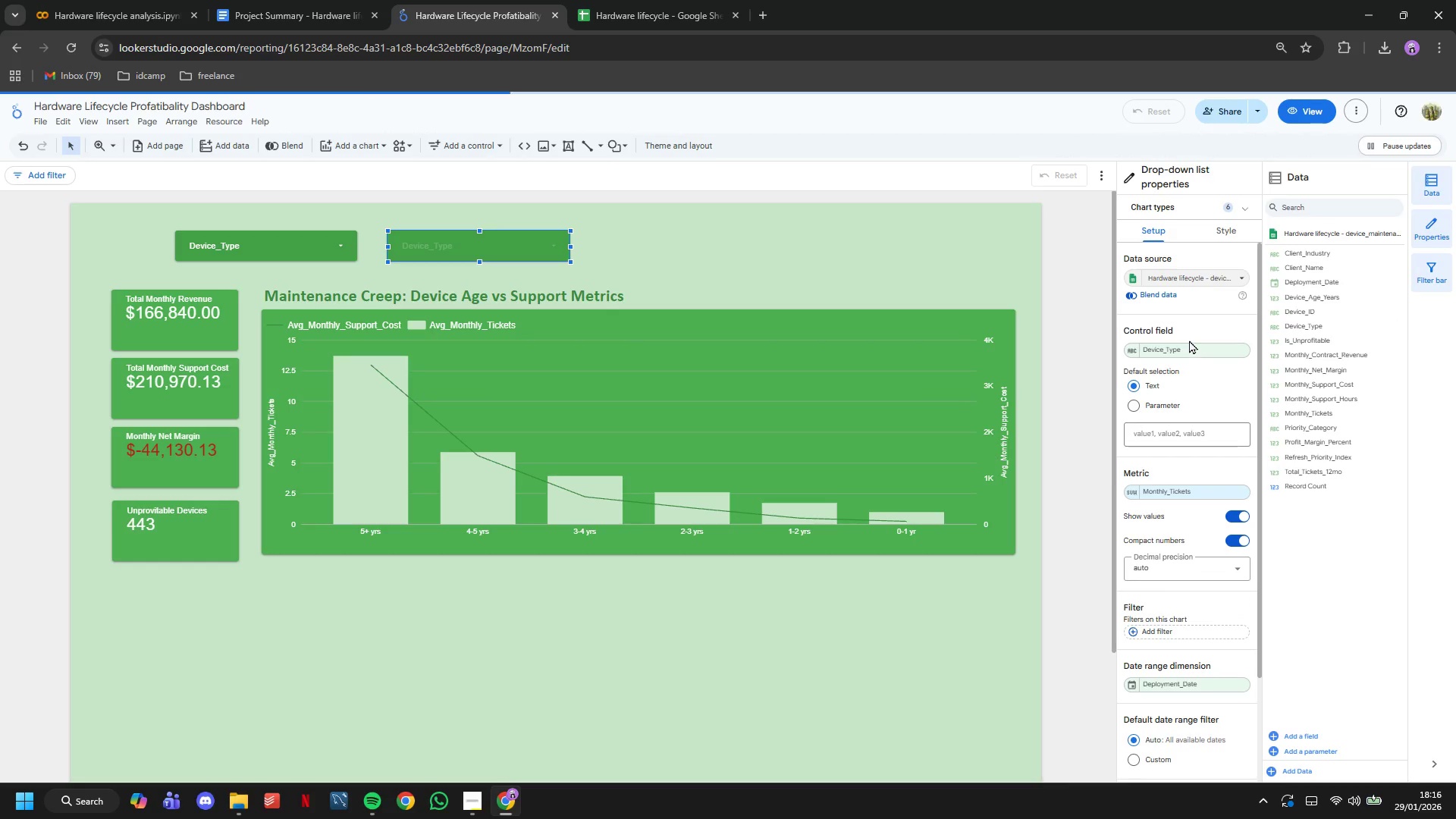 
left_click([1189, 356])
 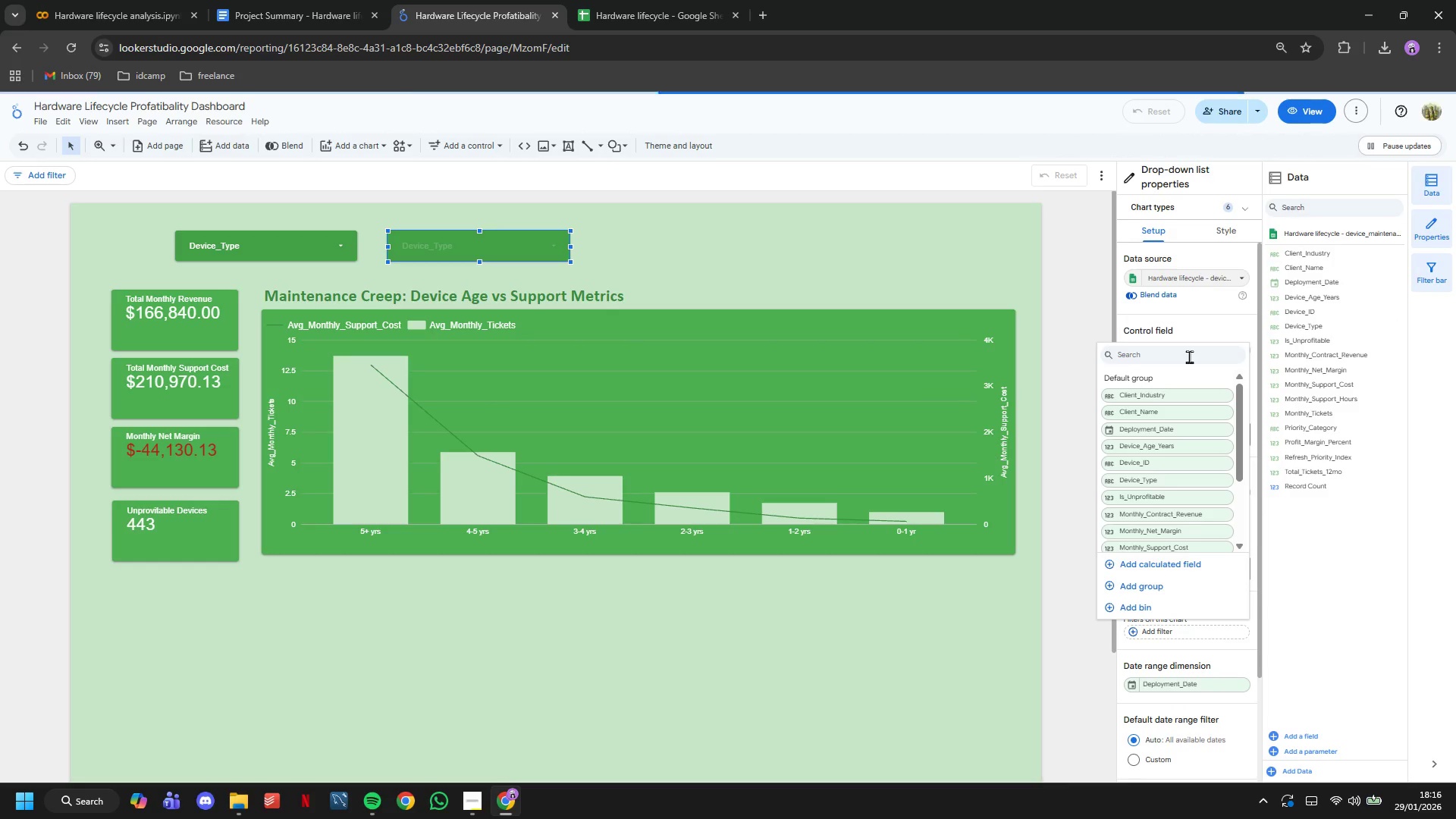 
key(C)
 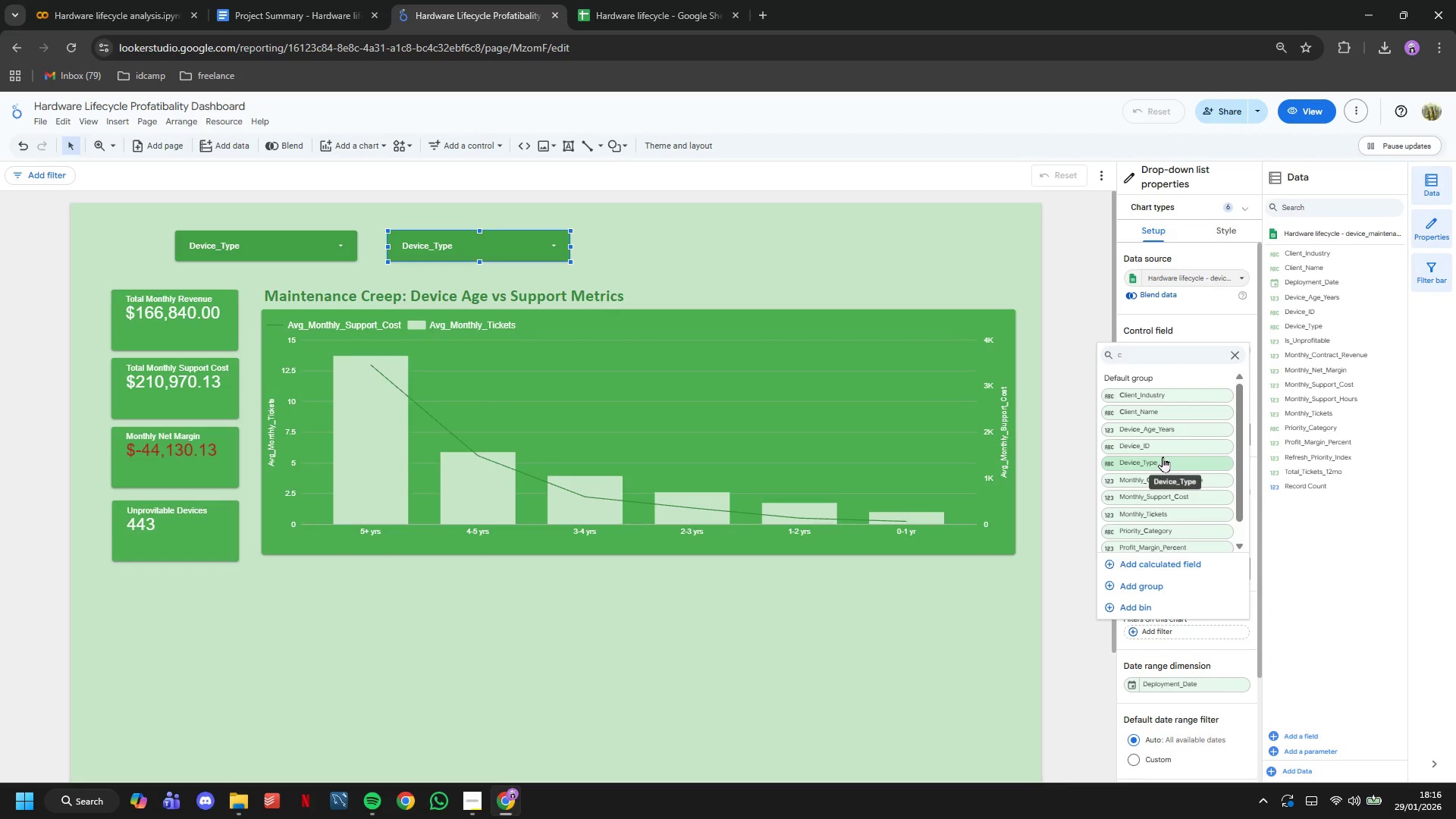 
left_click([1160, 401])
 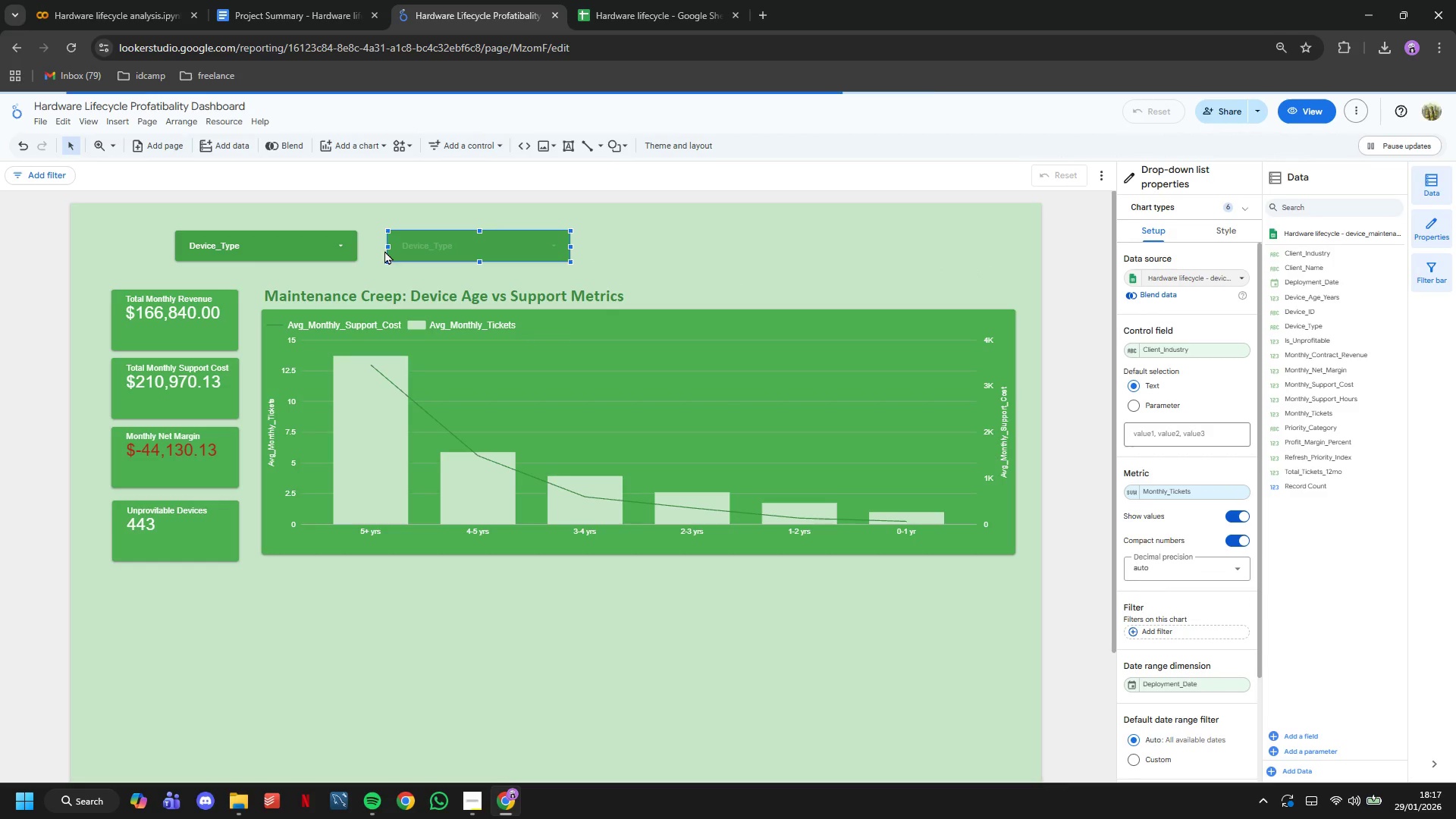 
left_click([356, 250])
 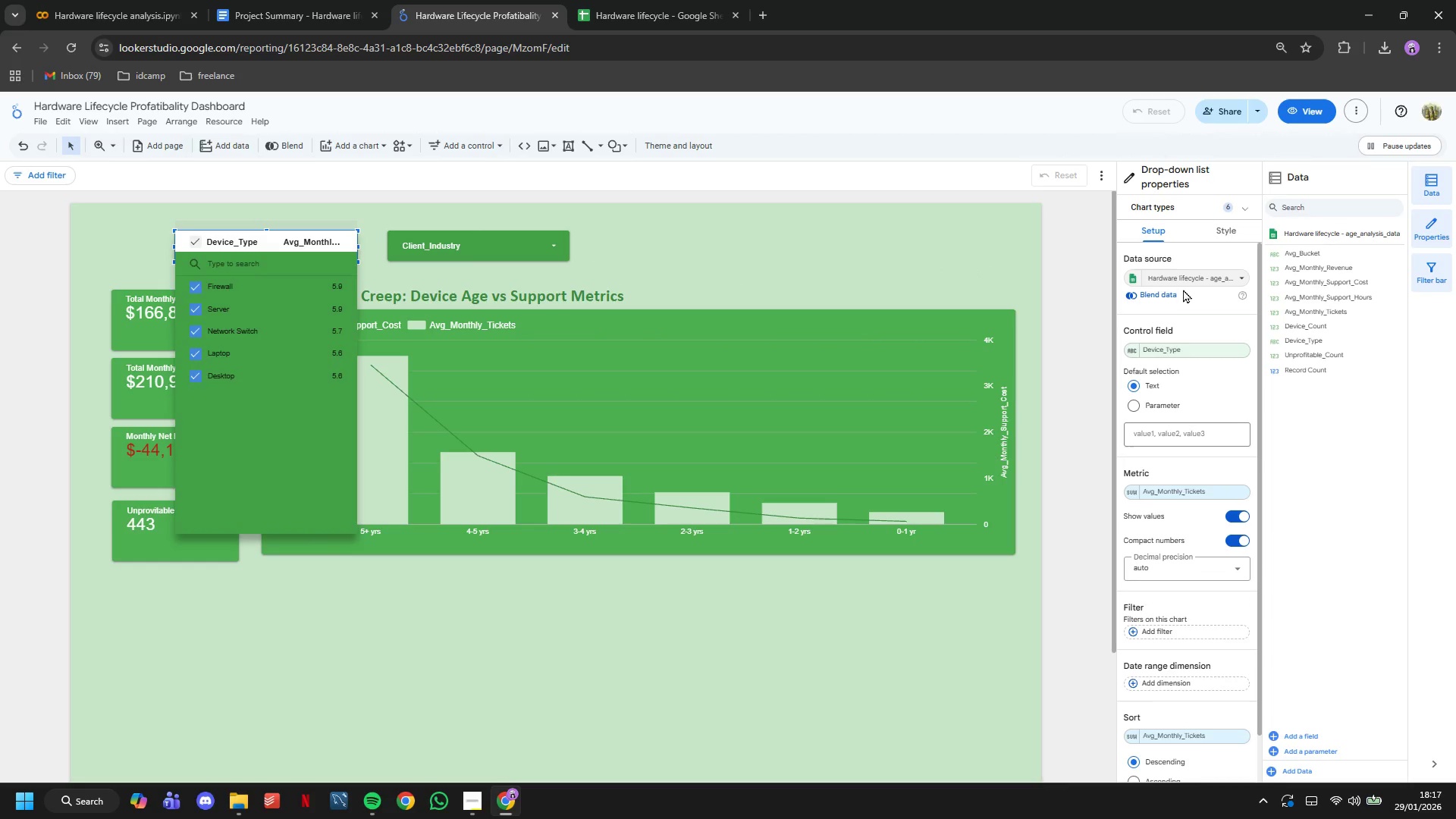 
double_click([1187, 279])
 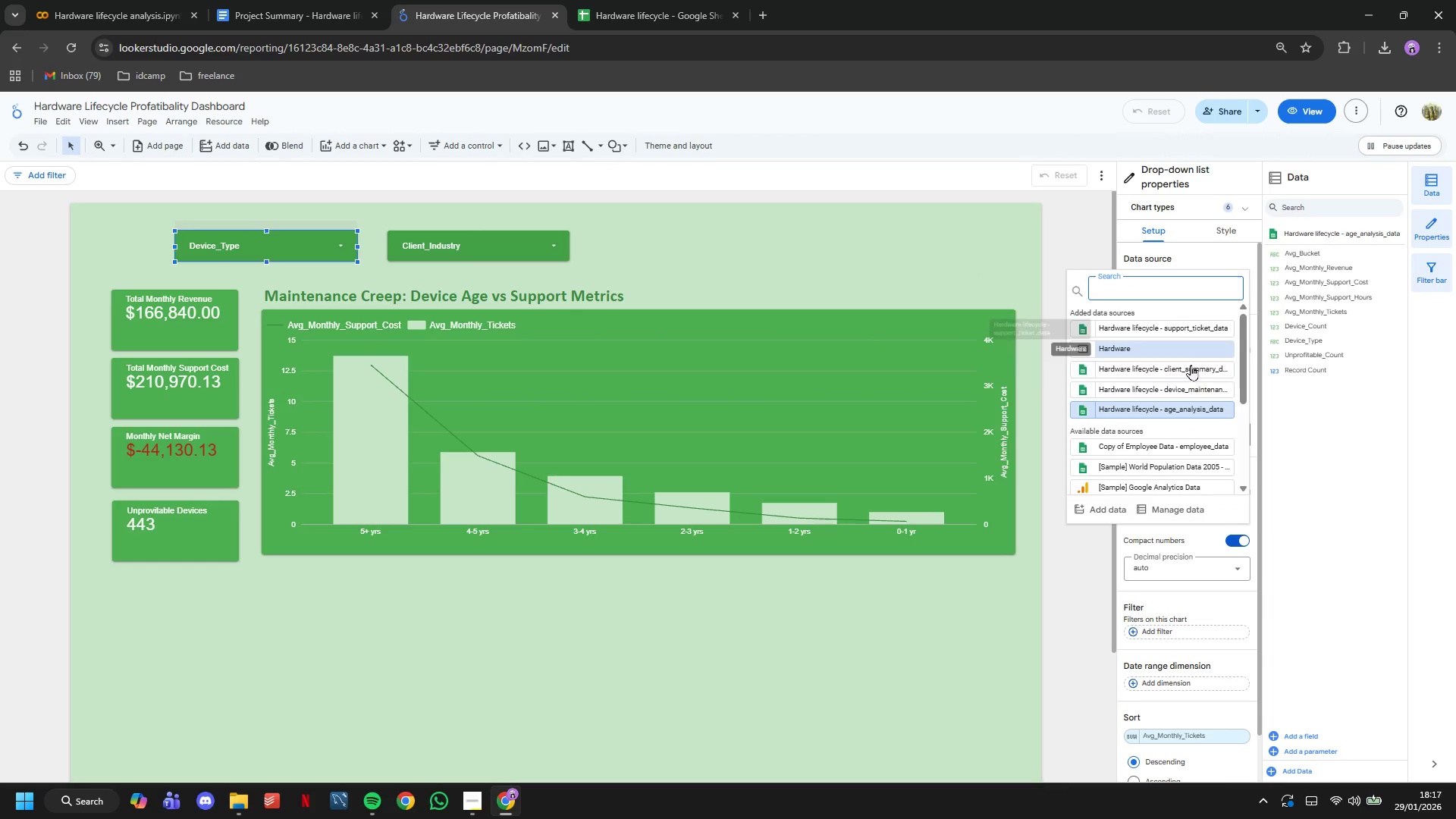 
left_click([1190, 396])
 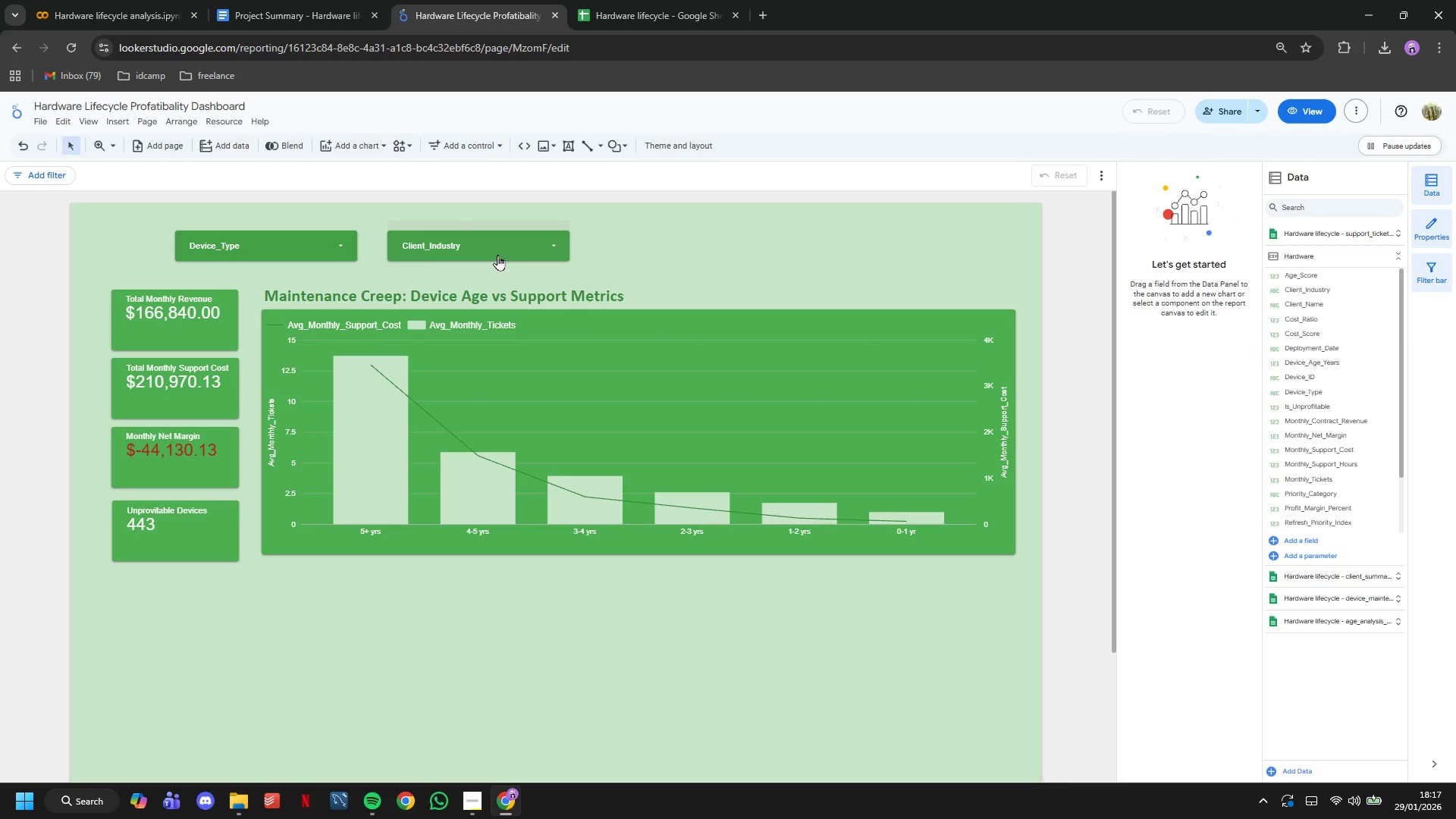 
left_click([282, 245])
 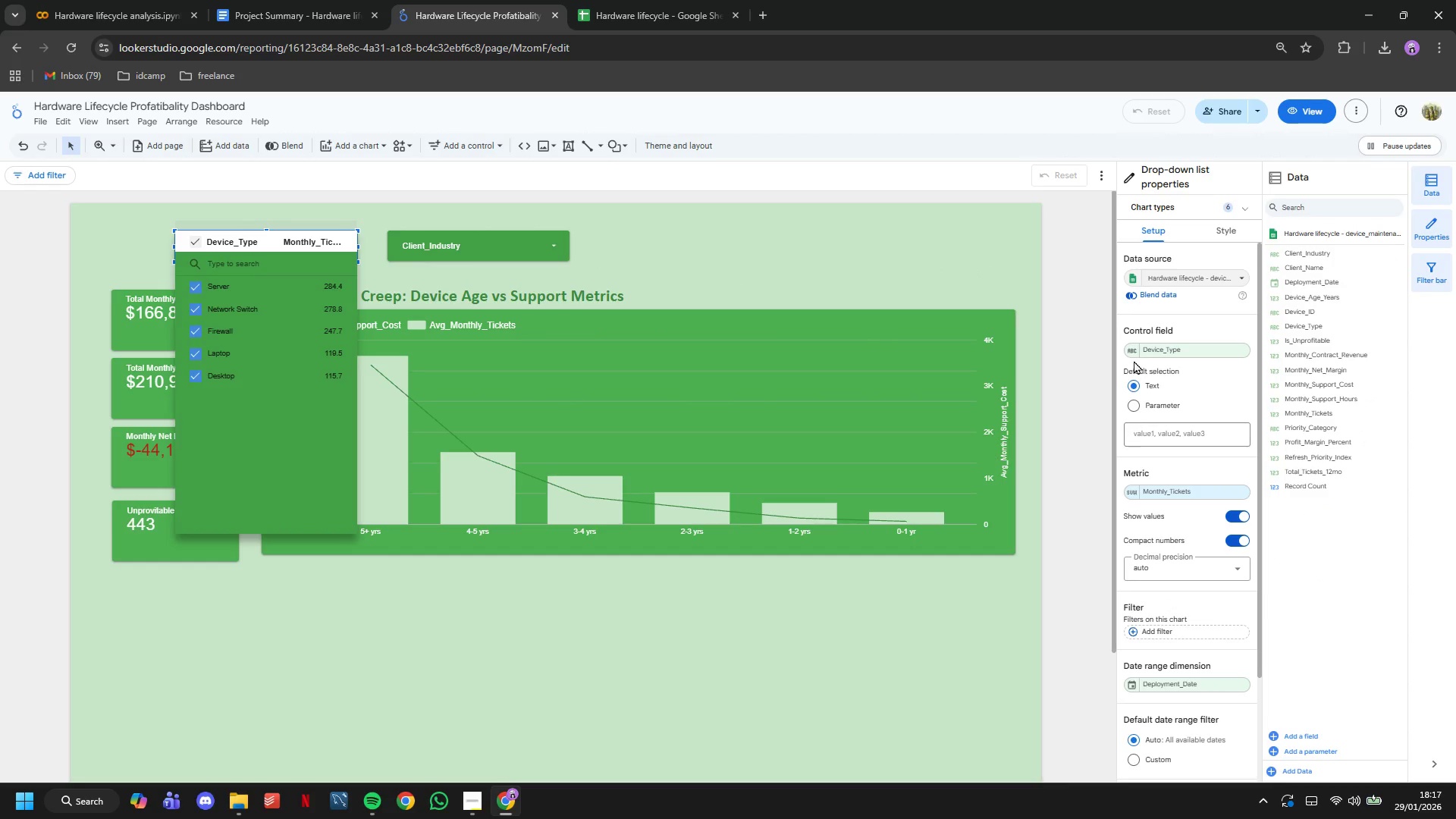 
left_click([1132, 348])
 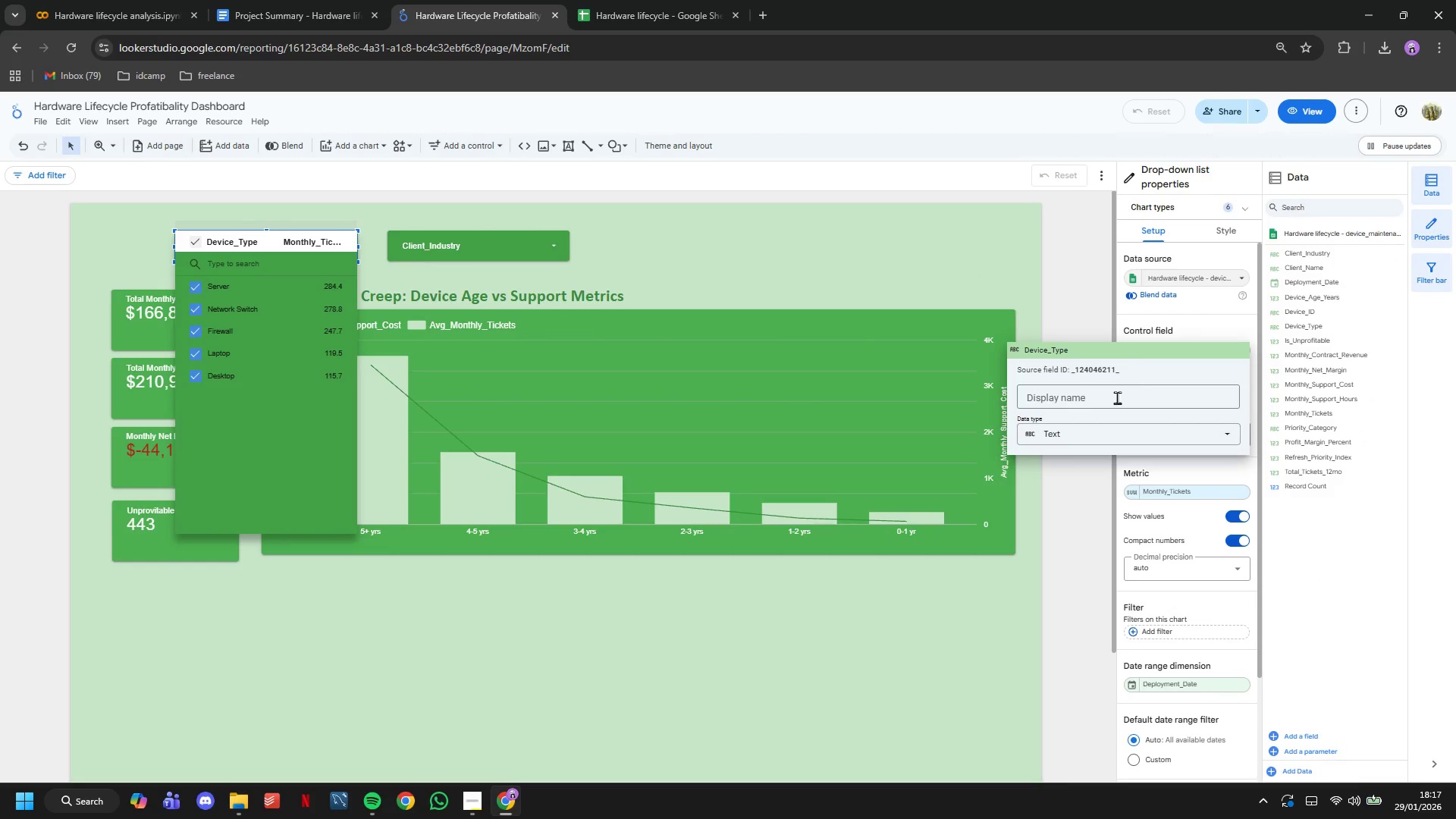 
left_click([1116, 401])
 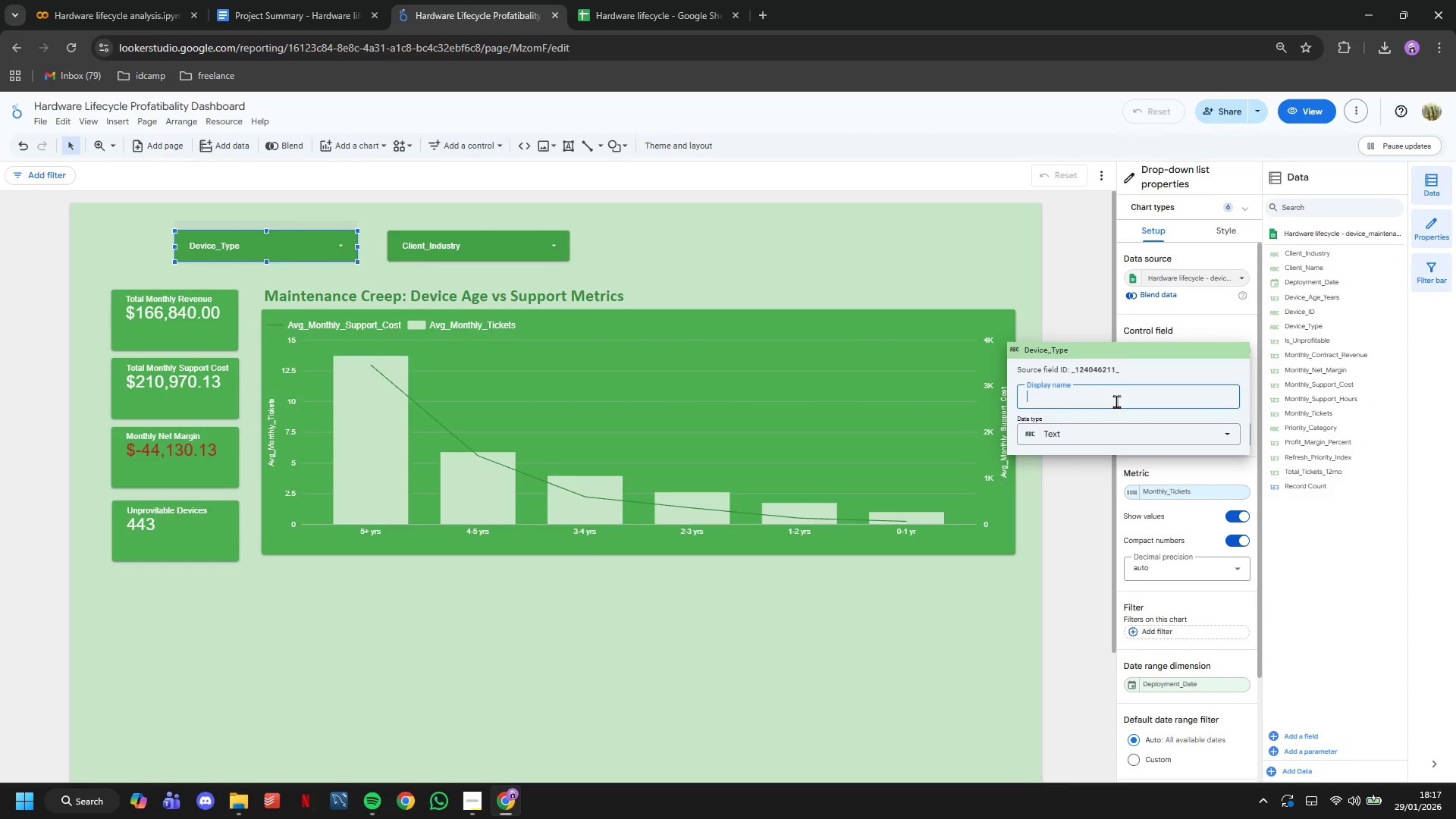 
type(Device Type)
 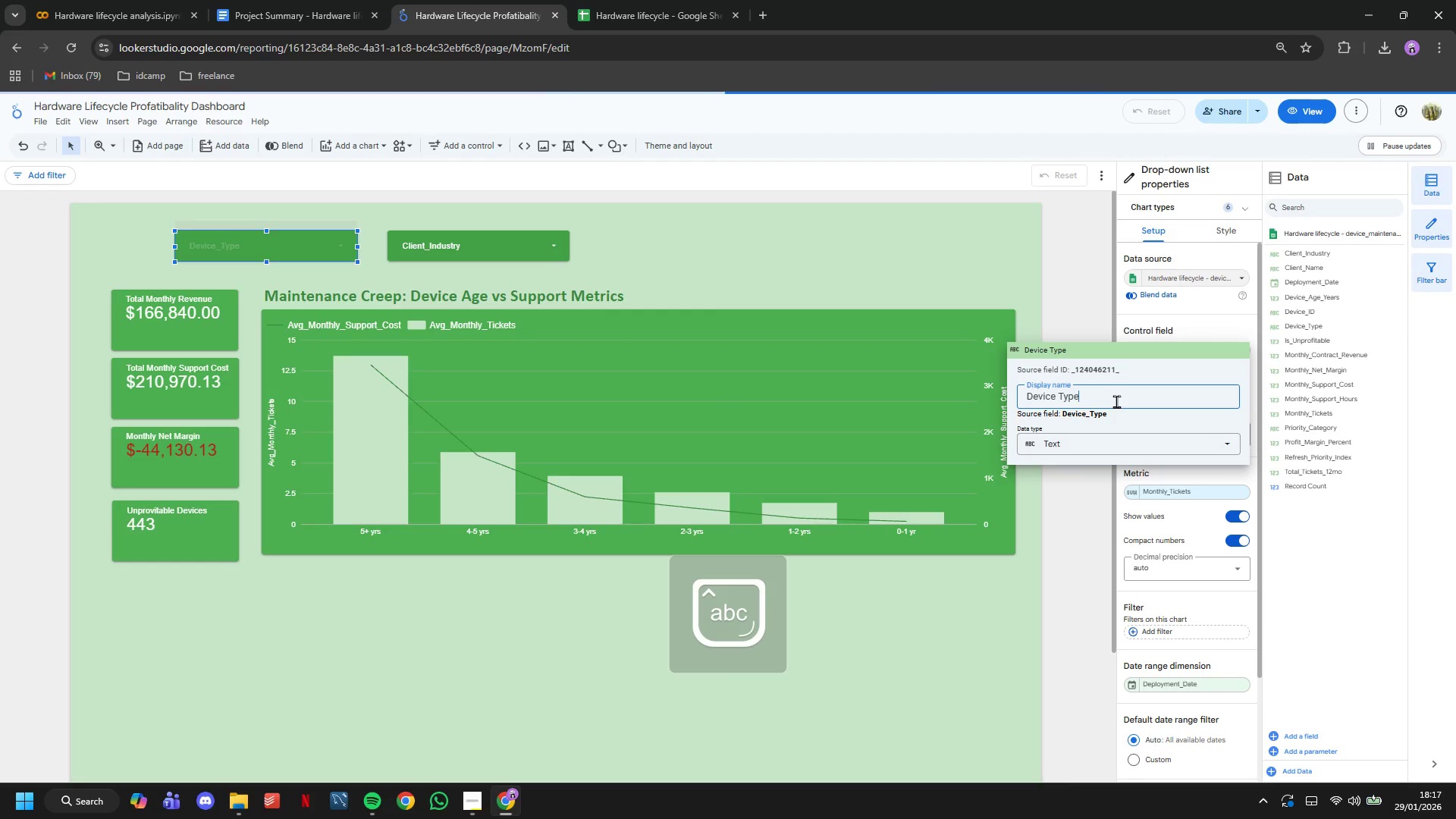 
key(Enter)
 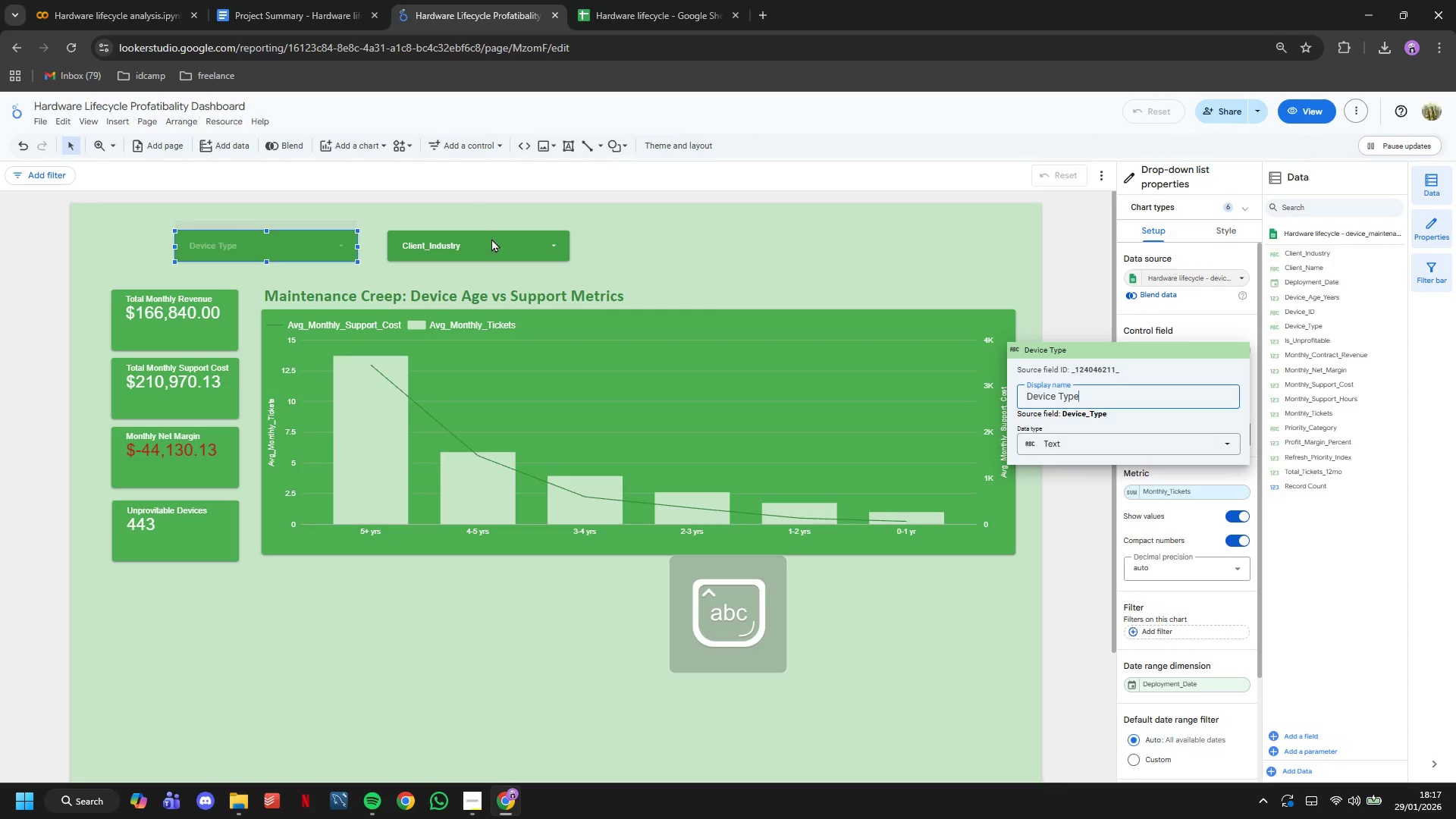 
double_click([492, 238])
 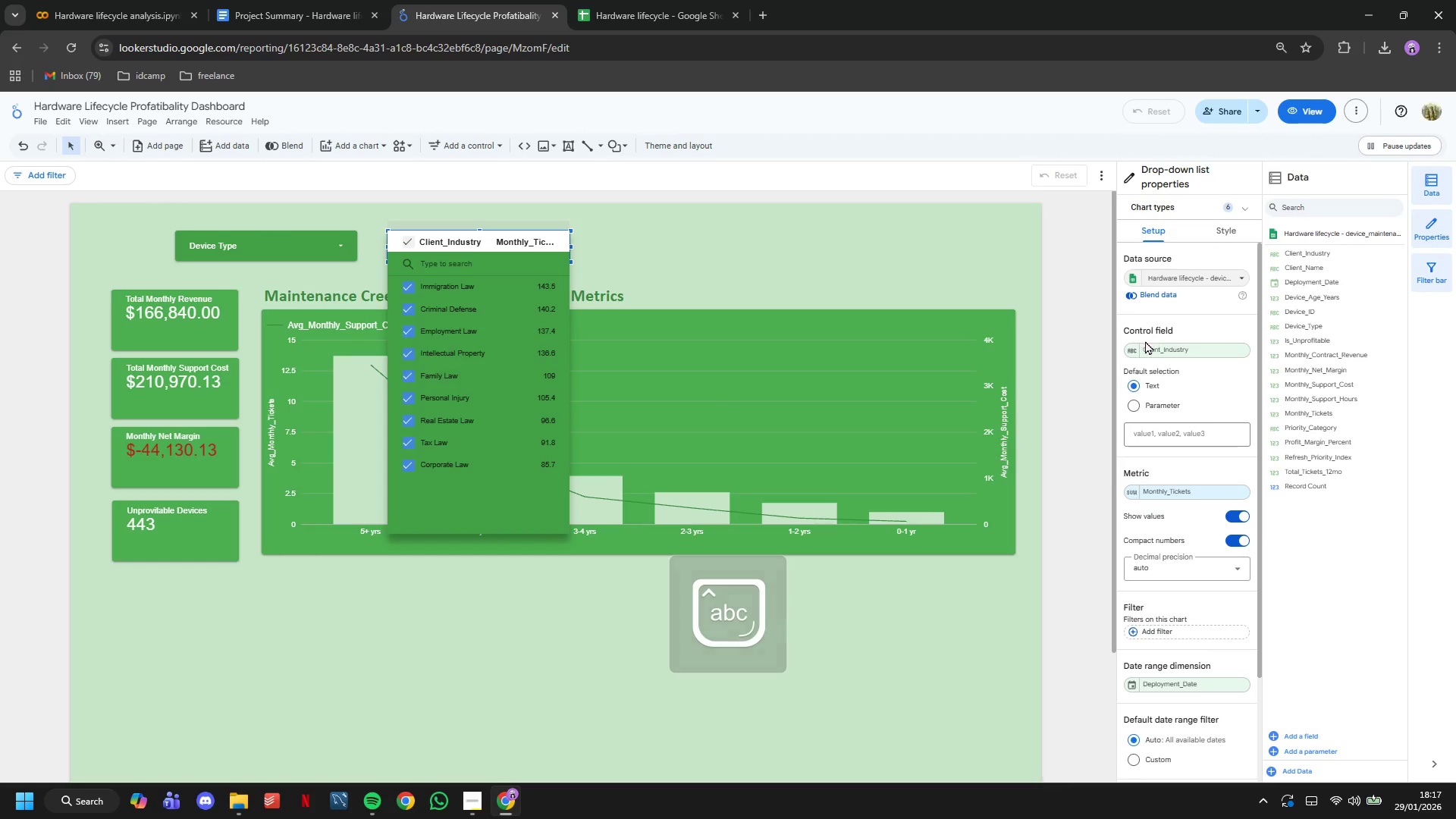 
left_click([1130, 353])
 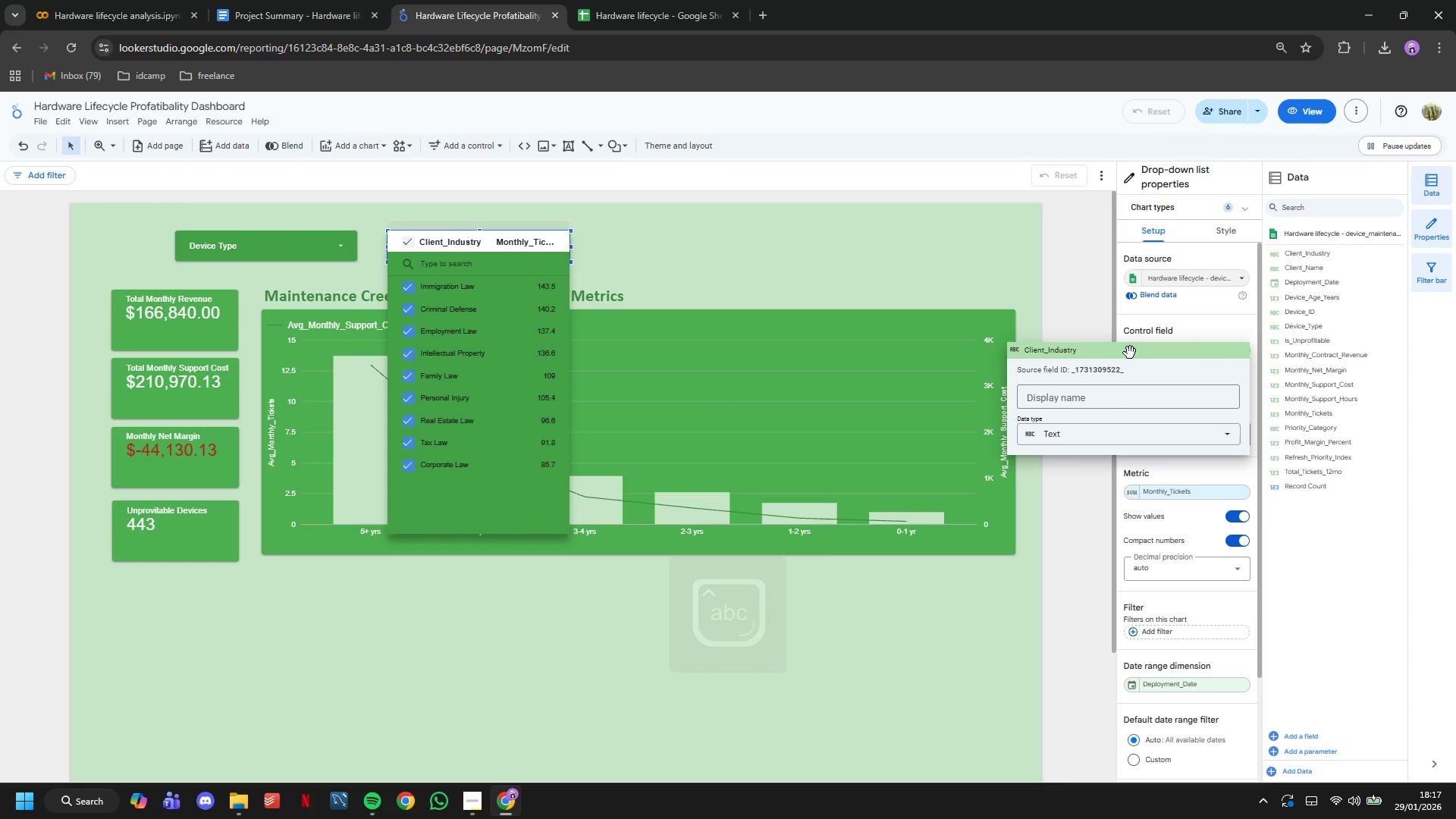 
key(CapsLock)
 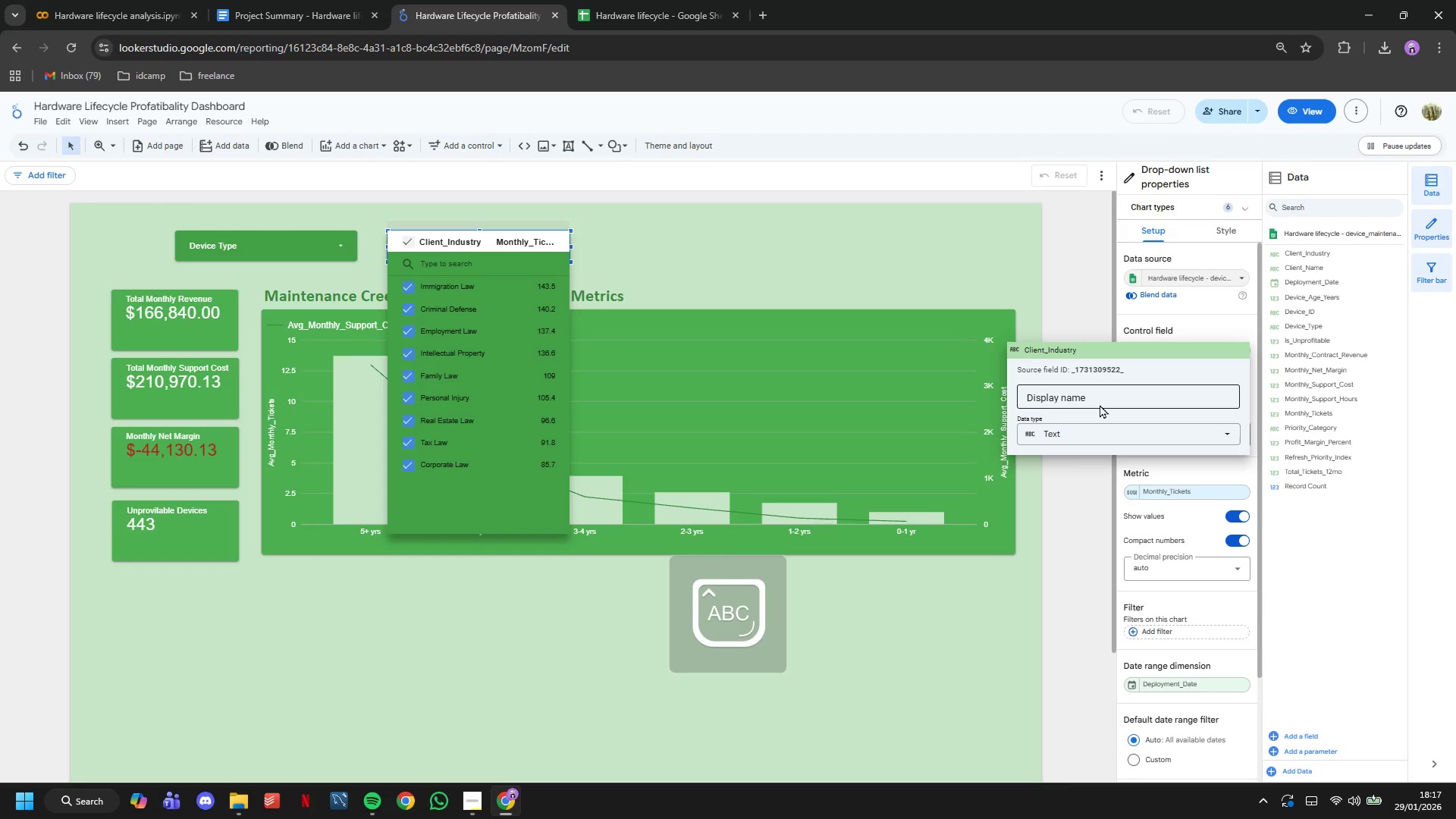 
left_click([1100, 404])
 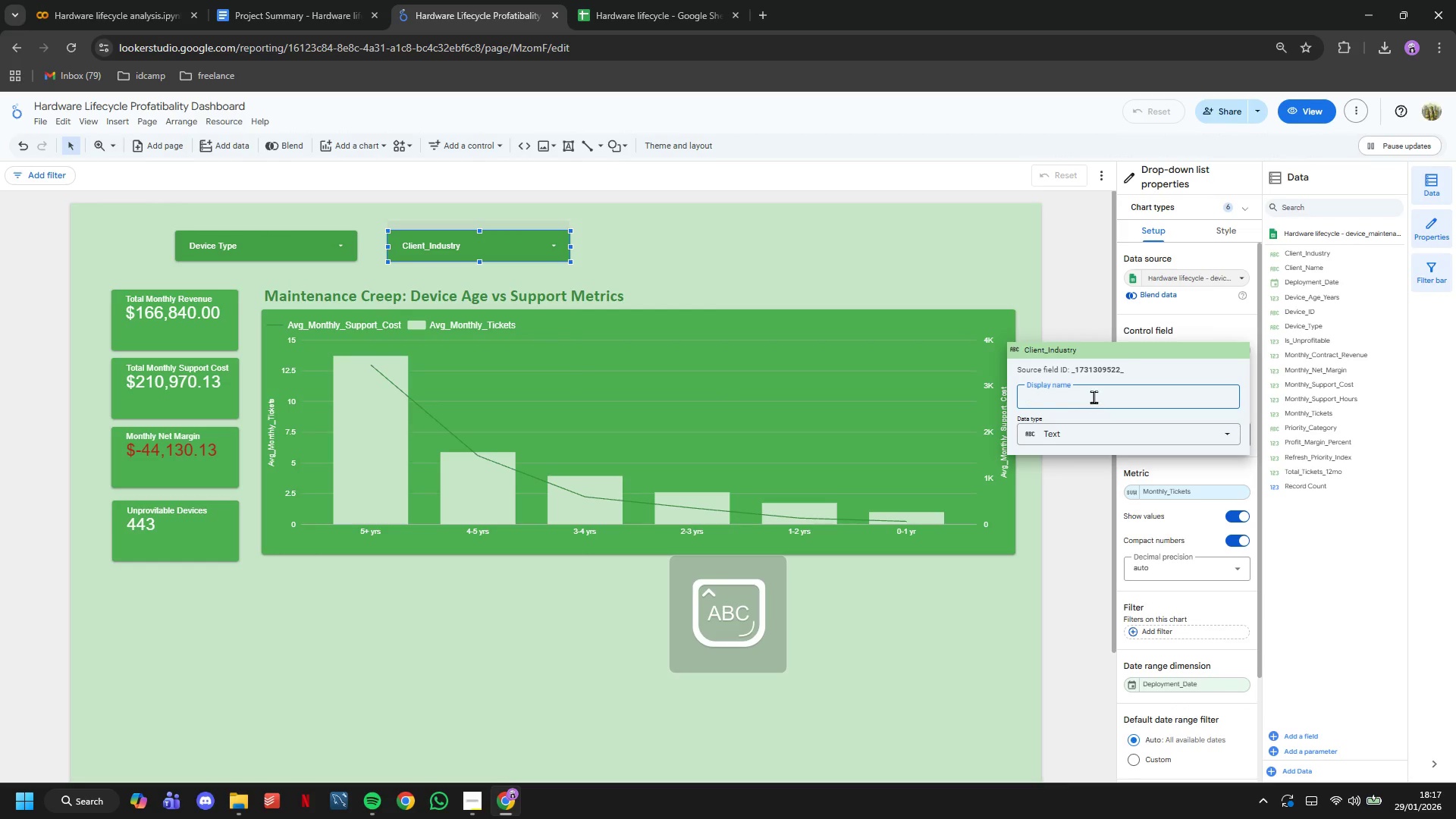 
type(Client Industri)
 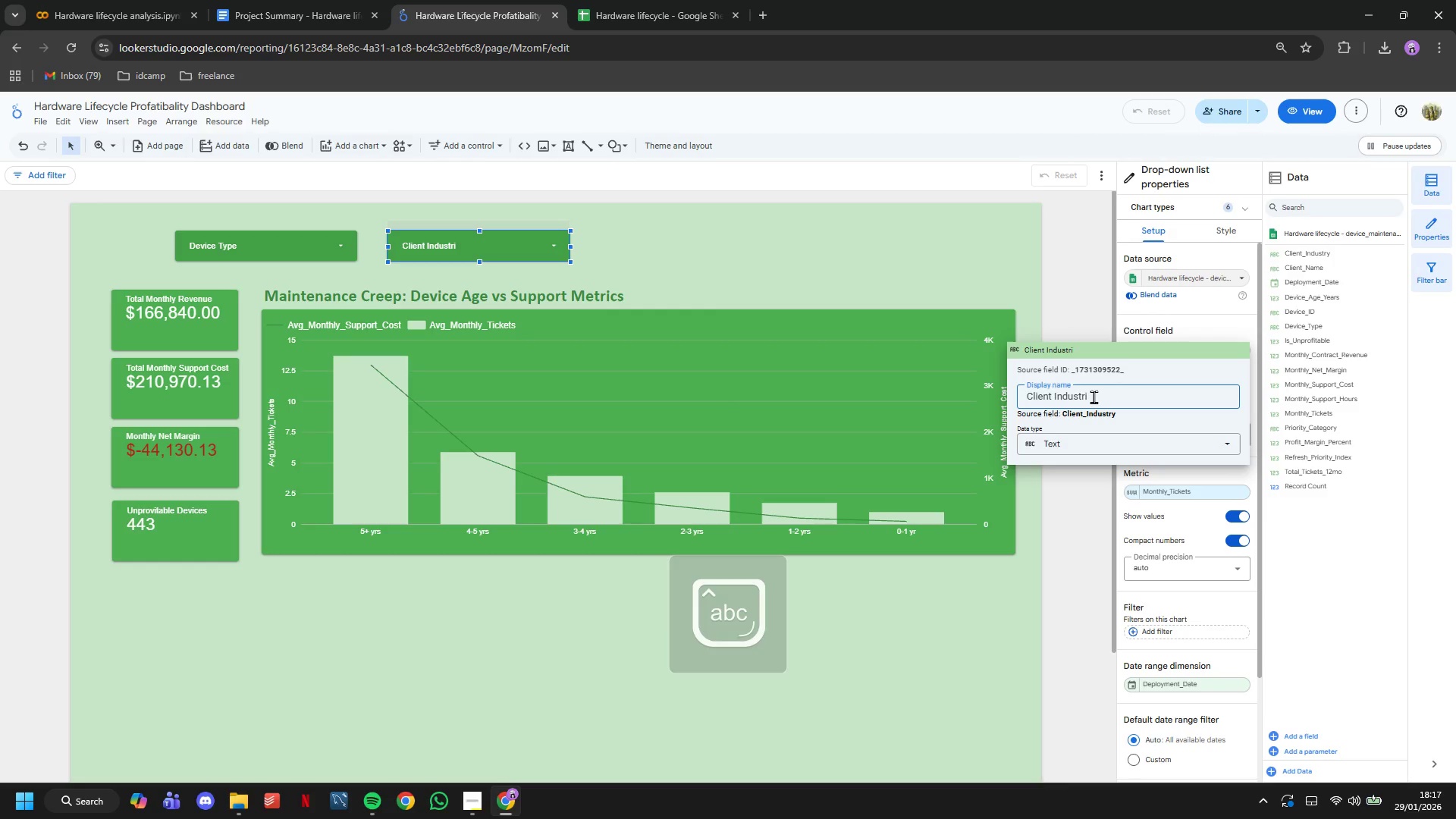 
key(Enter)
 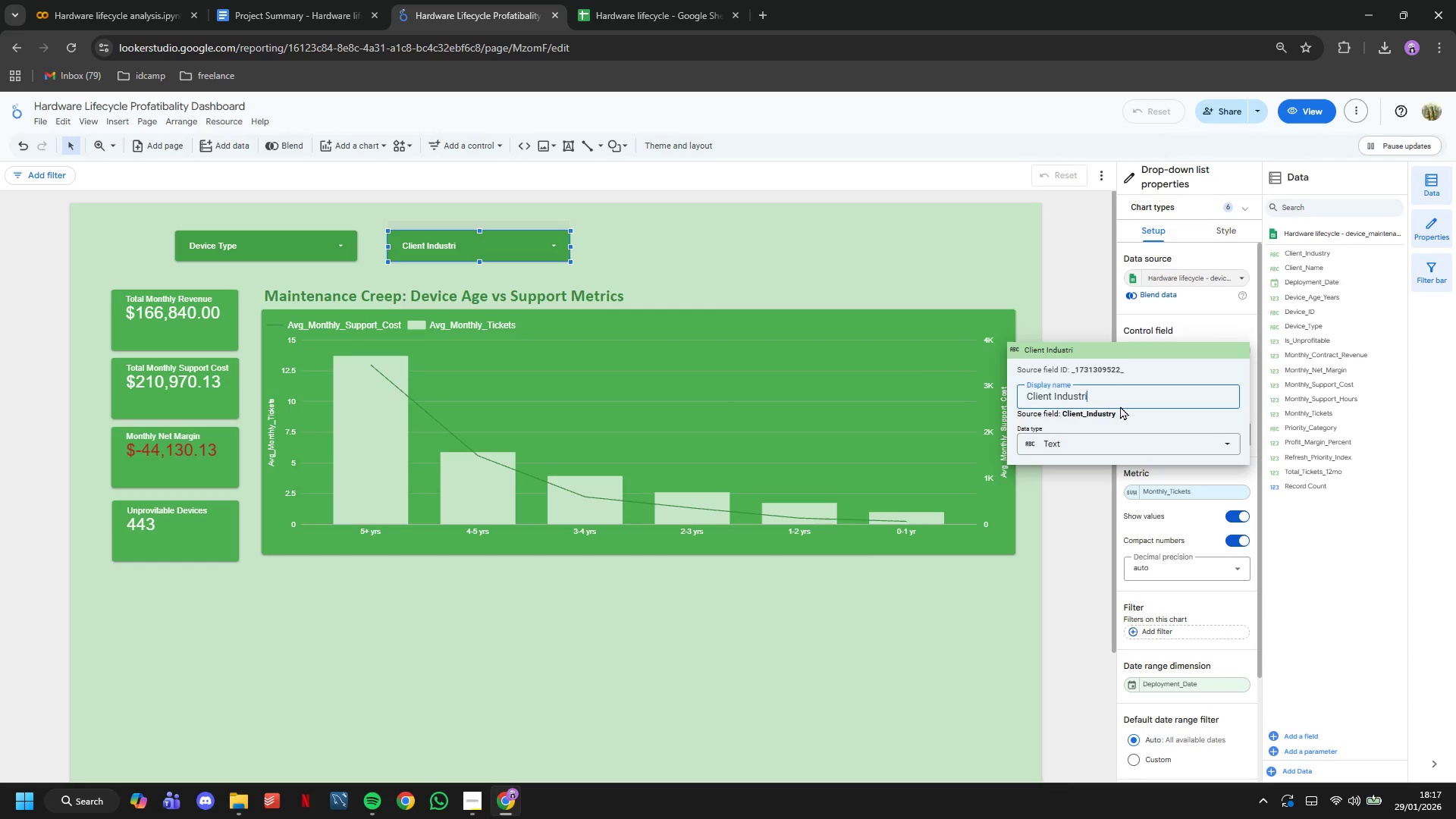 
key(Backspace)
 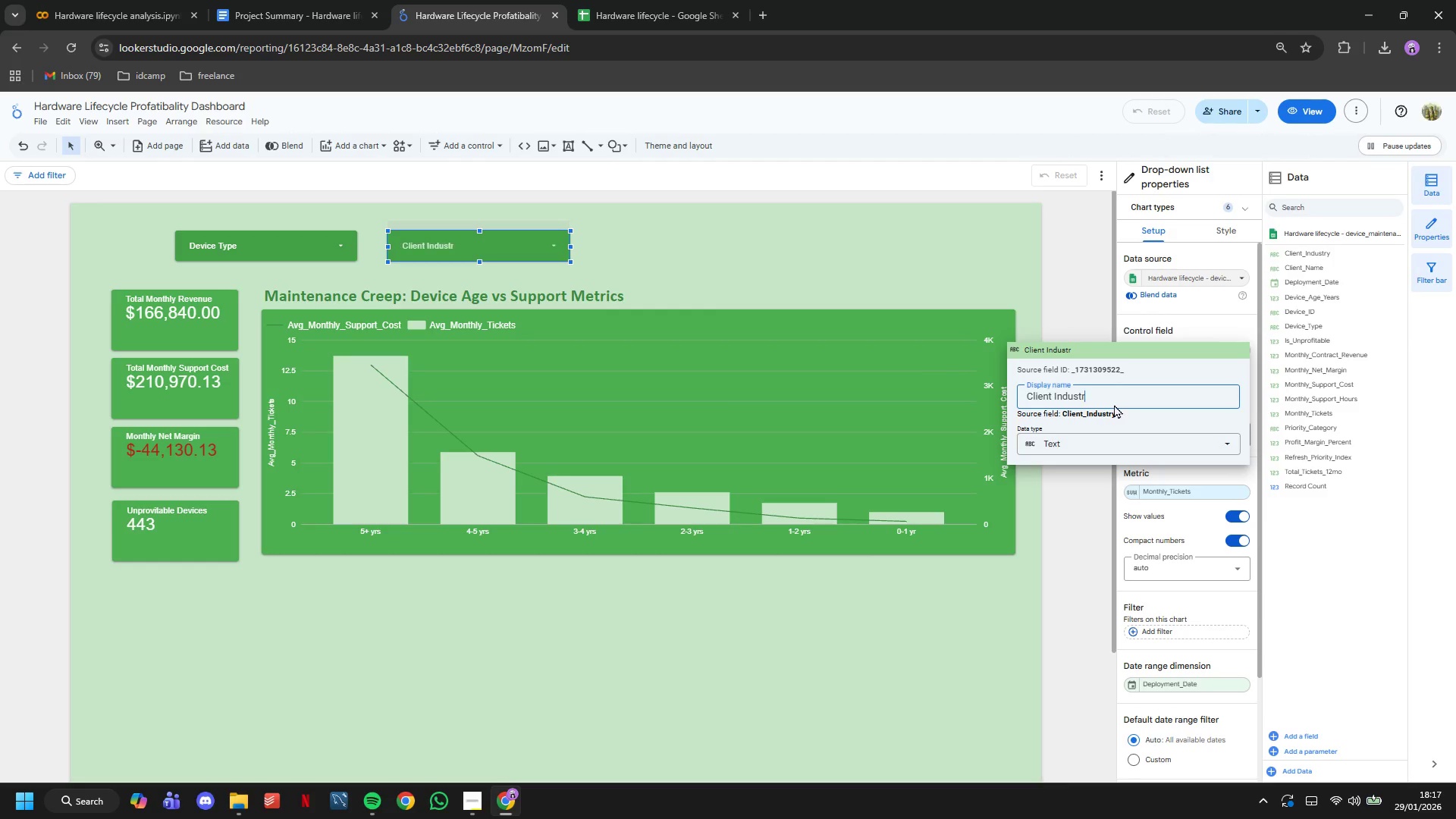 
key(Y)
 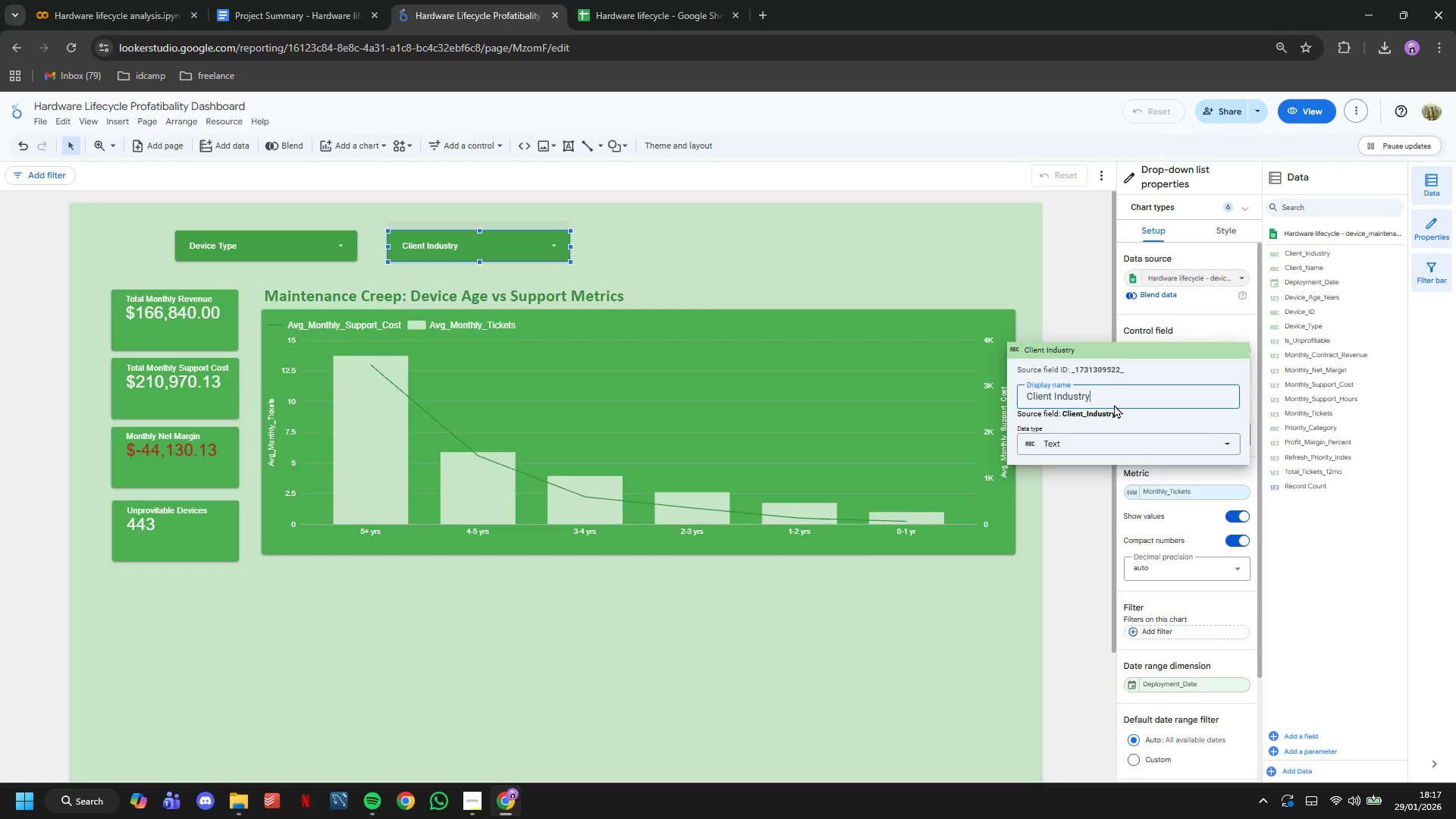 
key(Enter)
 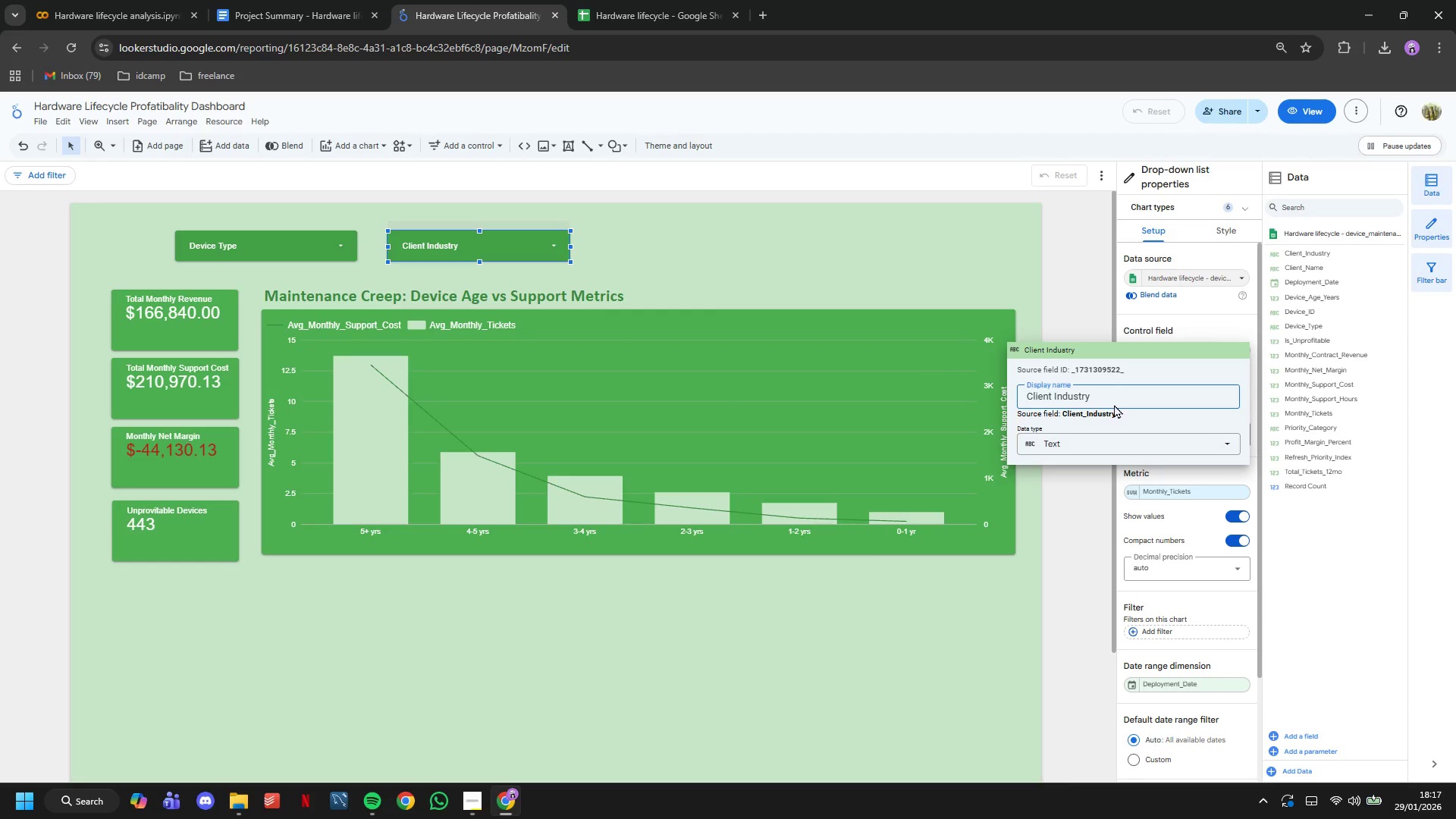 
left_click([703, 243])
 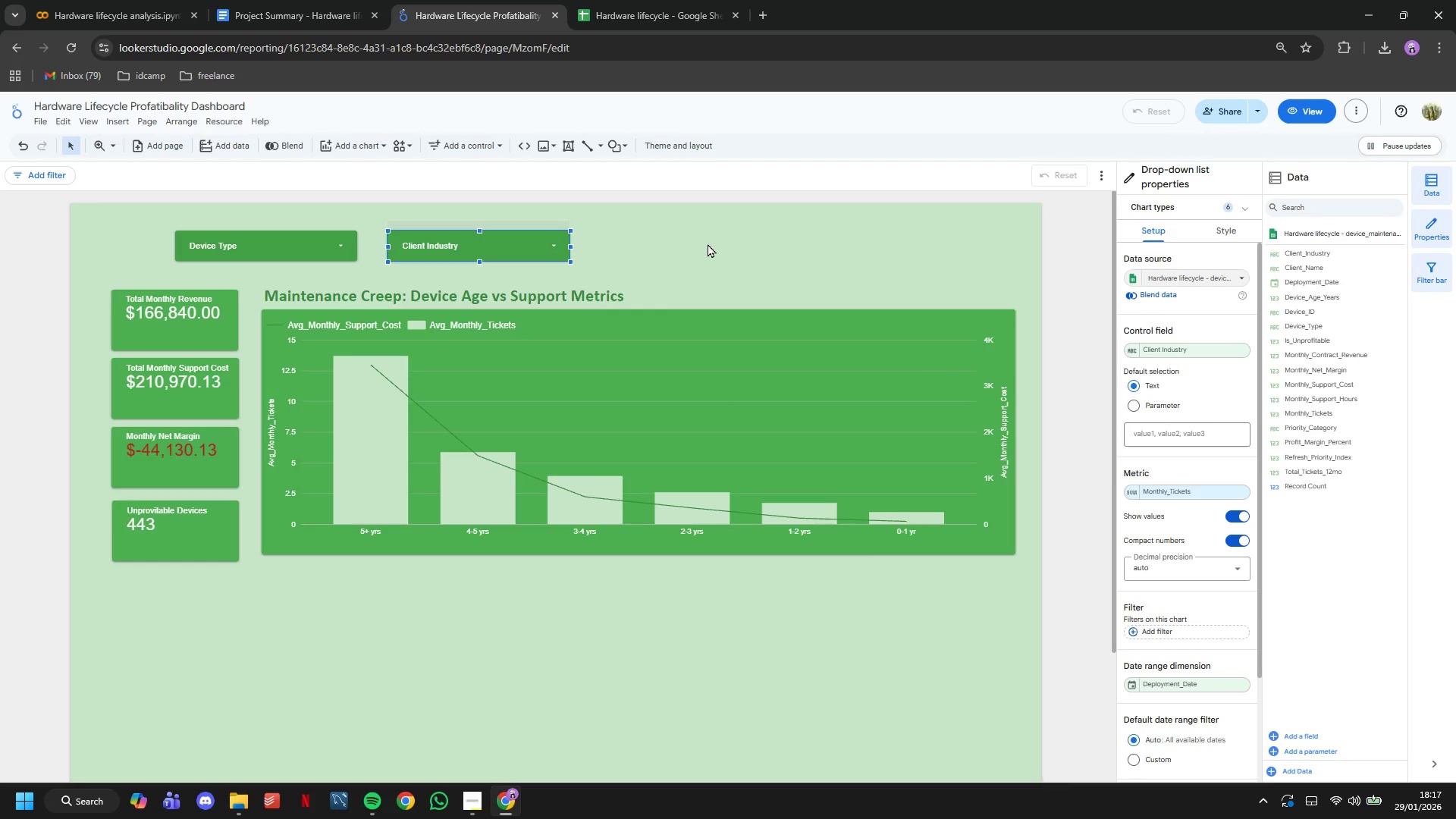 
key(Control+C)
 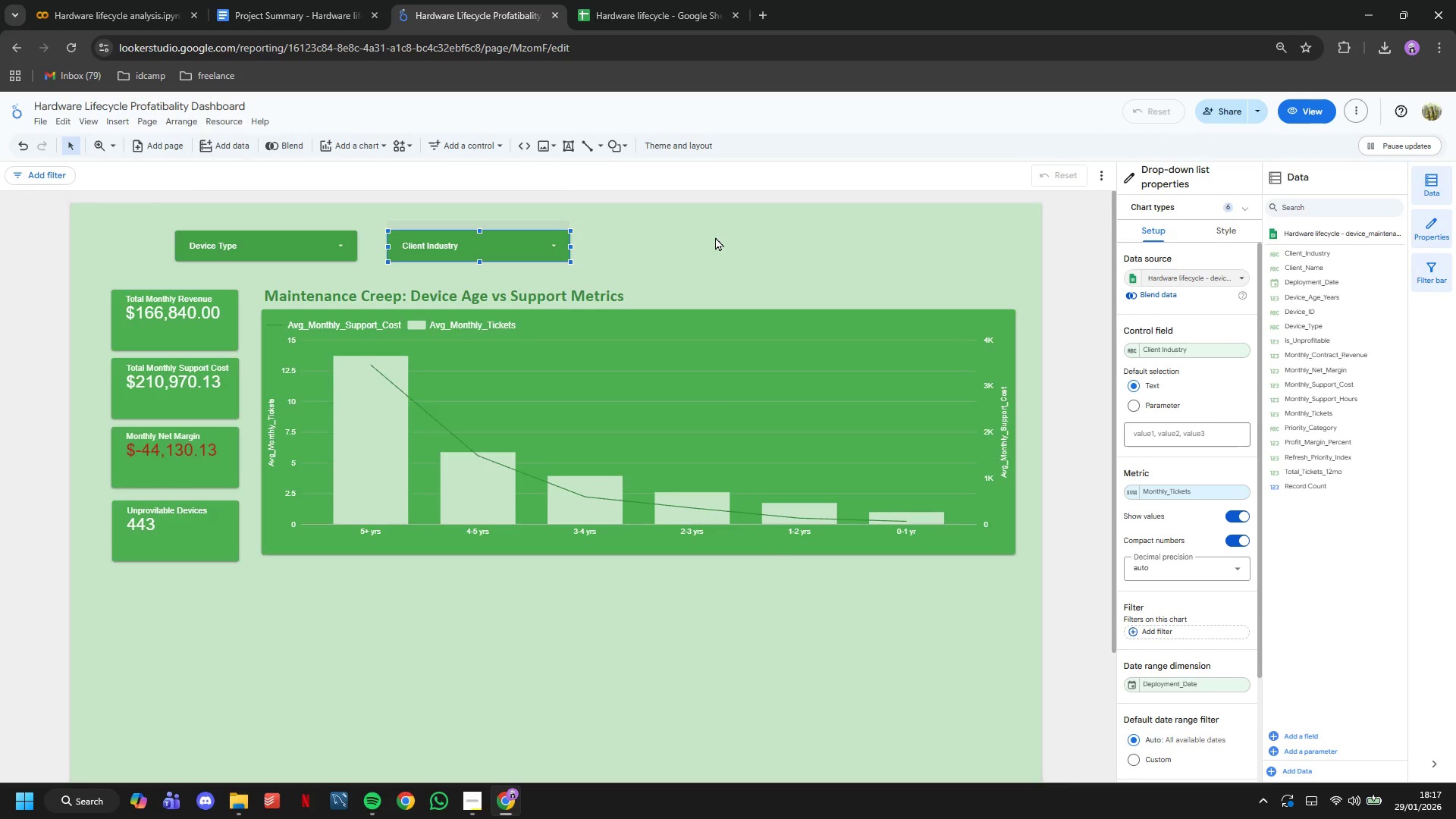 
key(Control+V)
 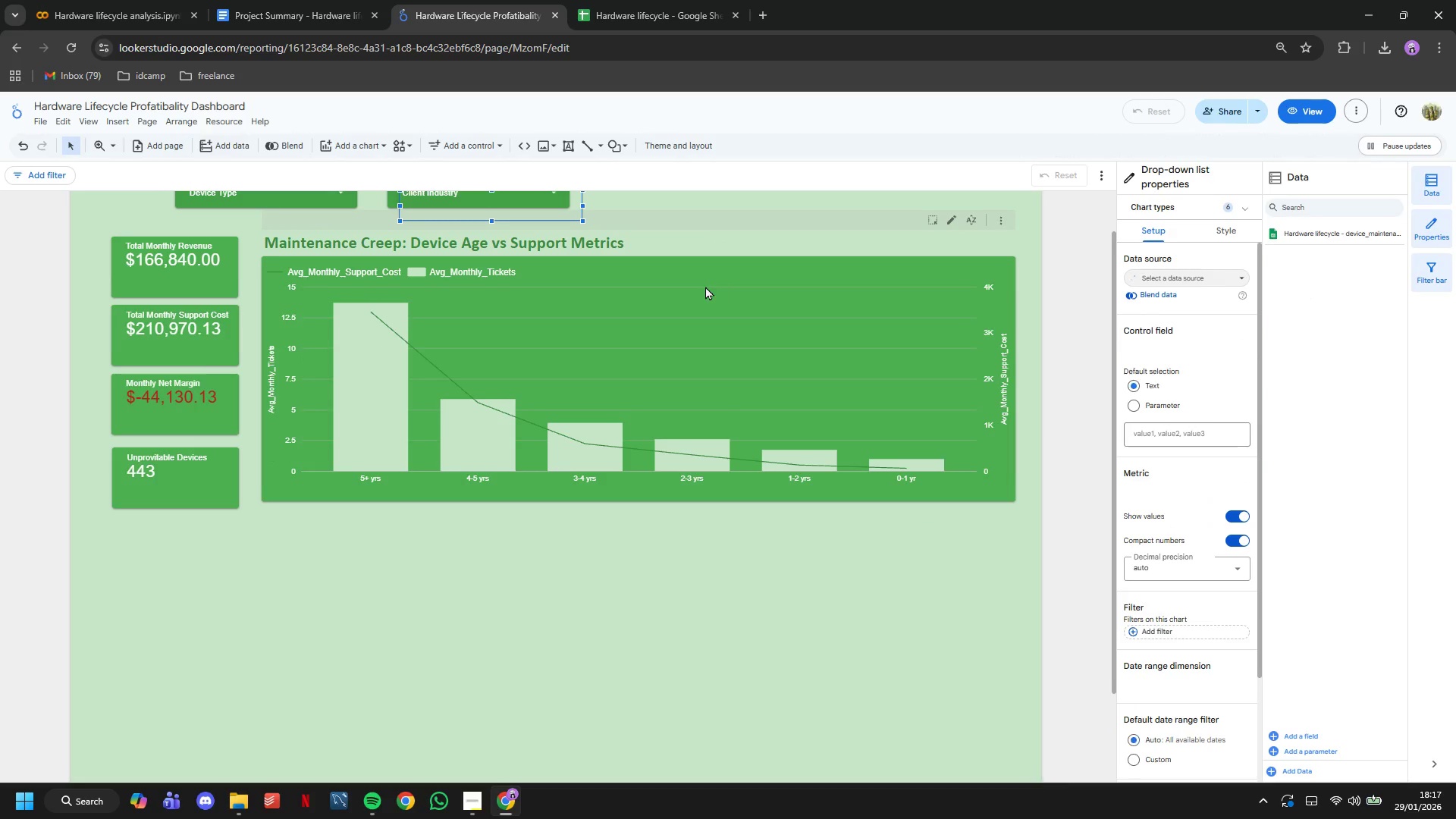 
scroll: coordinate [704, 287], scroll_direction: up, amount: 5.0
 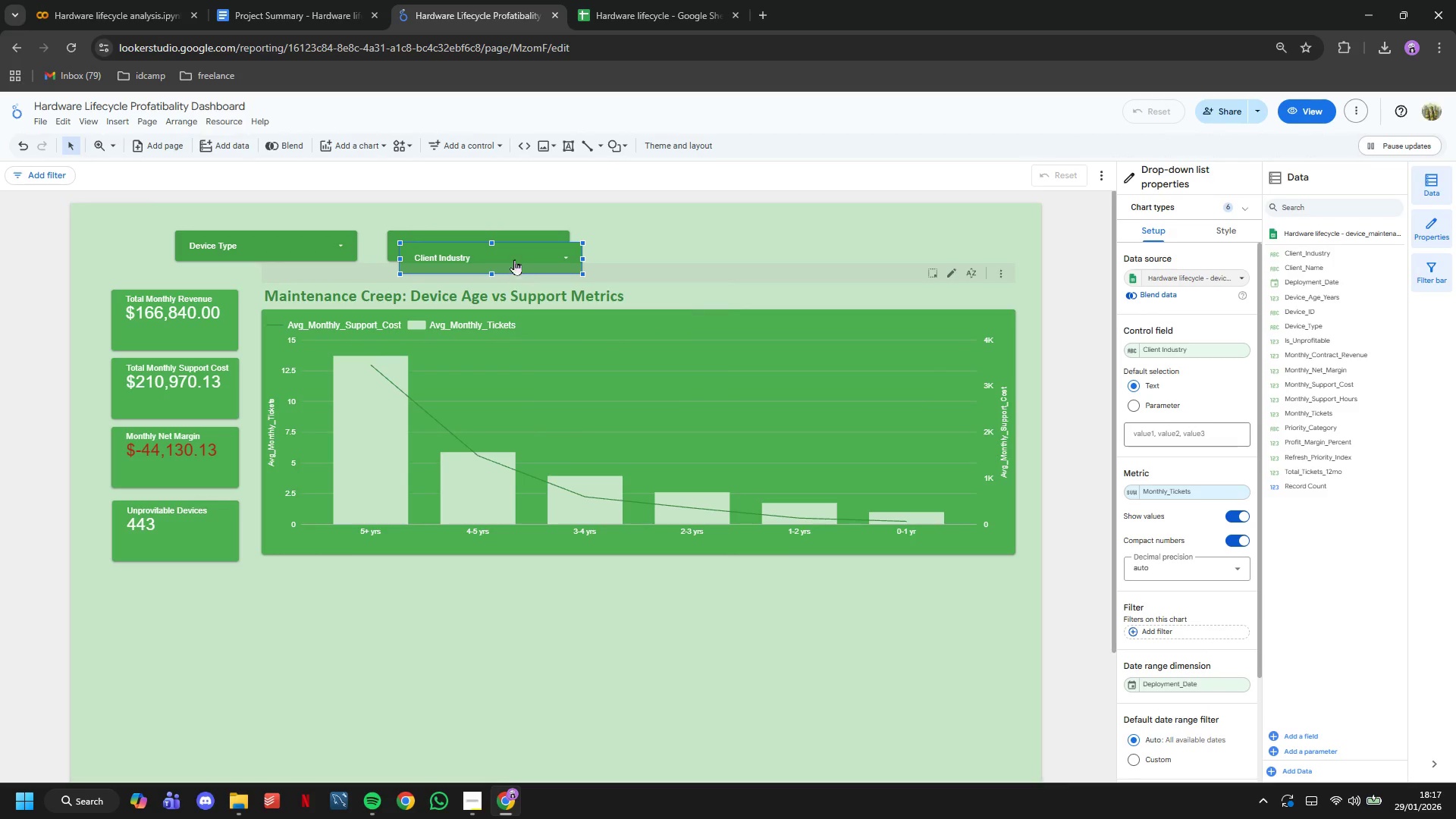 
left_click_drag(start_coordinate=[514, 253], to_coordinate=[729, 242])
 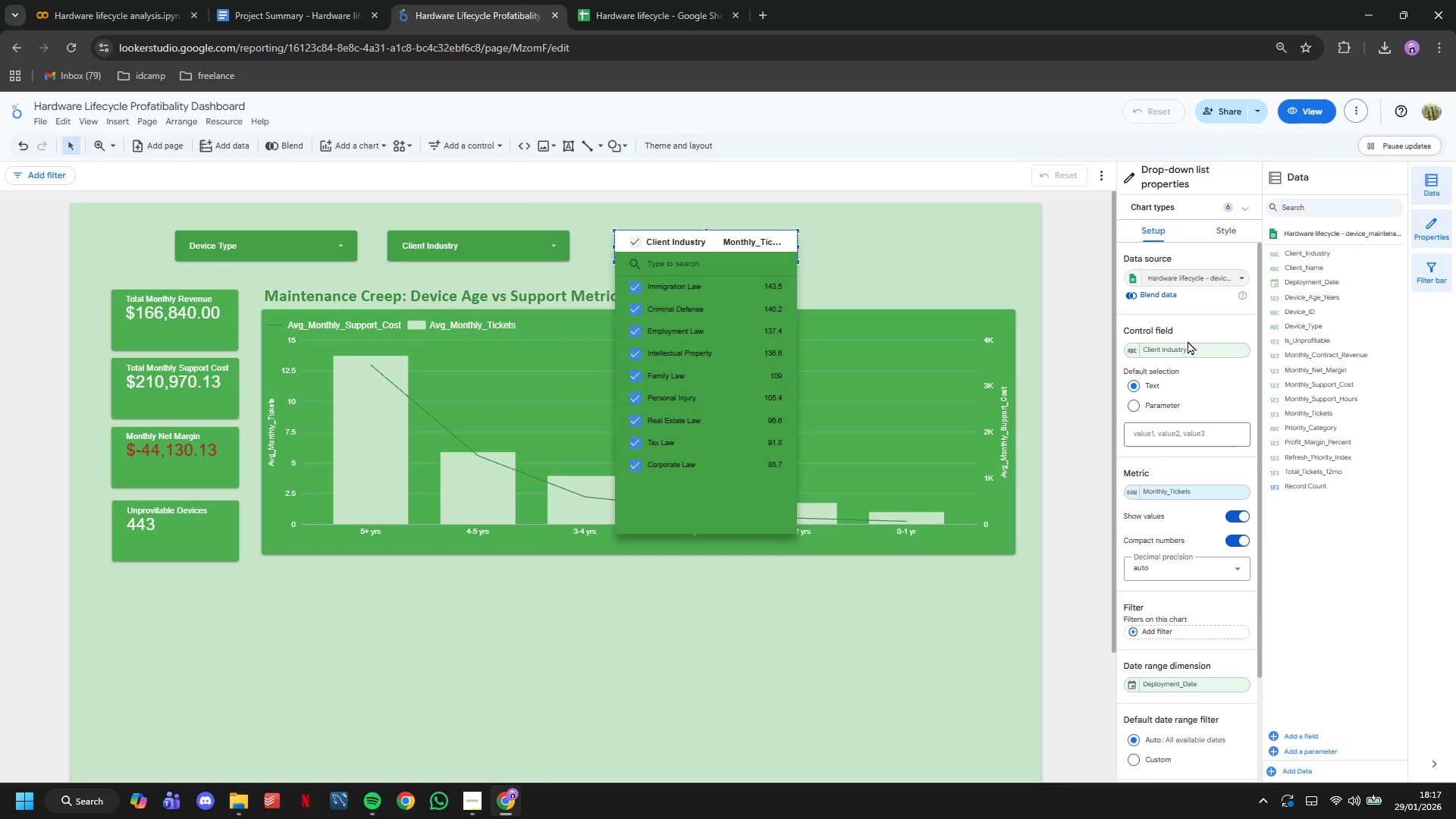 
left_click([1188, 347])
 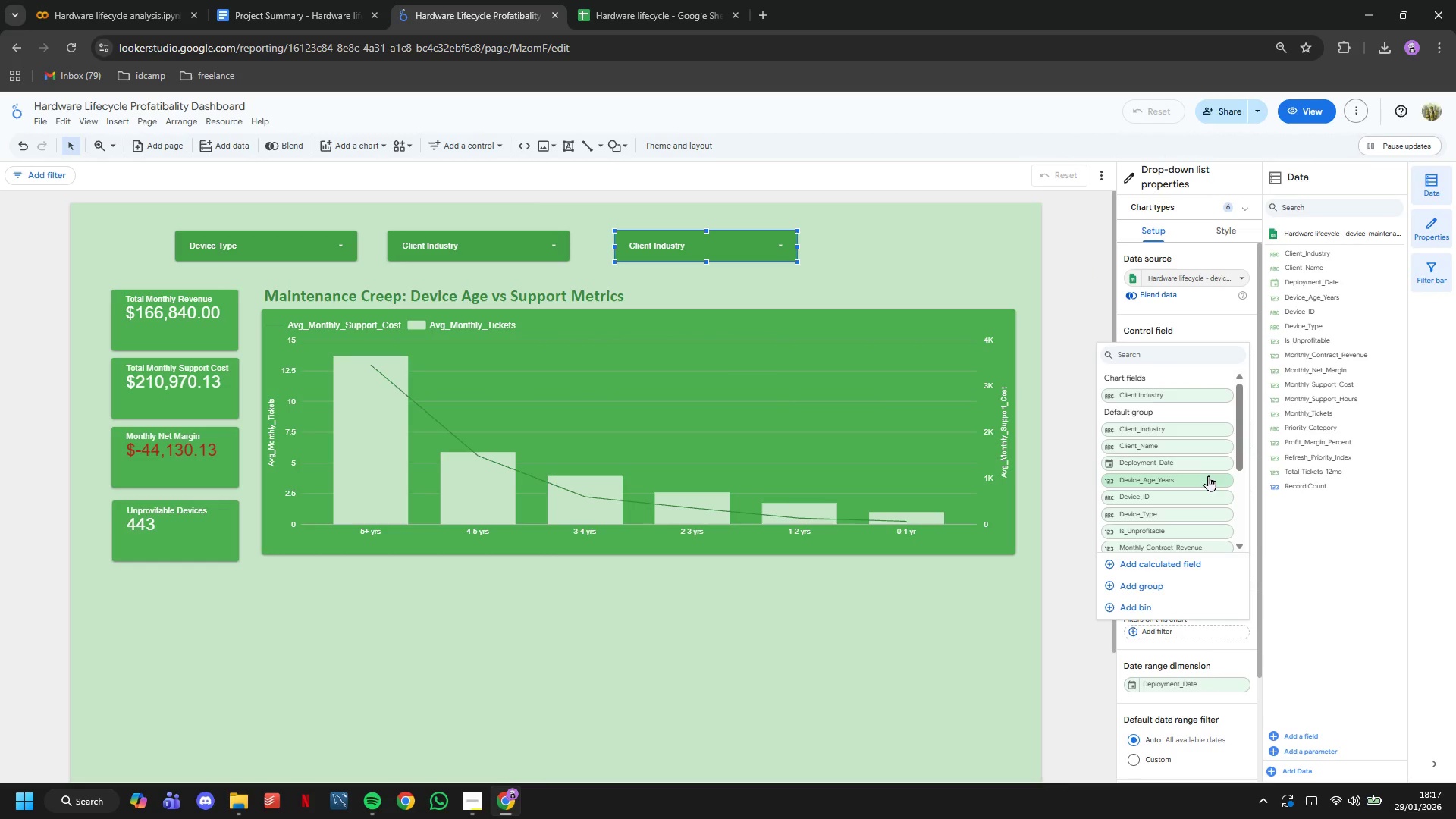 
scroll: coordinate [1208, 463], scroll_direction: down, amount: 3.0
 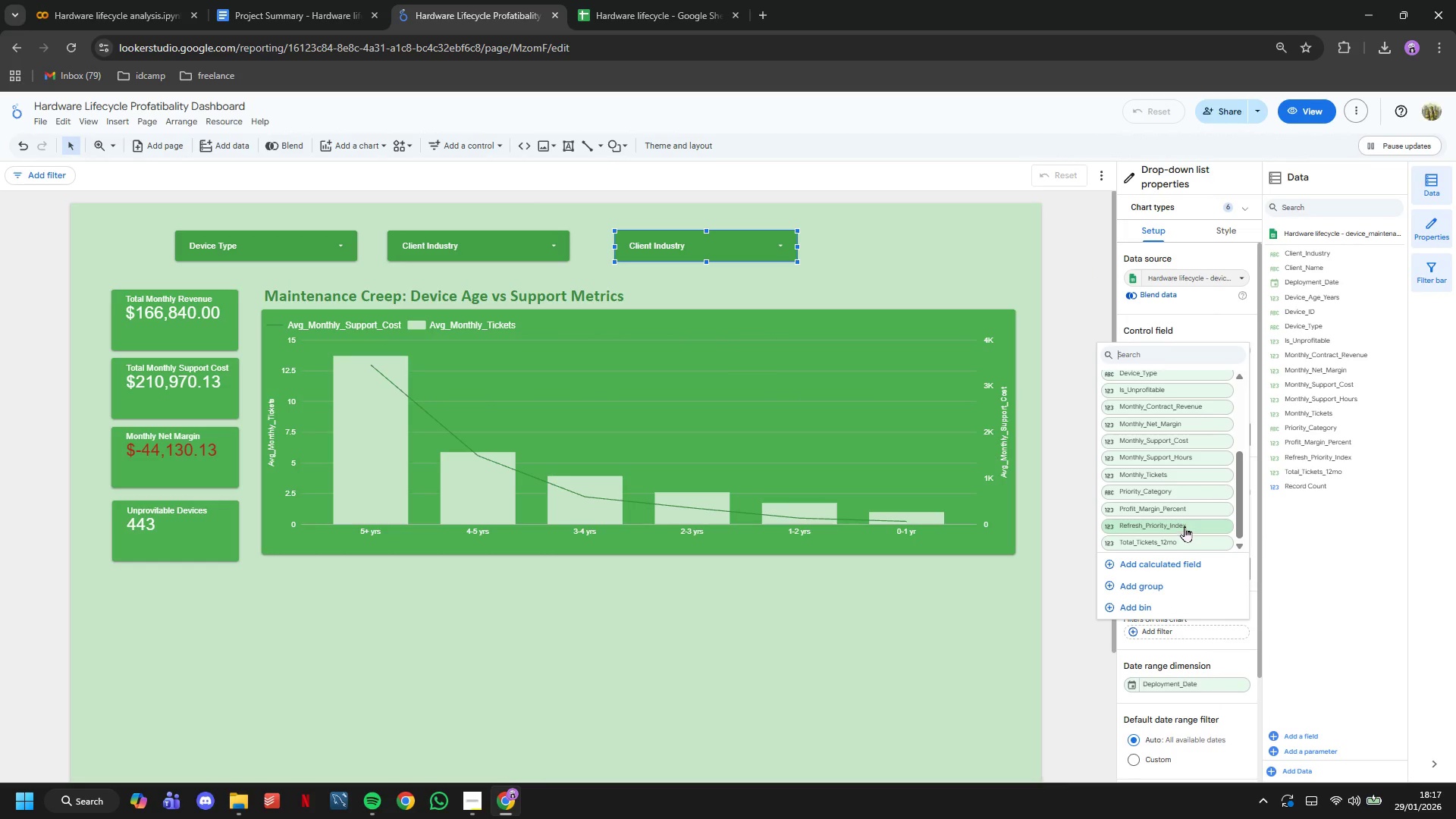 
left_click([1169, 494])
 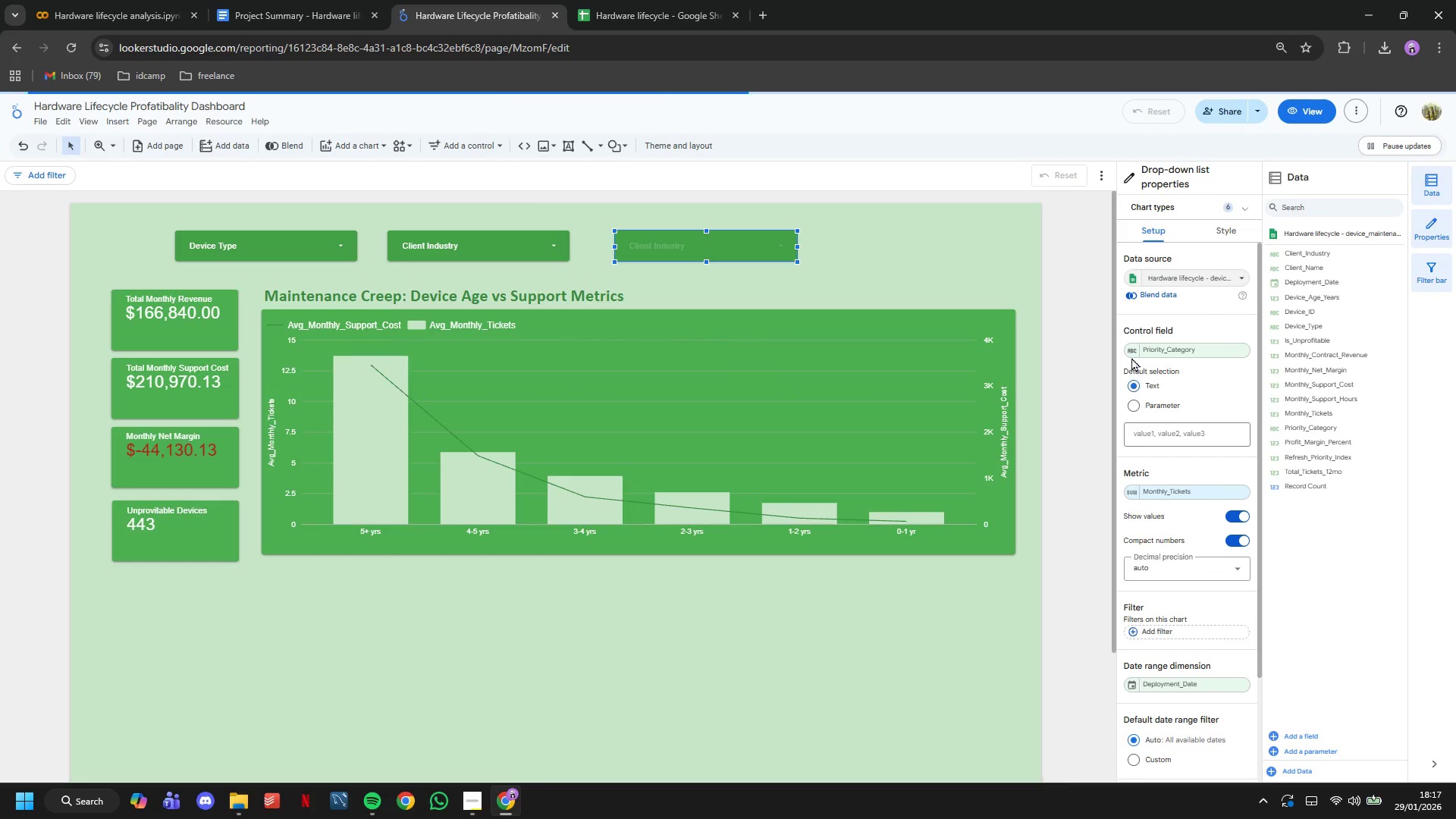 
left_click([1130, 353])
 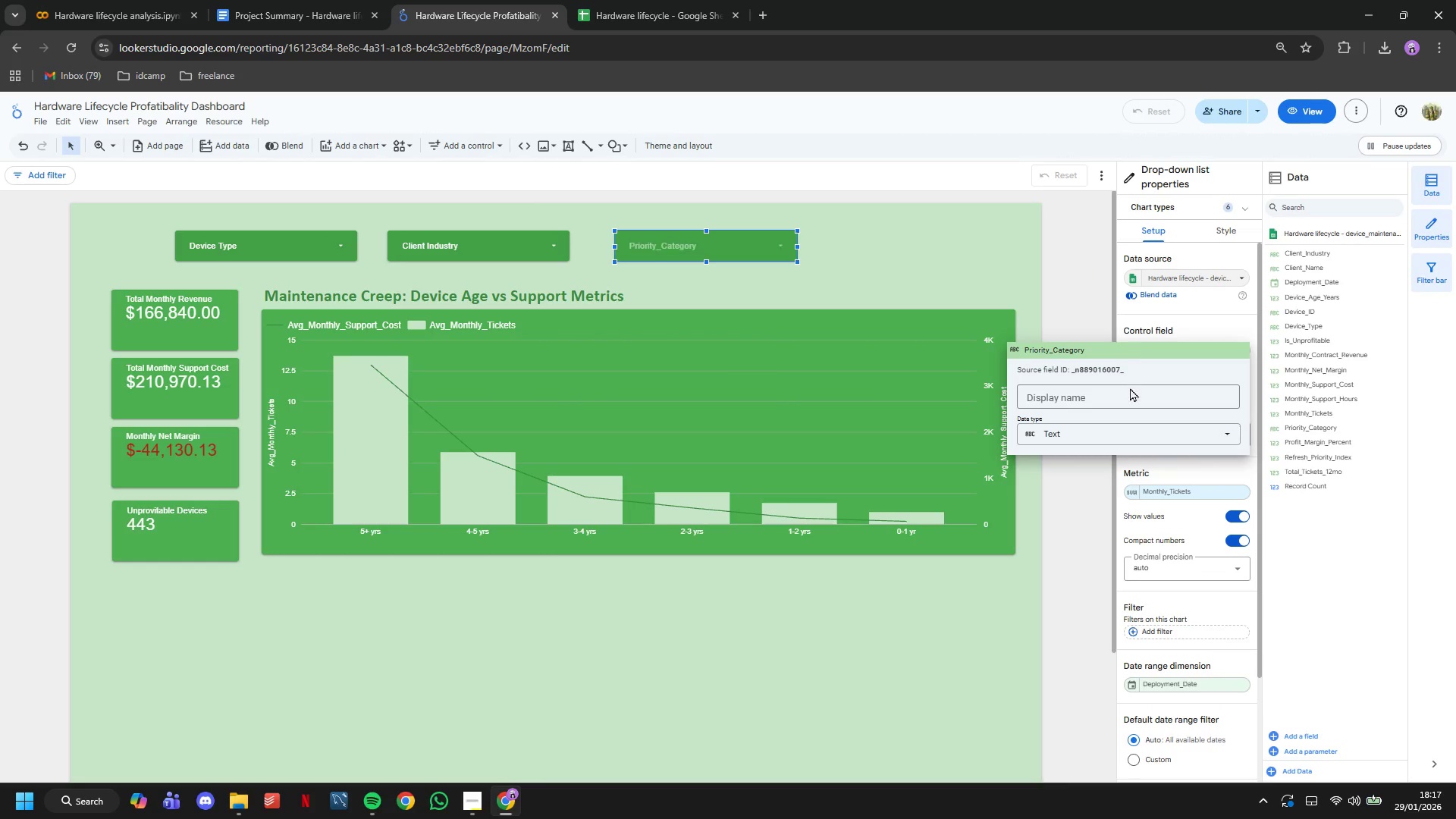 
left_click([1130, 388])
 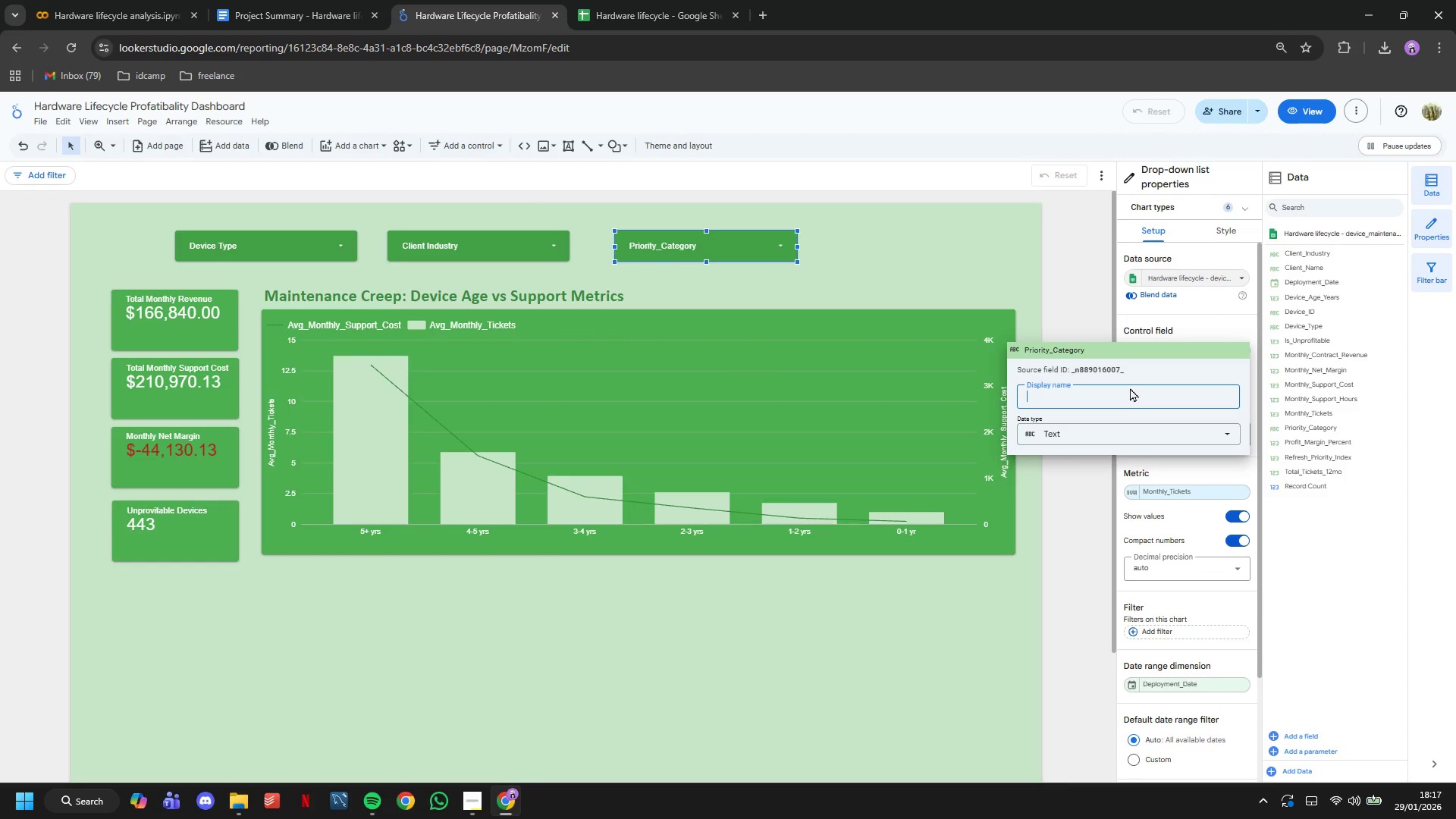 
type(Priotiry)
key(Backspace)
key(Backspace)
key(Backspace)
key(Backspace)
type(rity Category)
 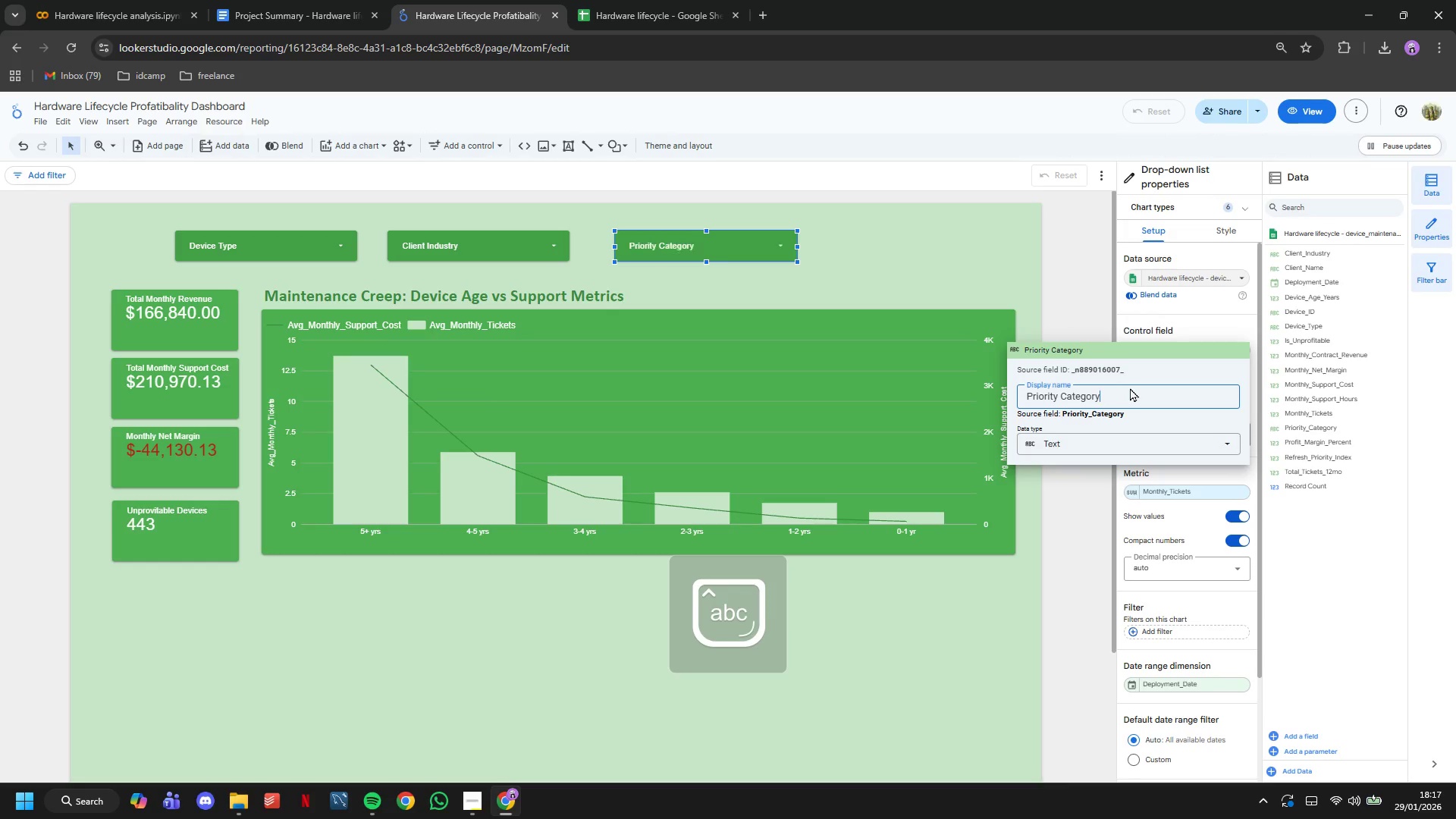 
key(Enter)
 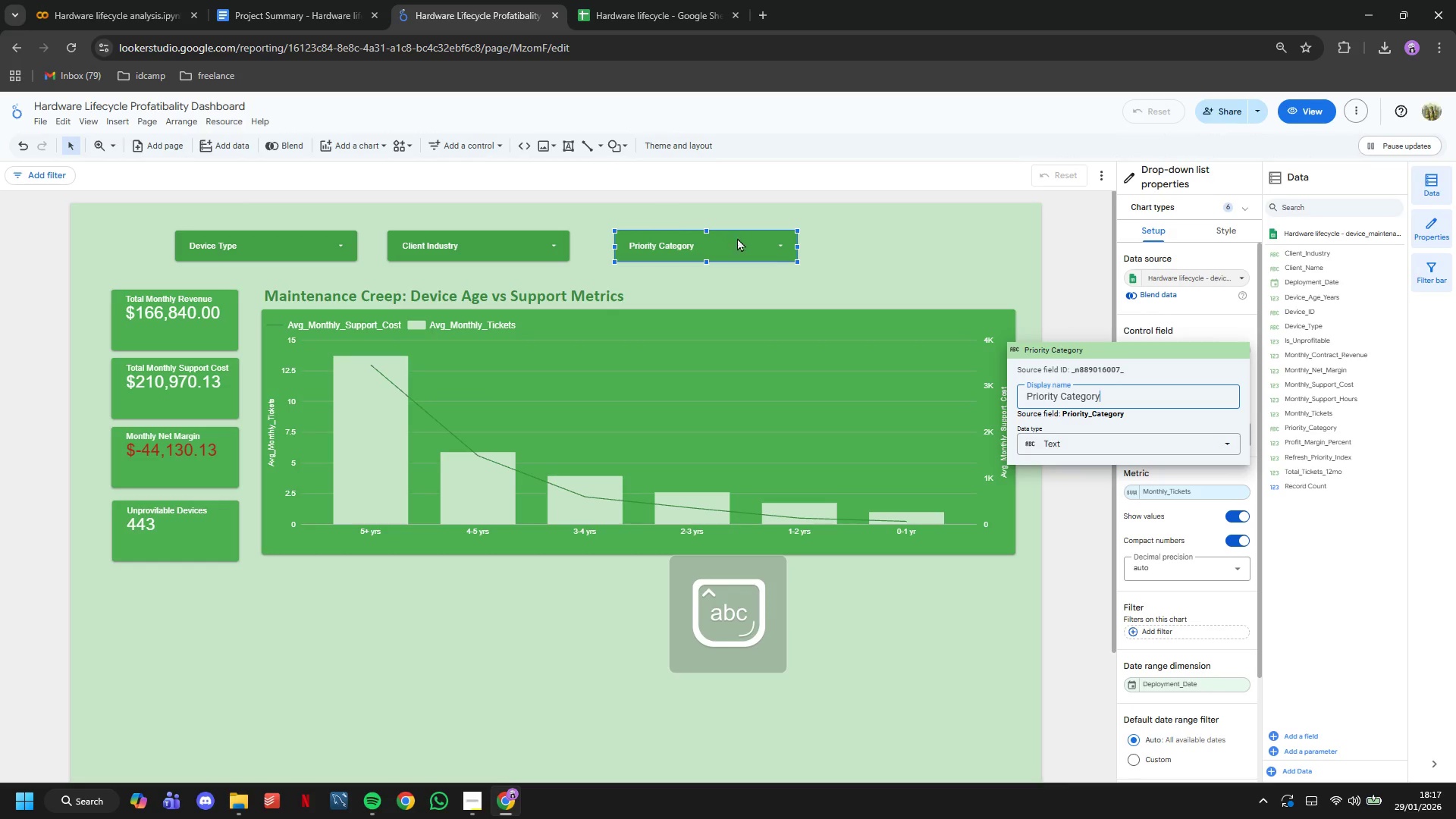 
left_click([898, 268])
 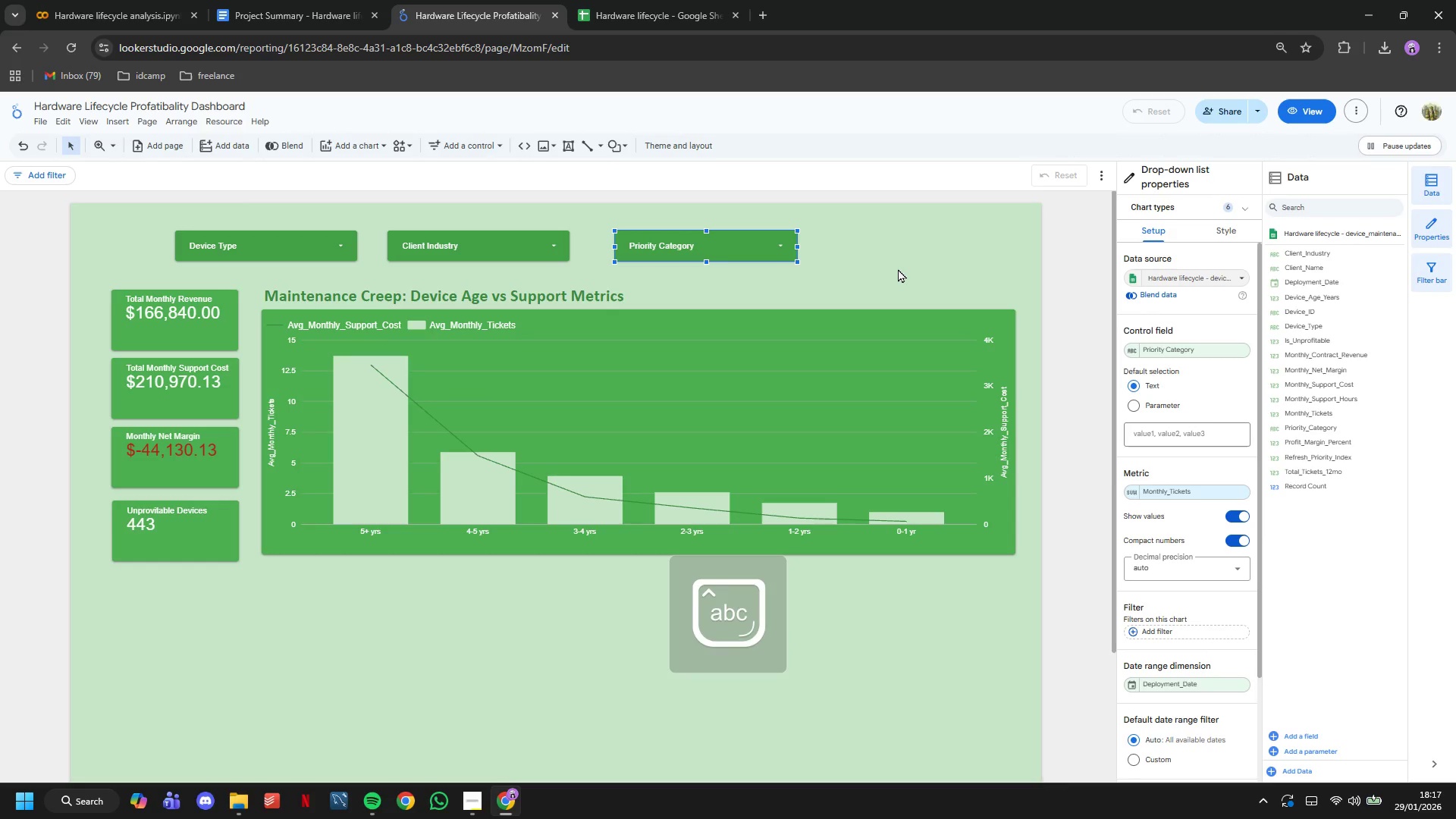 
left_click([898, 268])
 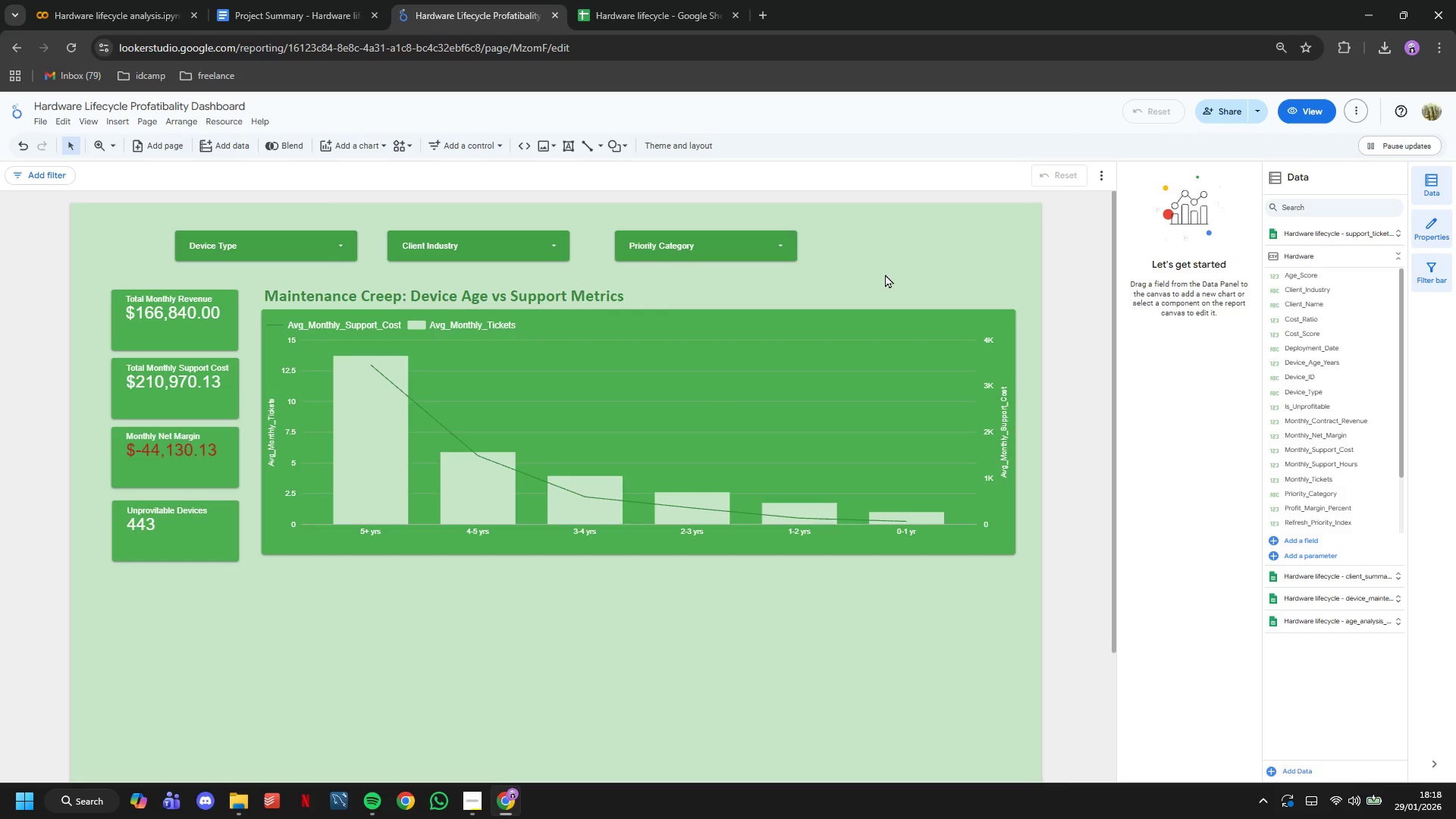 
scroll: coordinate [898, 268], scroll_direction: up, amount: 3.0
 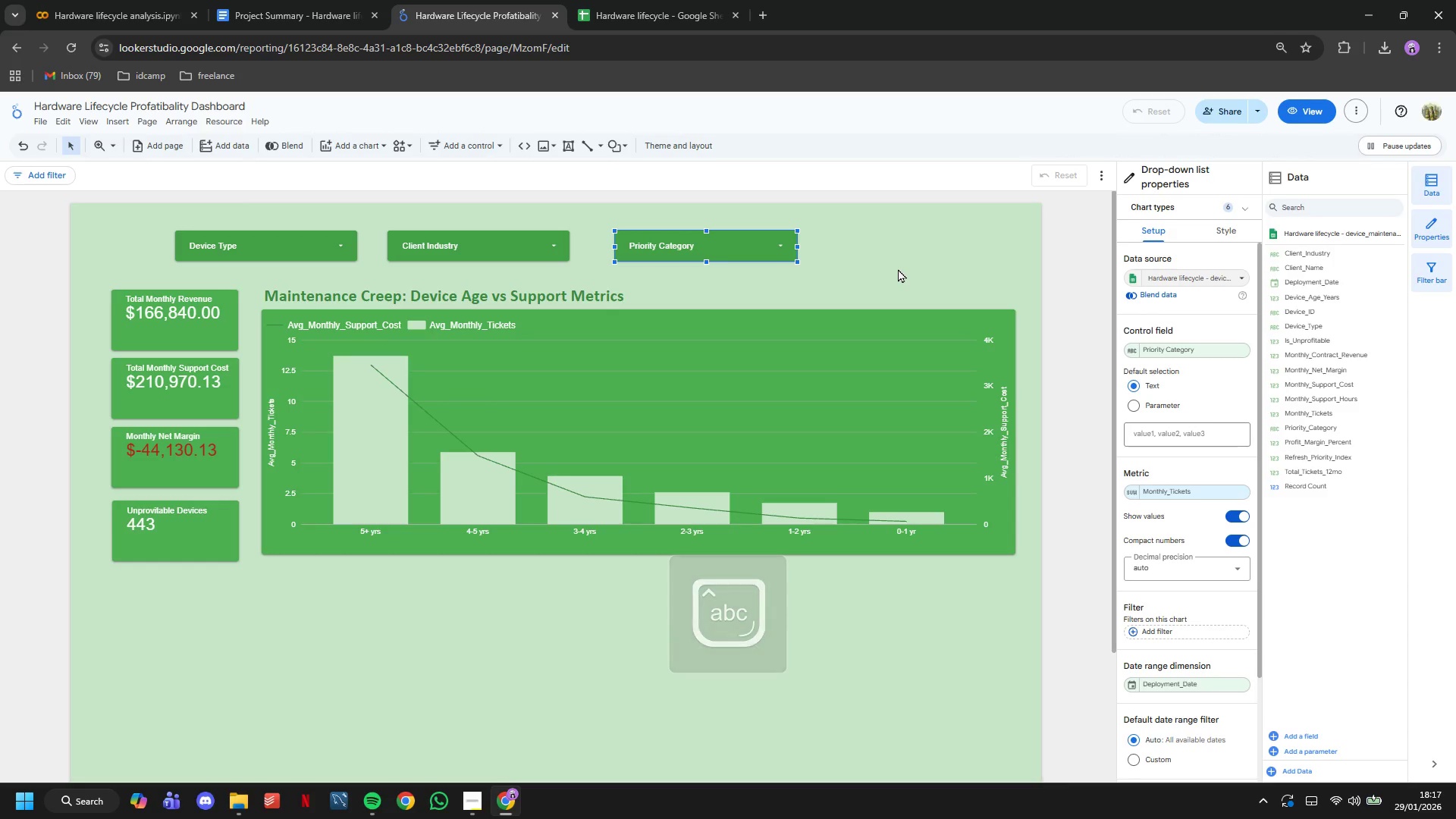 
wait(34.49)
 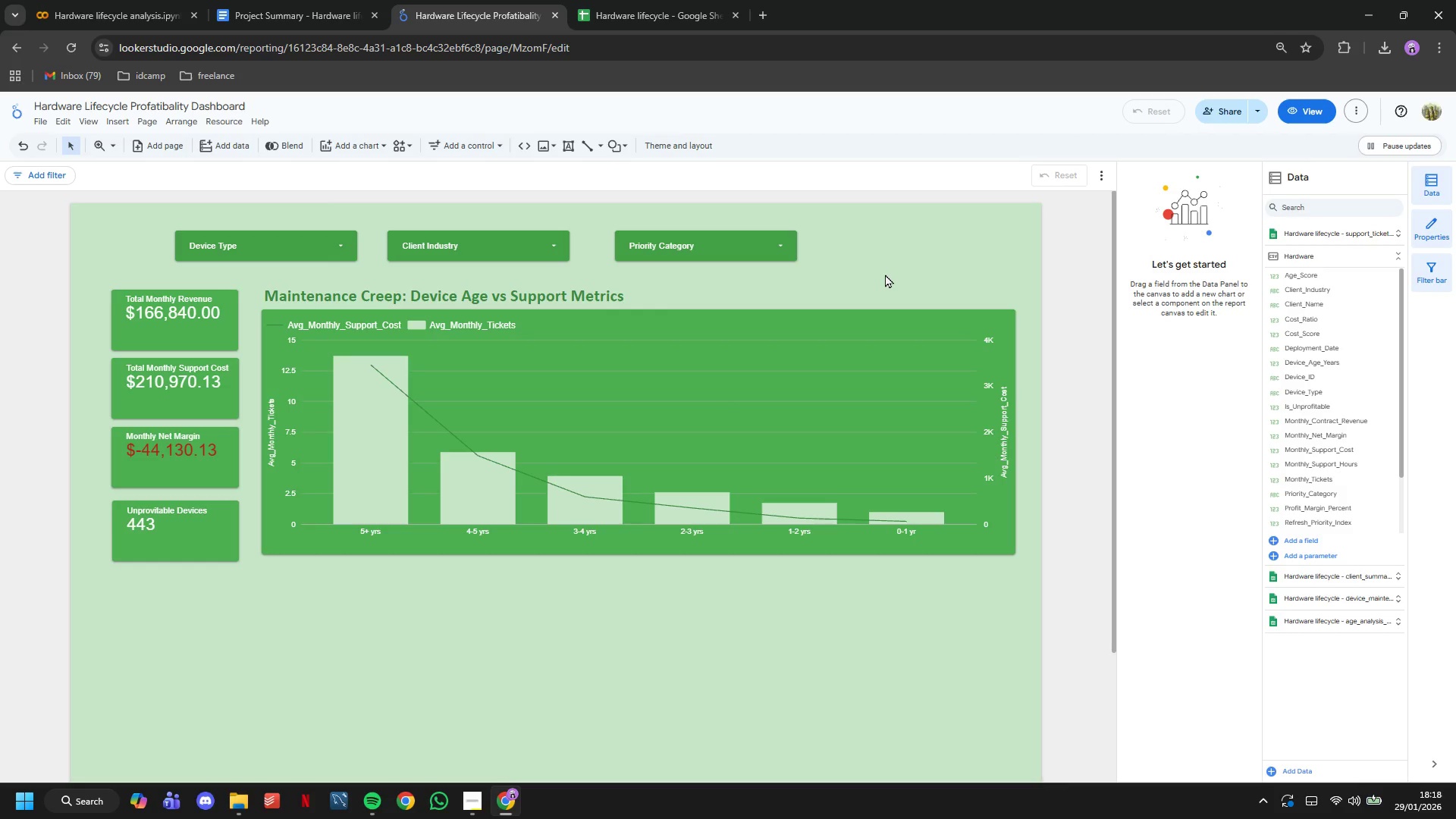 
scroll: coordinate [738, 661], scroll_direction: up, amount: 6.0
 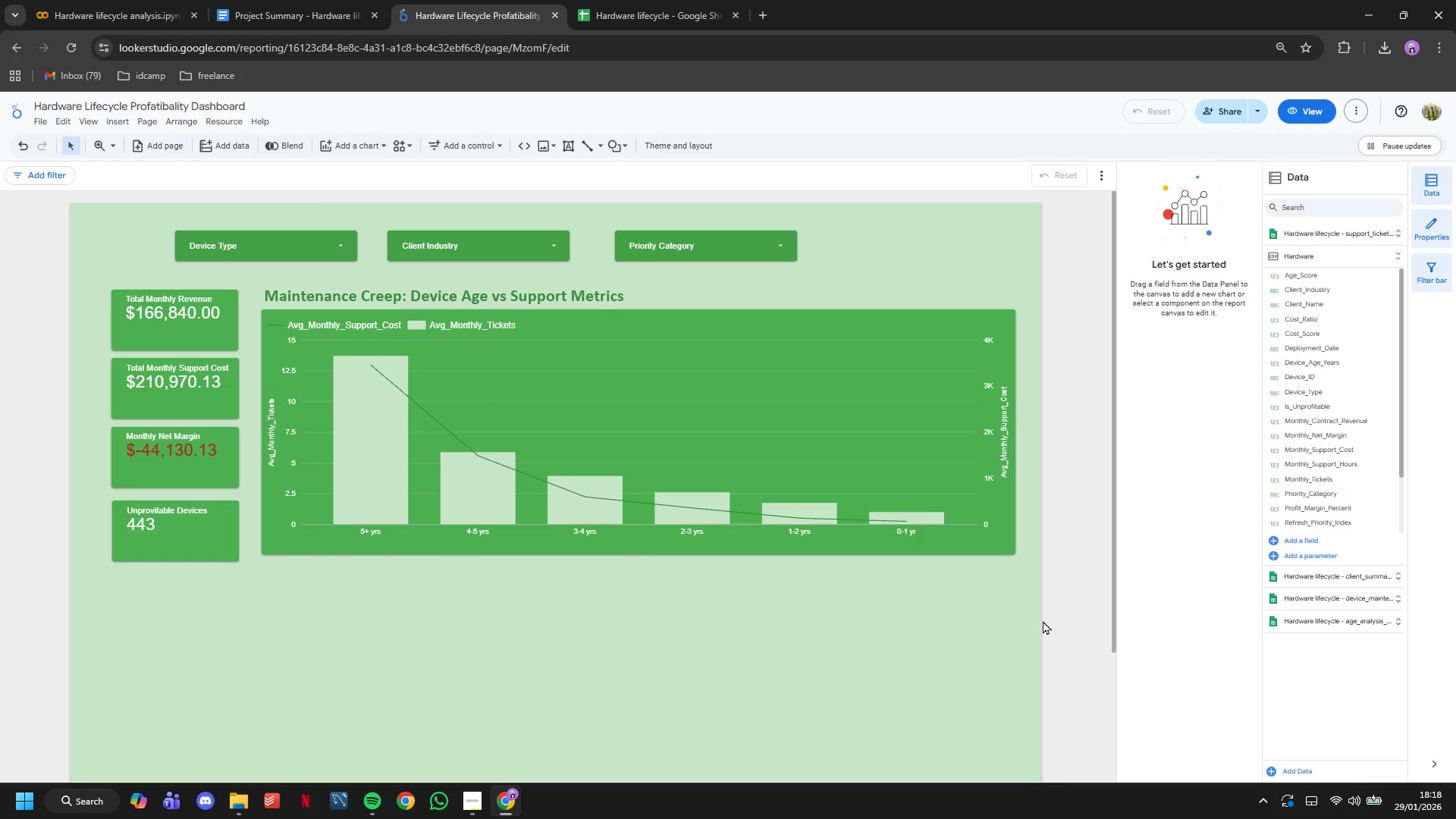 
left_click_drag(start_coordinate=[1059, 606], to_coordinate=[130, 302])
 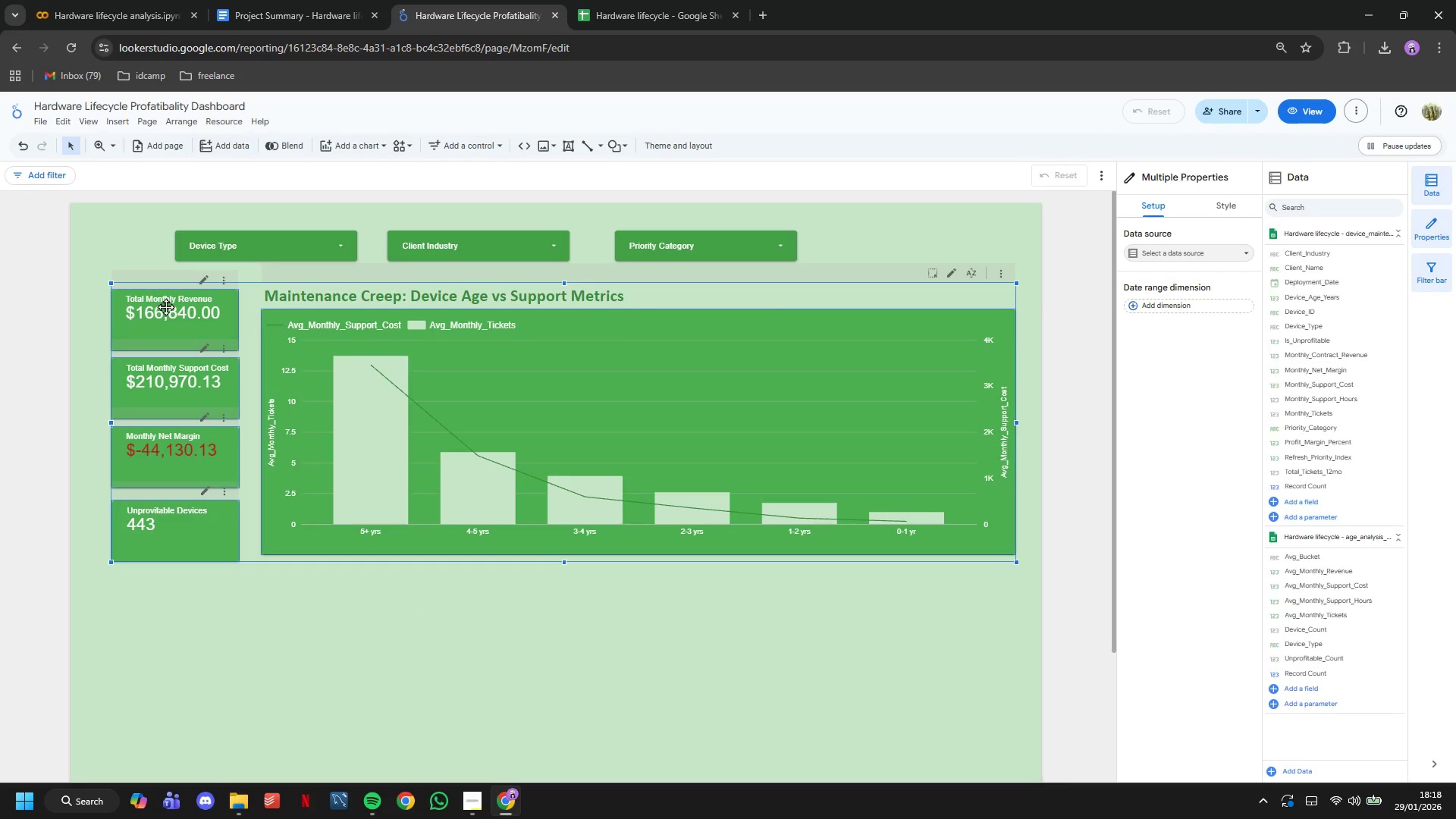 
left_click_drag(start_coordinate=[165, 306], to_coordinate=[162, 316])
 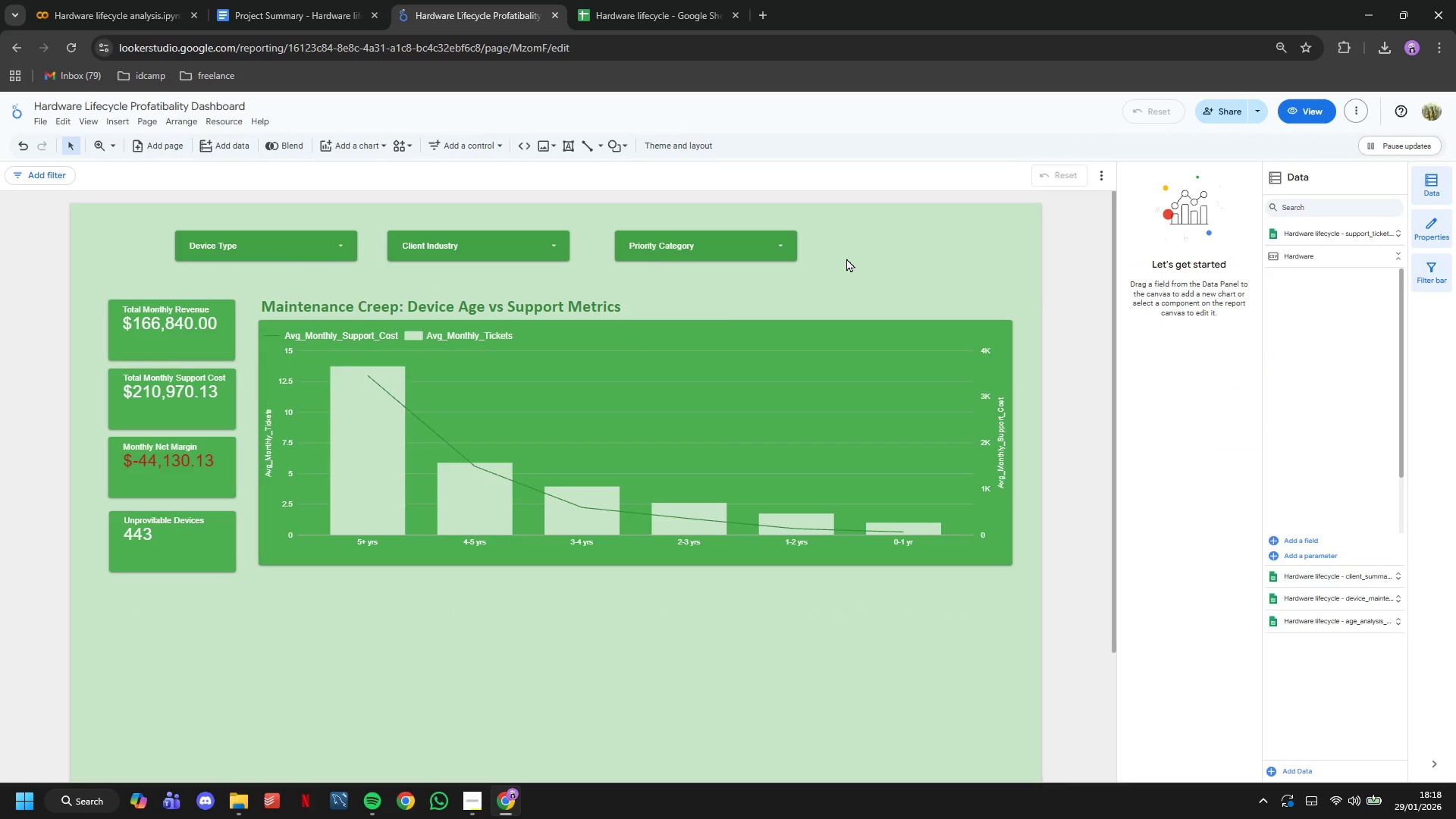 
left_click_drag(start_coordinate=[850, 257], to_coordinate=[331, 233])
 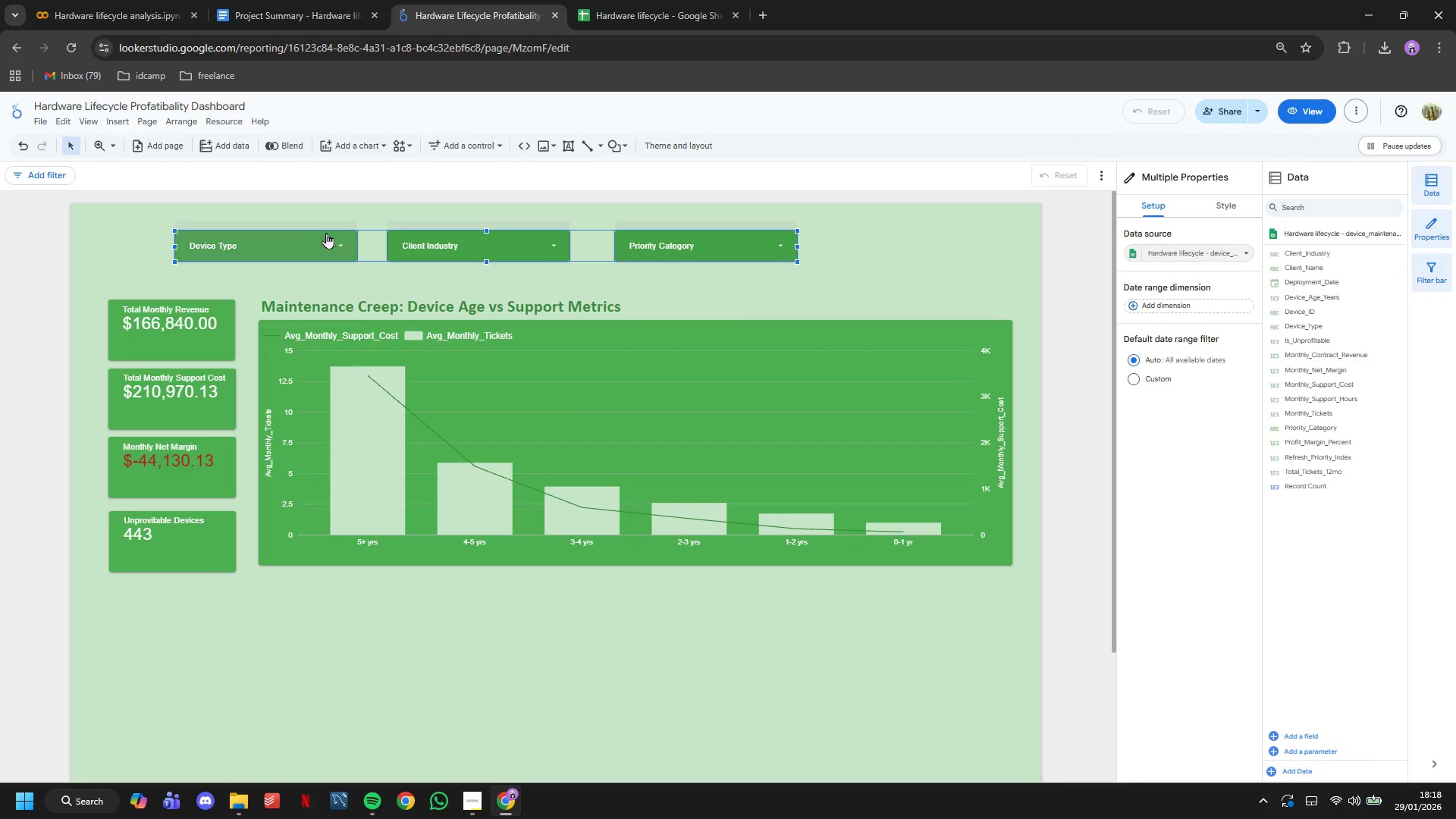 
left_click_drag(start_coordinate=[326, 234], to_coordinate=[265, 243])
 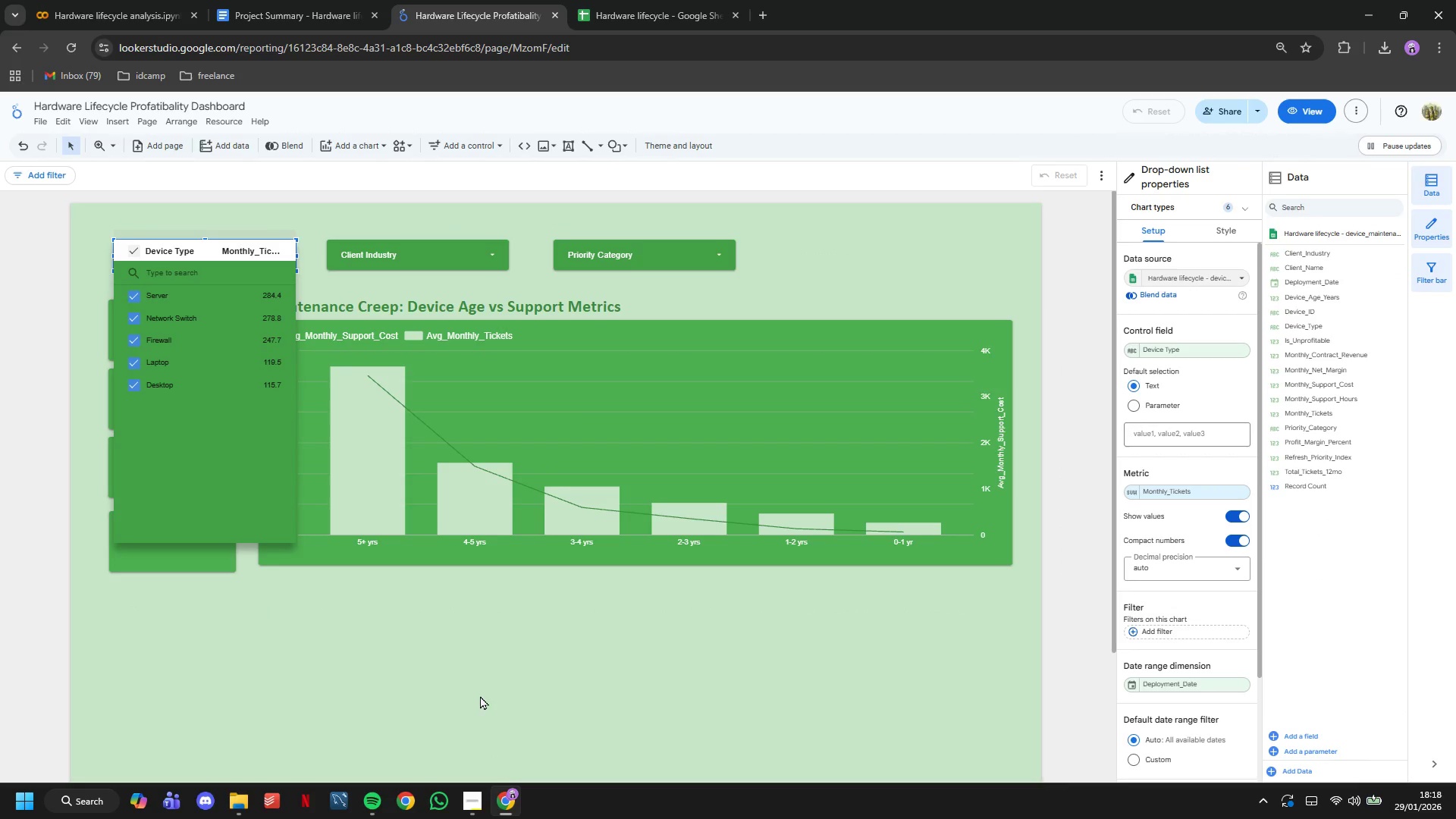 
left_click([478, 669])
 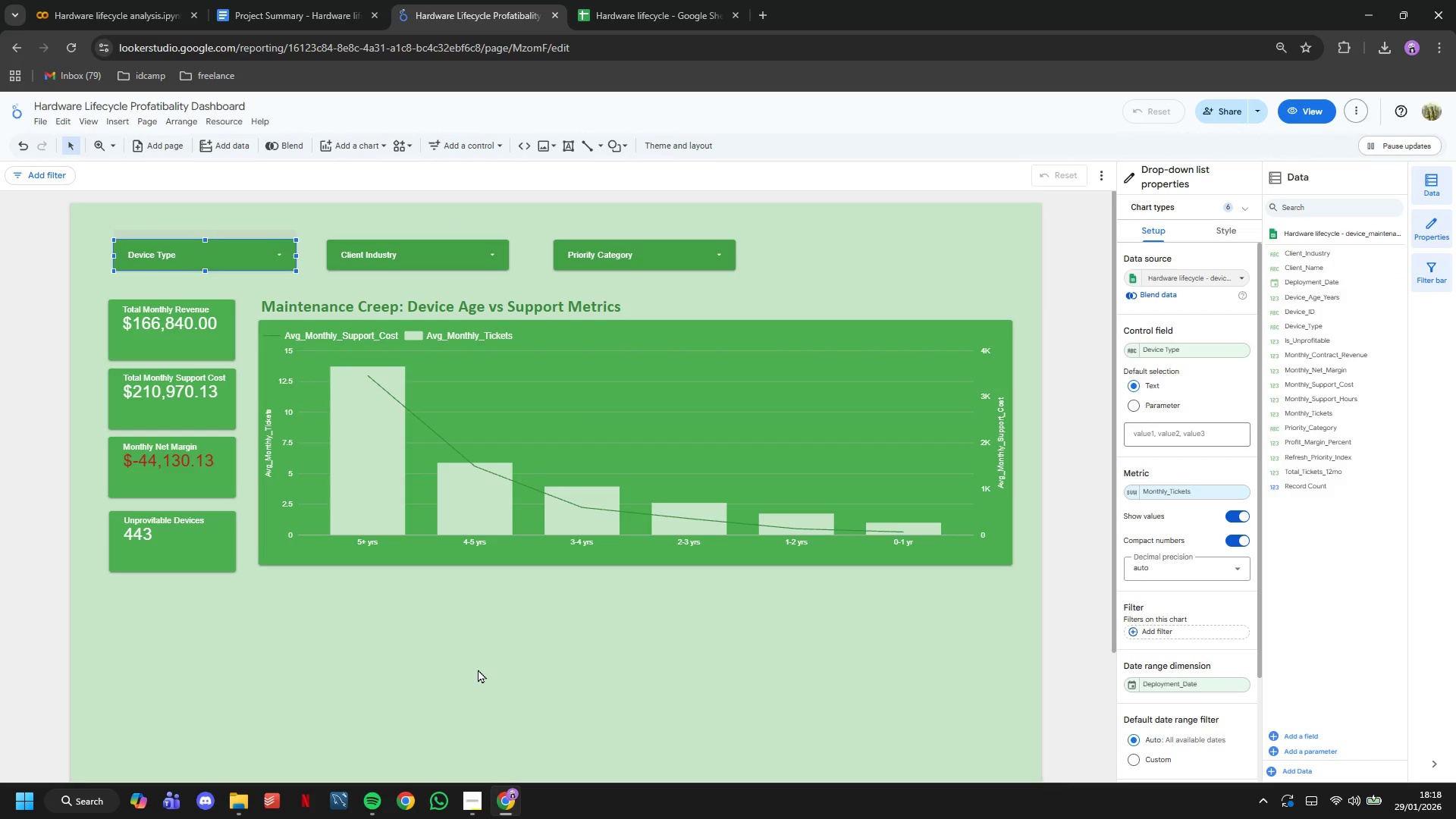 
left_click([501, 630])
 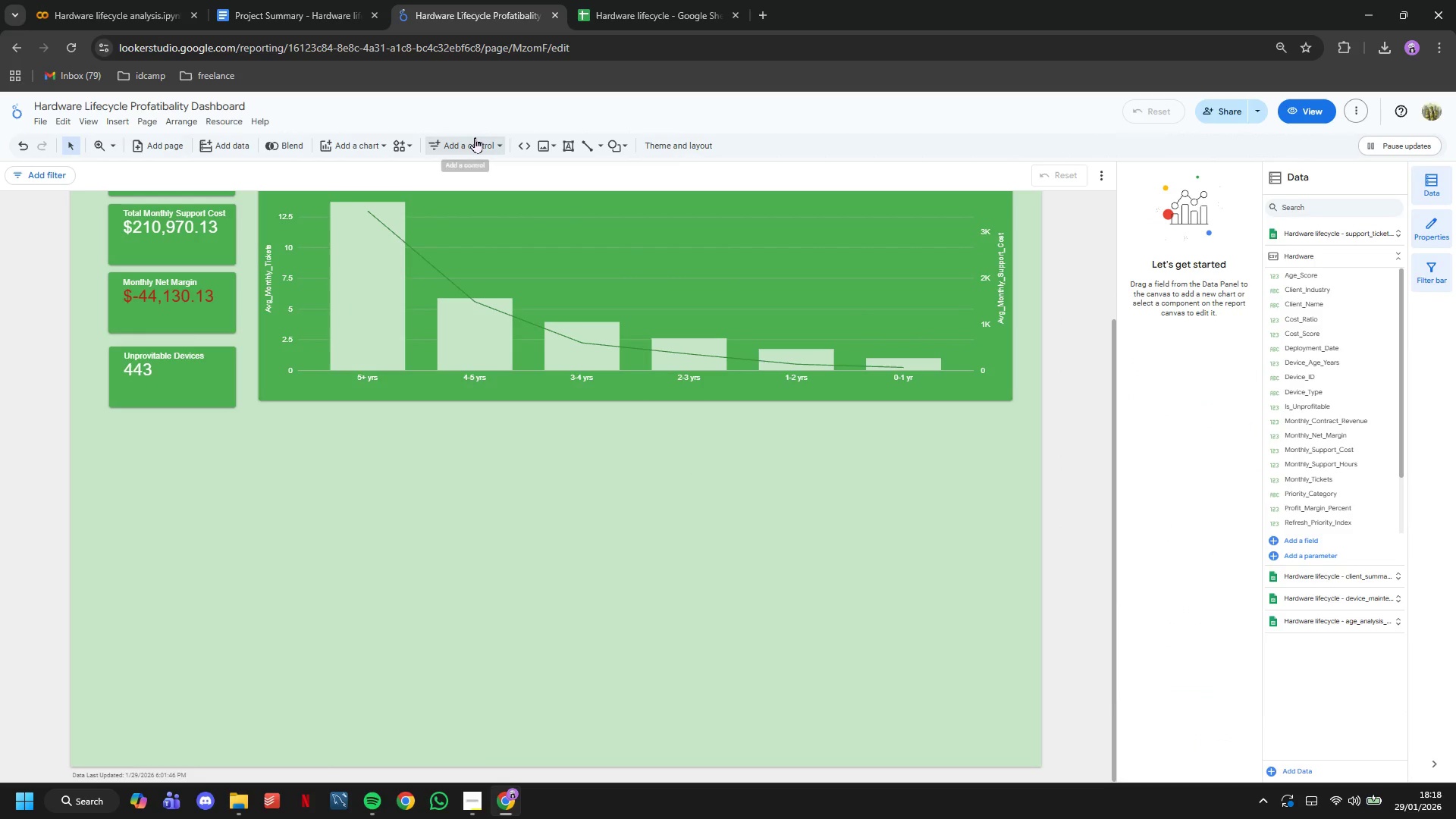 
scroll: coordinate [485, 655], scroll_direction: down, amount: 6.0
 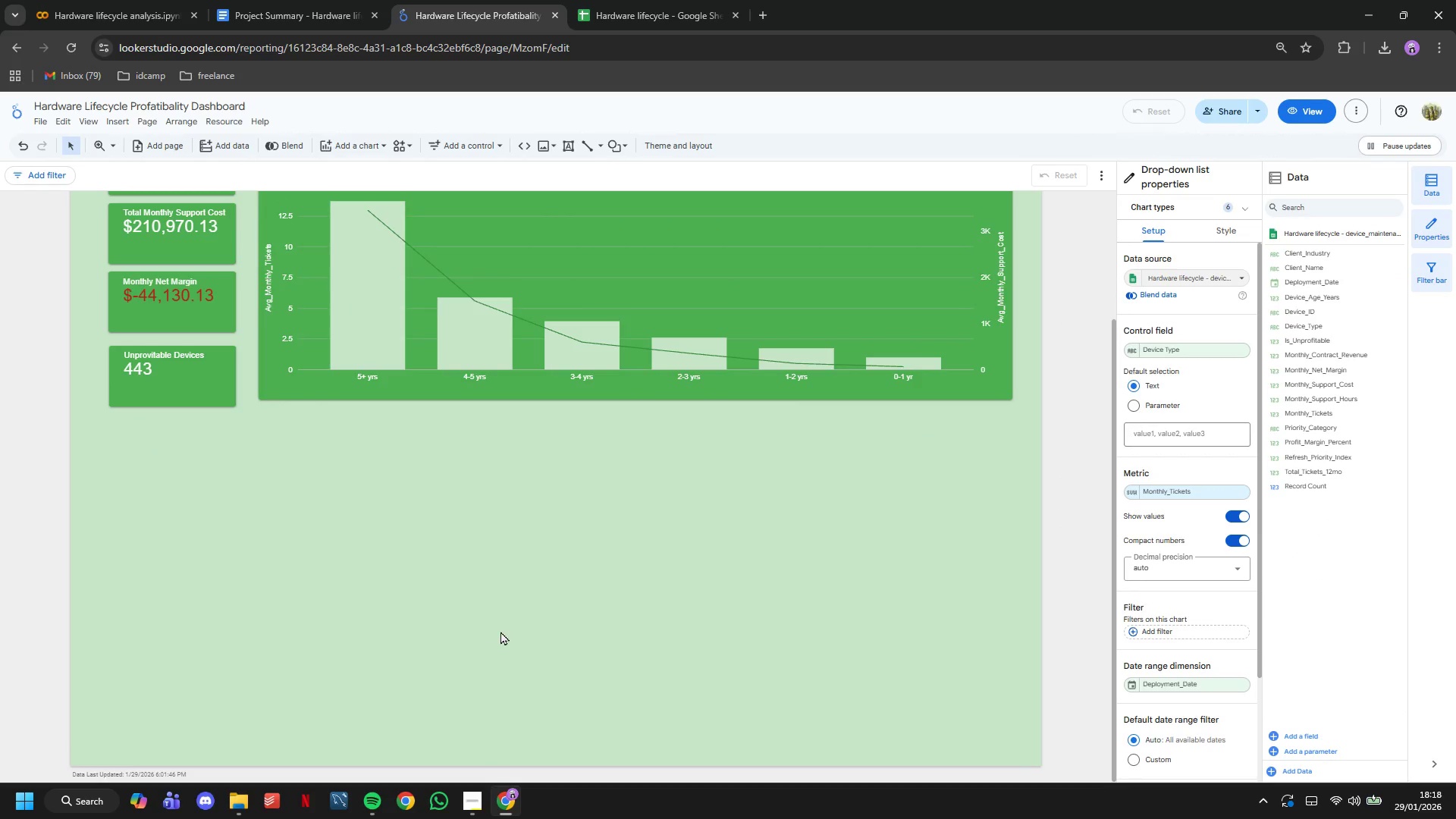 
left_click([475, 136])
 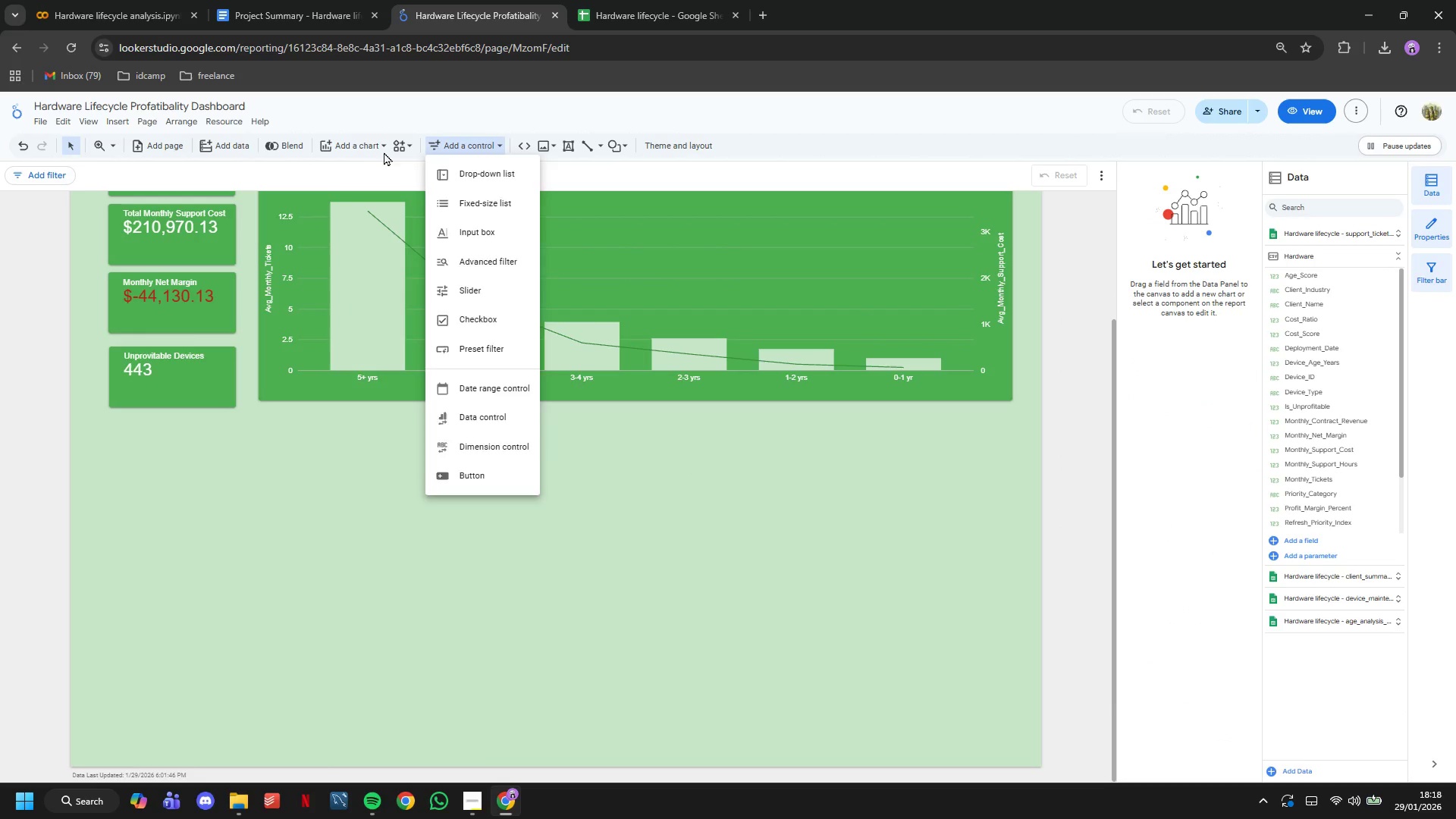 
double_click([374, 151])
 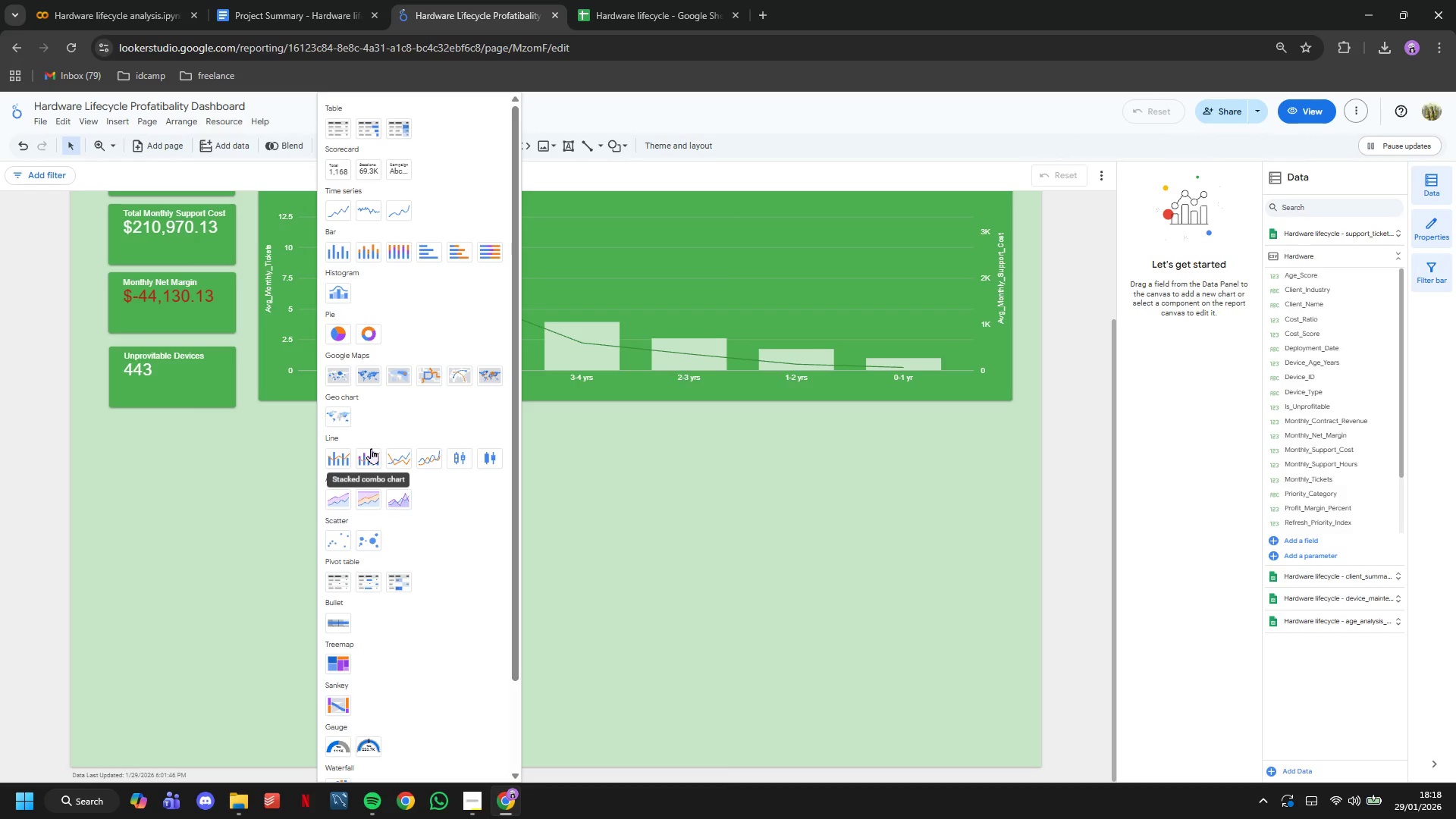 
wait(7.31)
 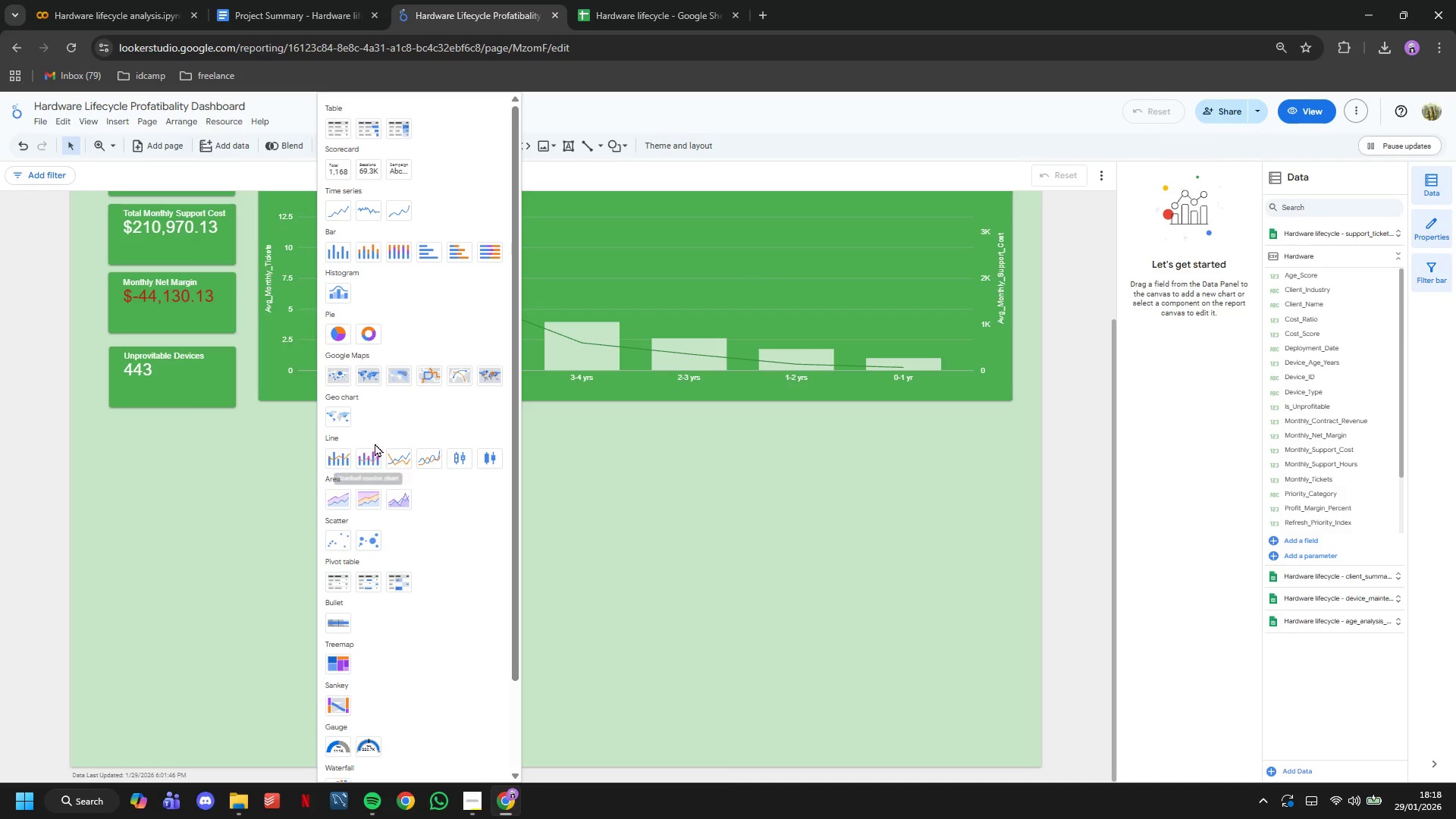 
left_click([371, 448])
 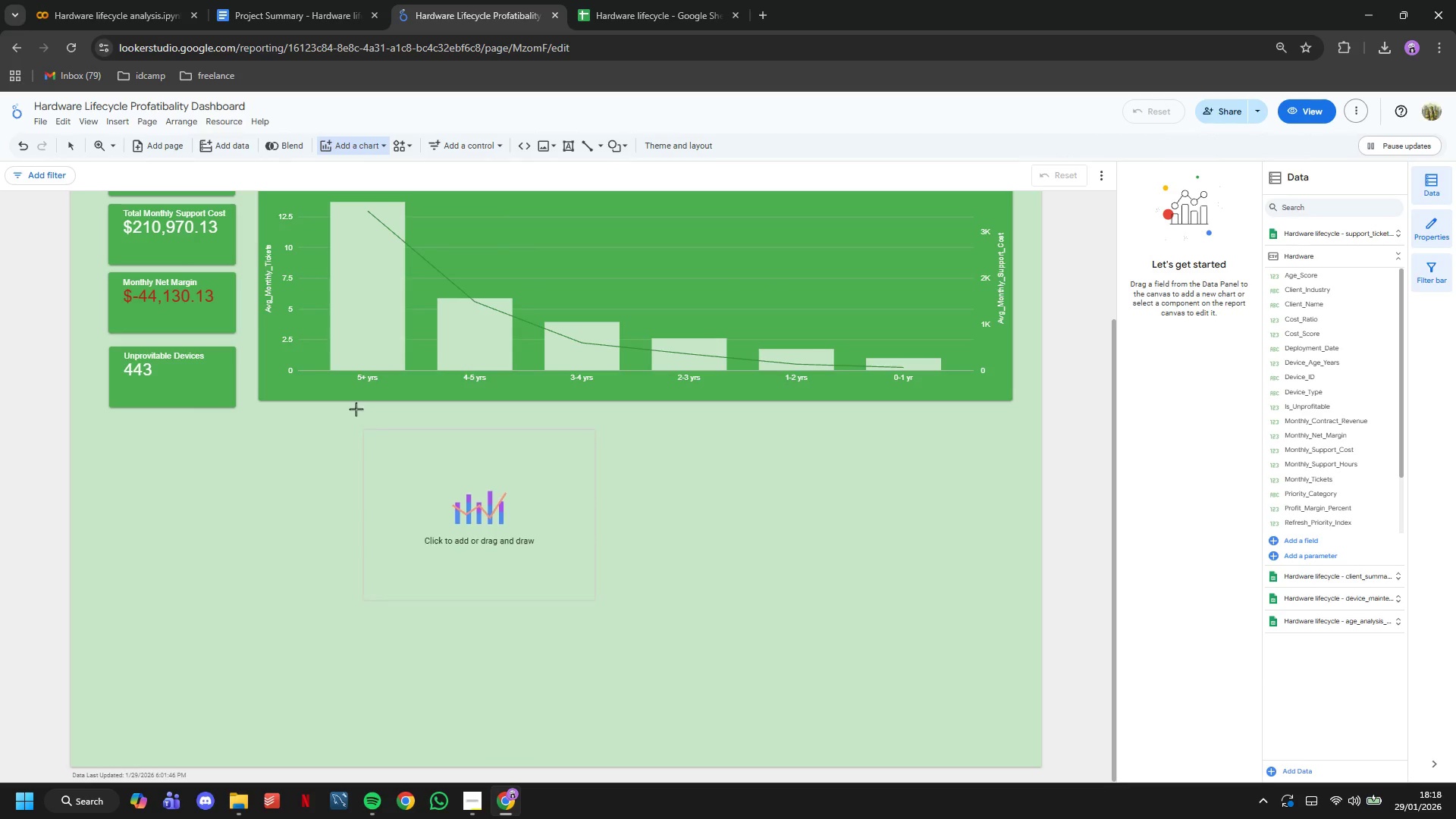 
scroll: coordinate [353, 380], scroll_direction: down, amount: 4.0
 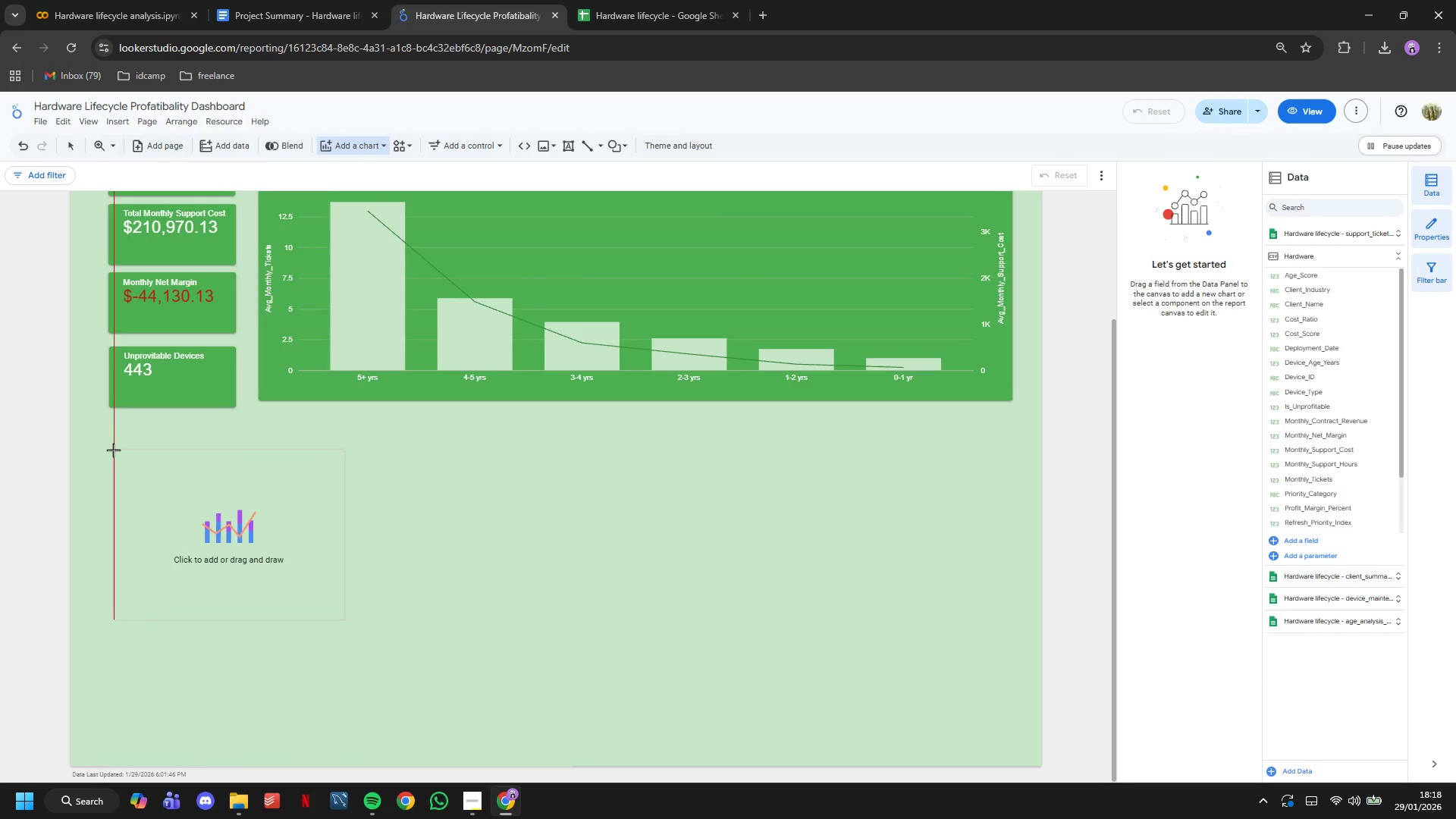 
left_click([111, 450])
 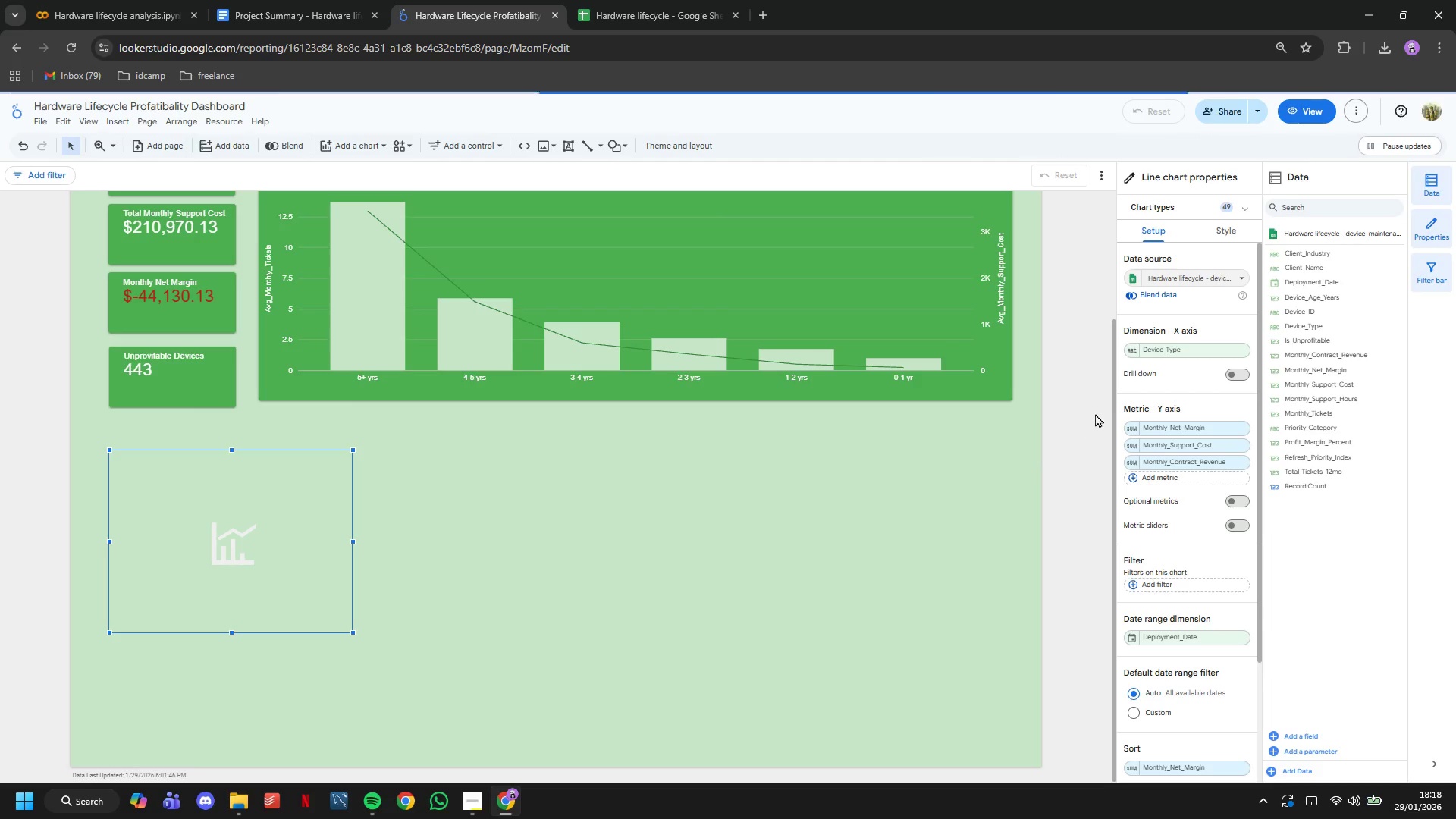 
left_click([1194, 286])
 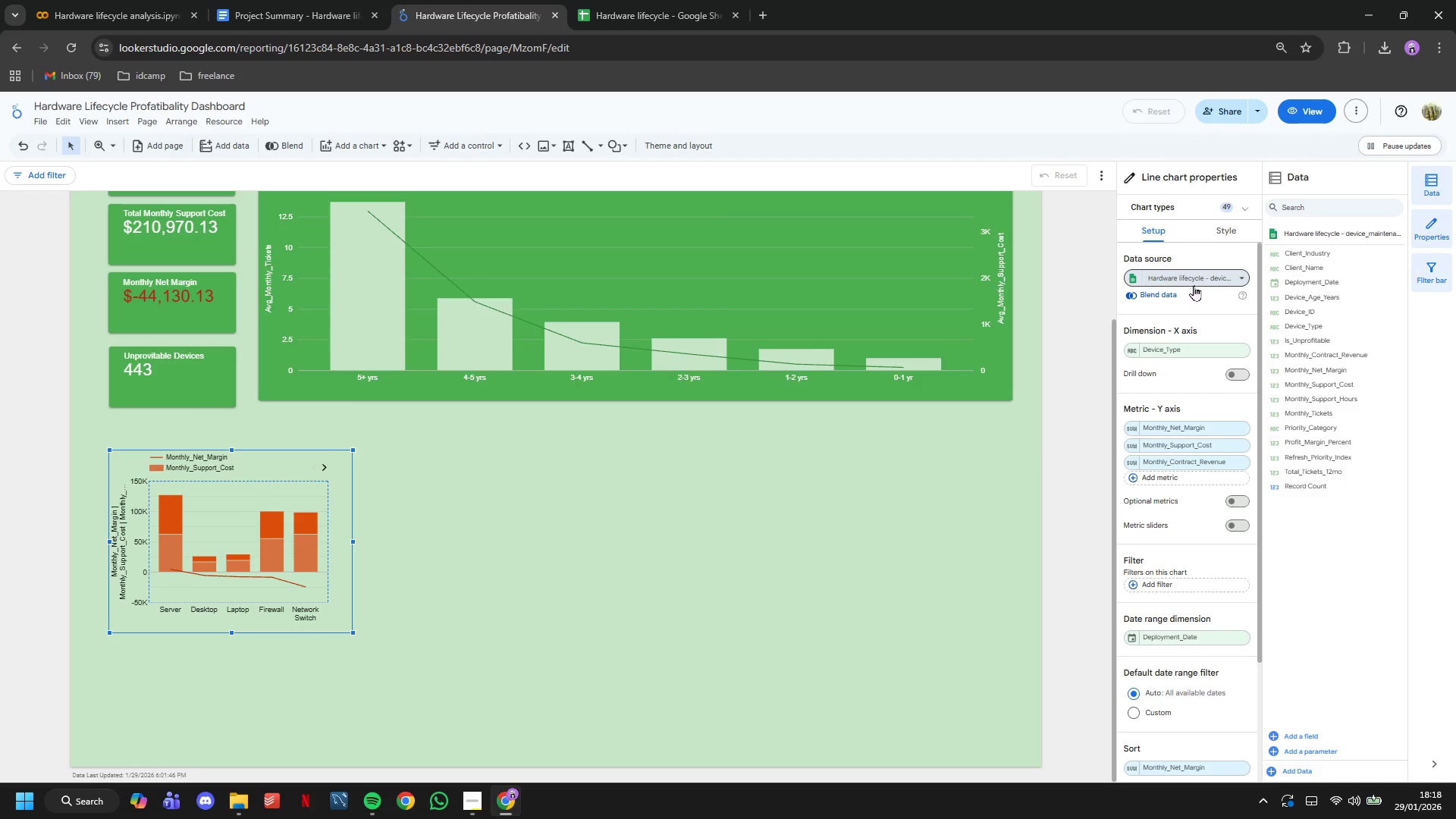 
left_click([1188, 281])
 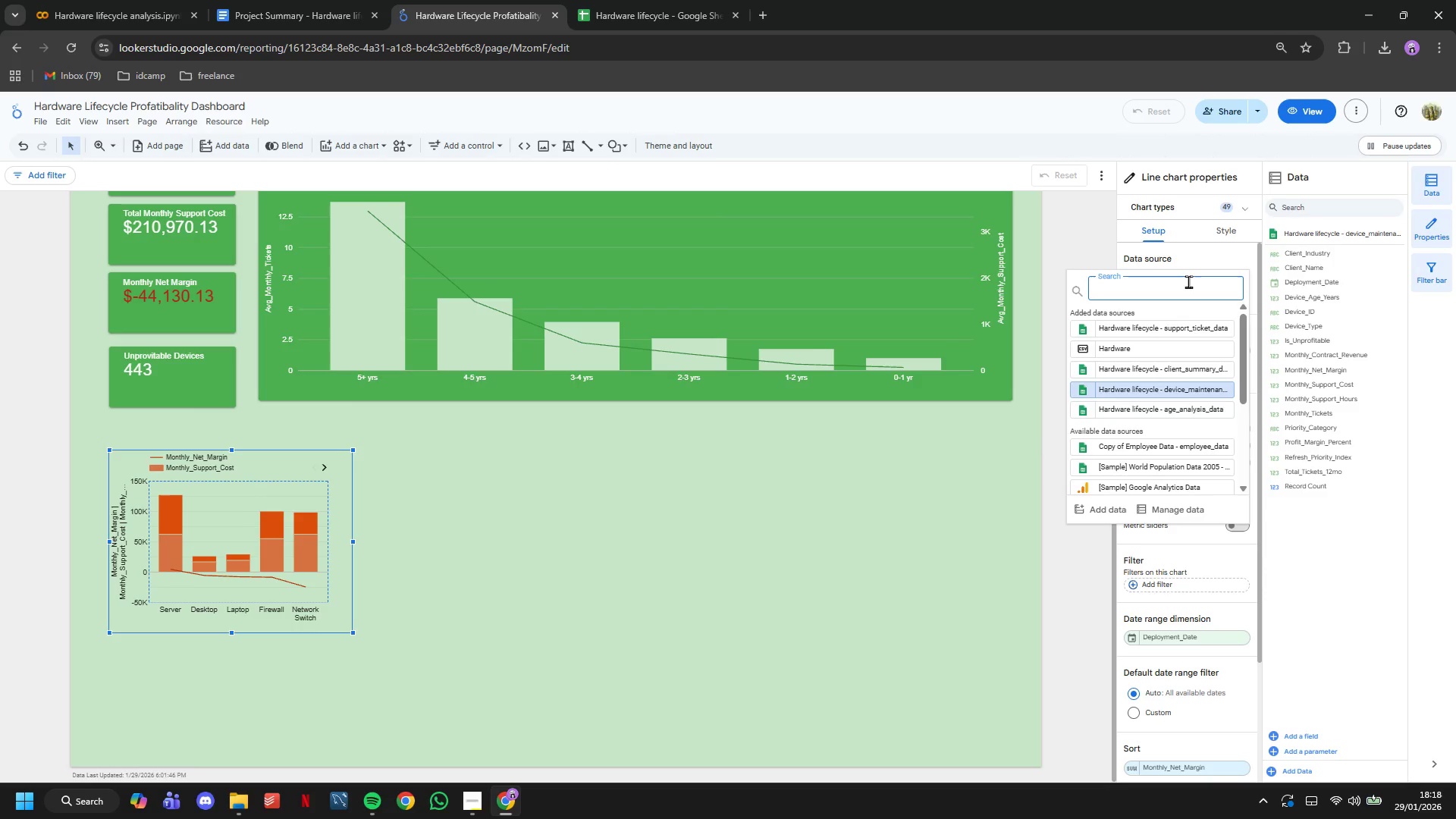 
type(ag)
 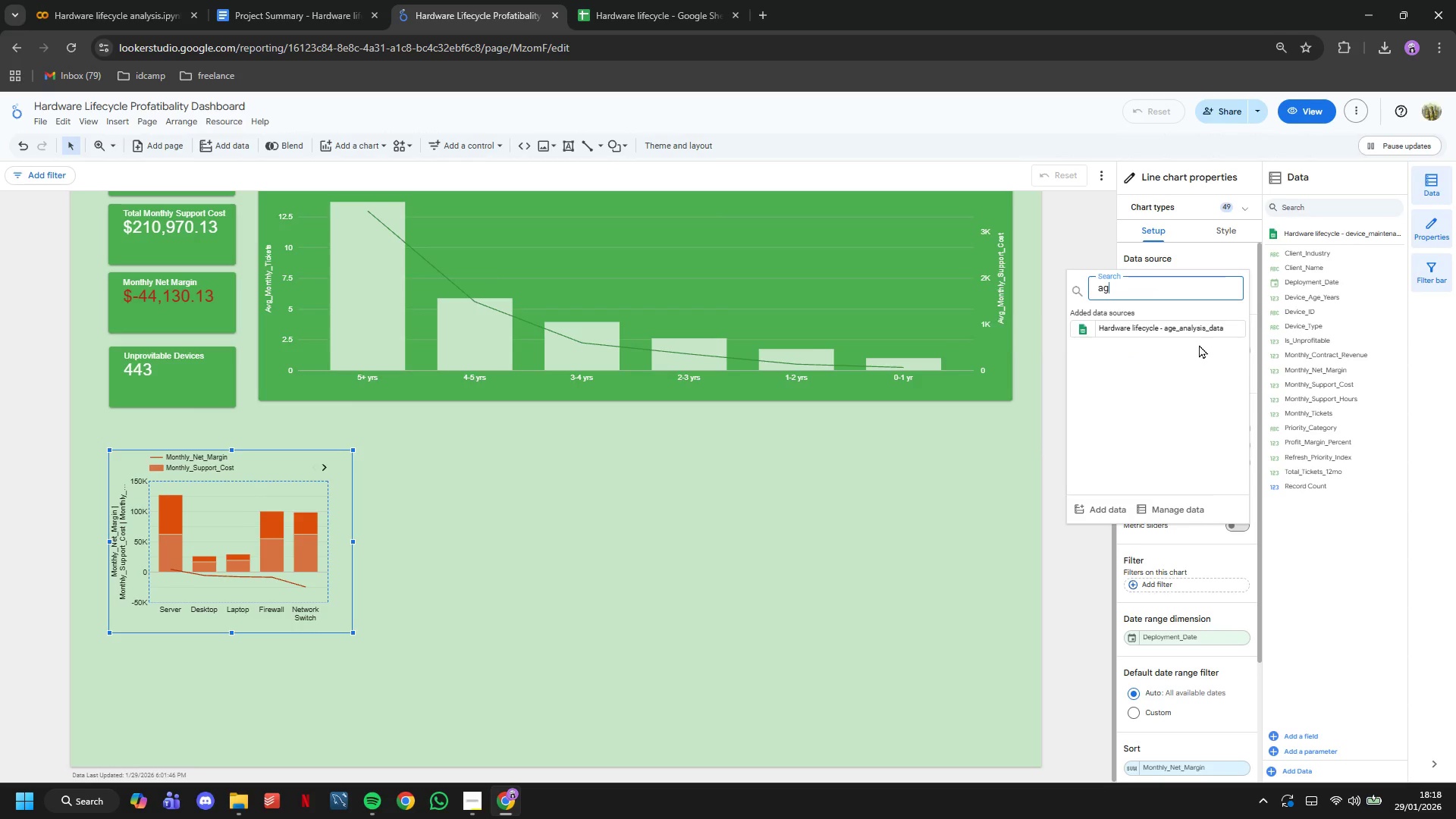 
left_click([1187, 335])
 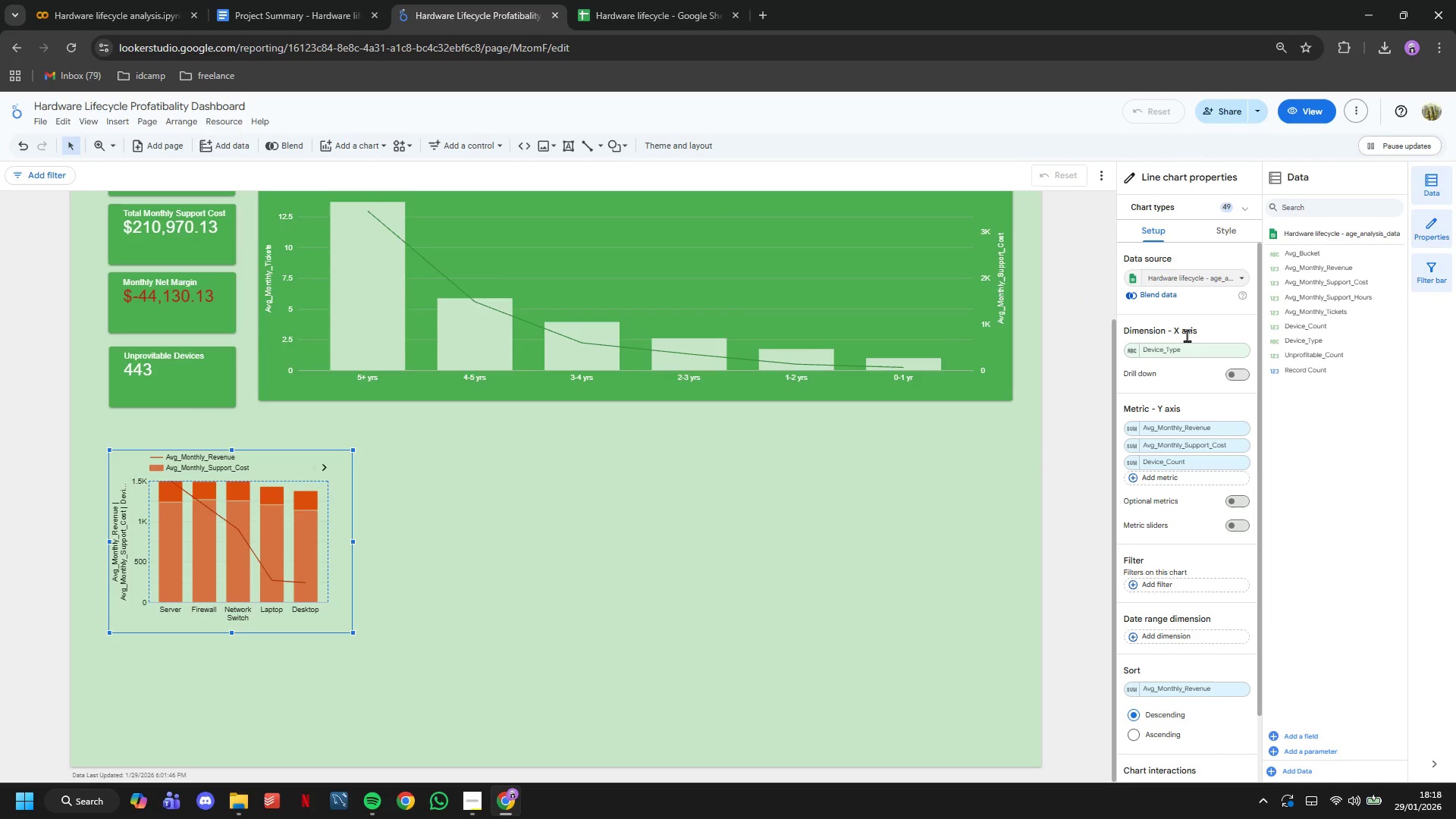 
wait(5.47)
 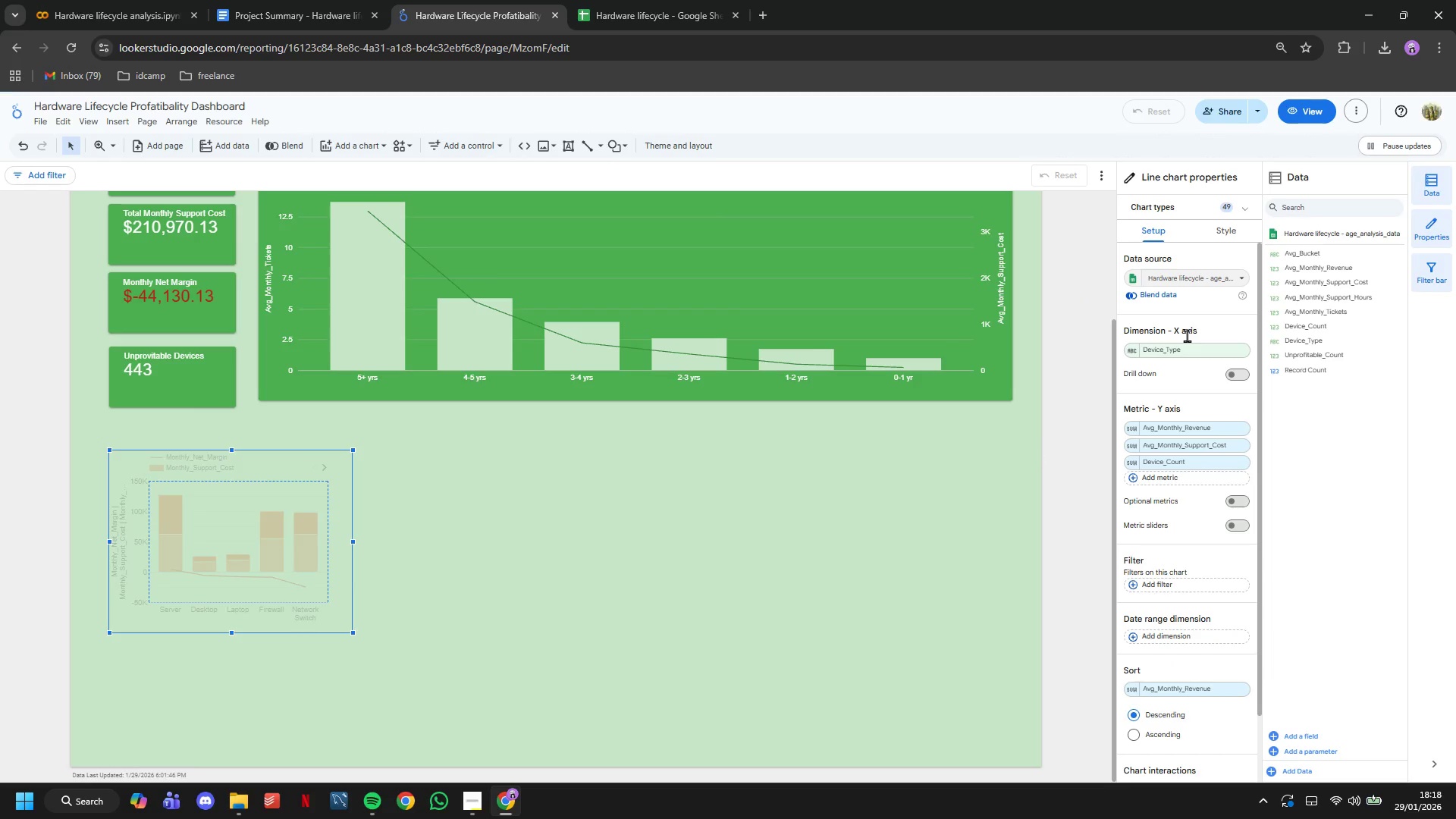 
left_click([1231, 234])
 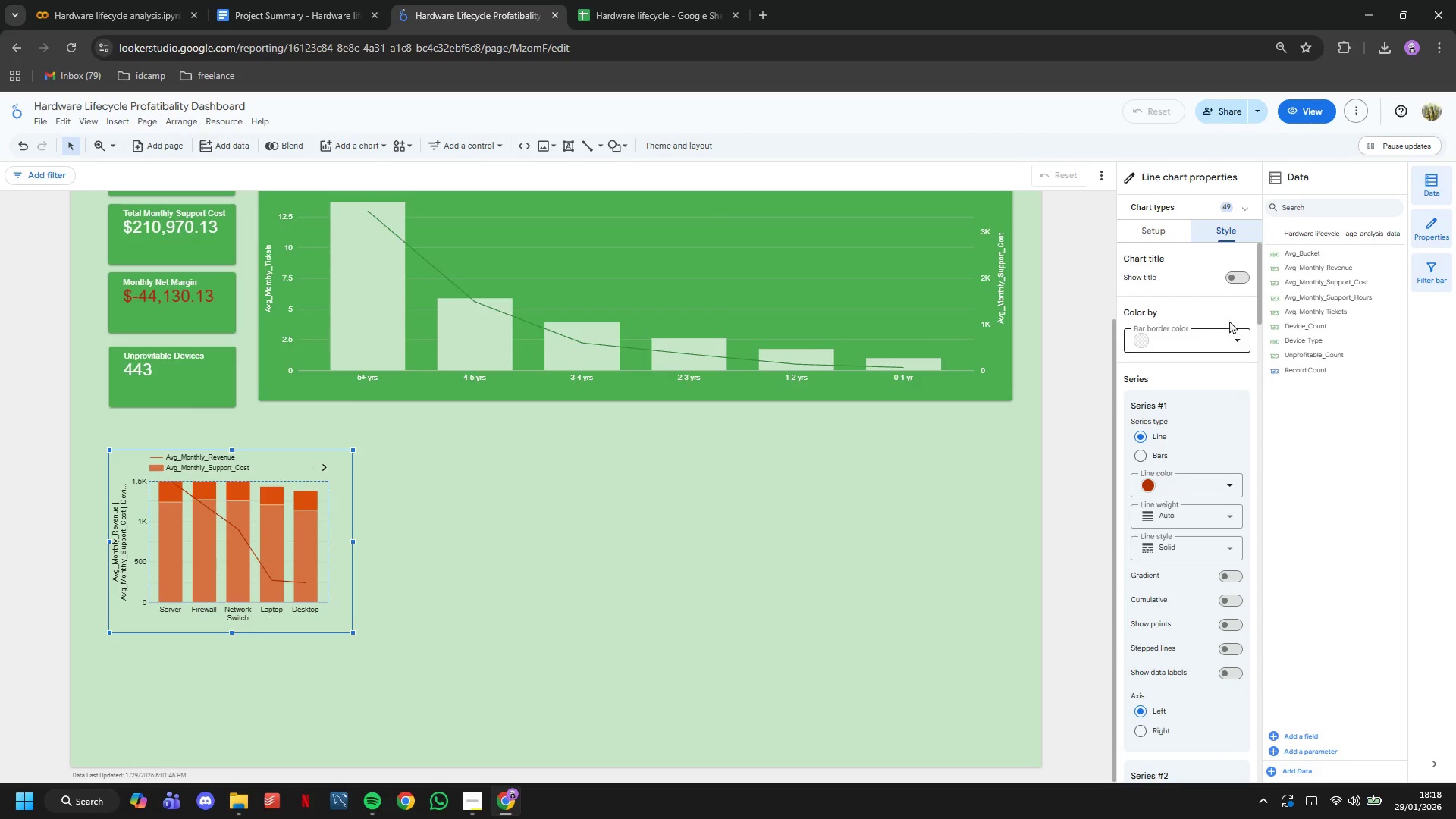 
left_click([1232, 281])
 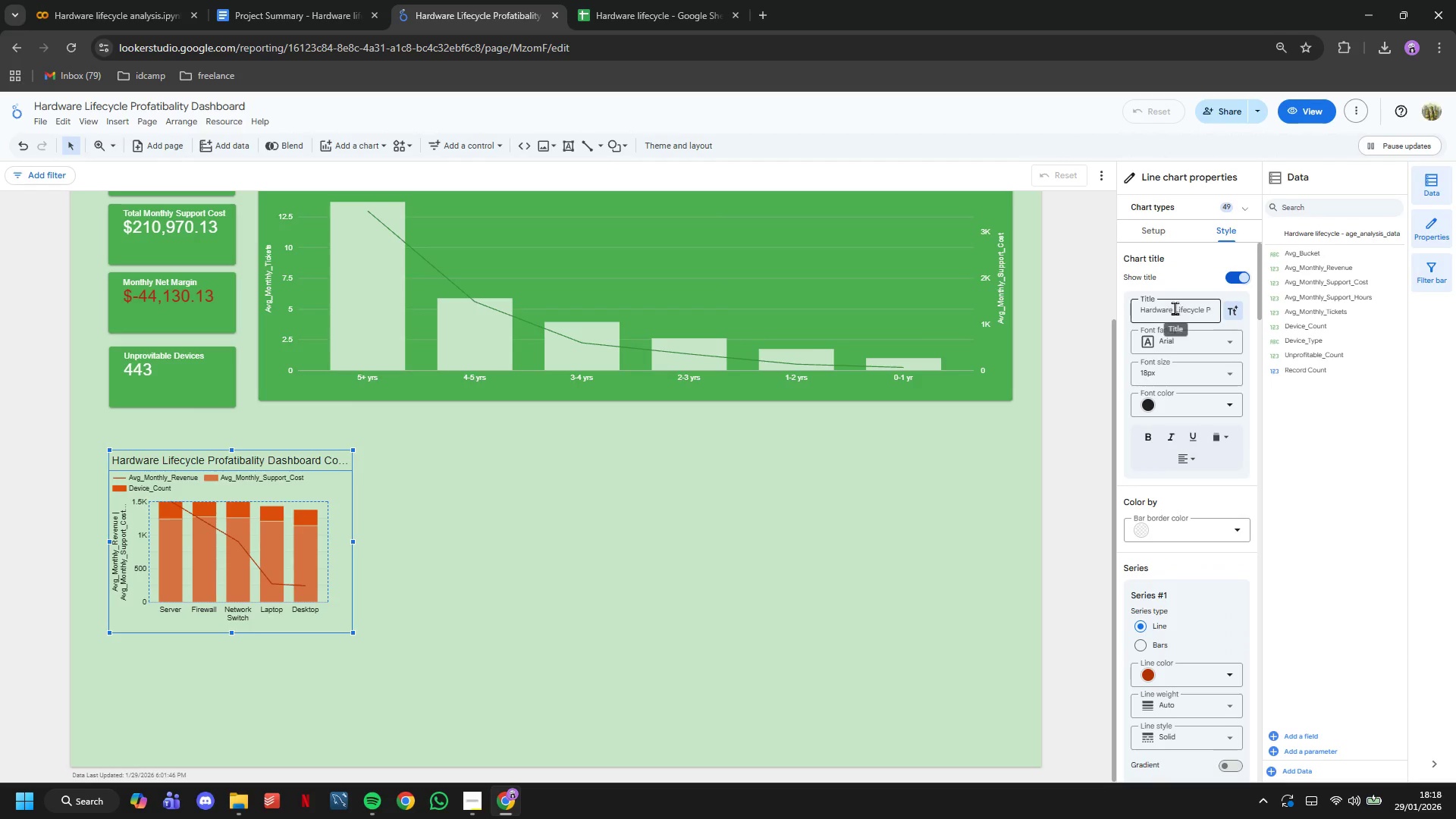 
double_click([1175, 308])
 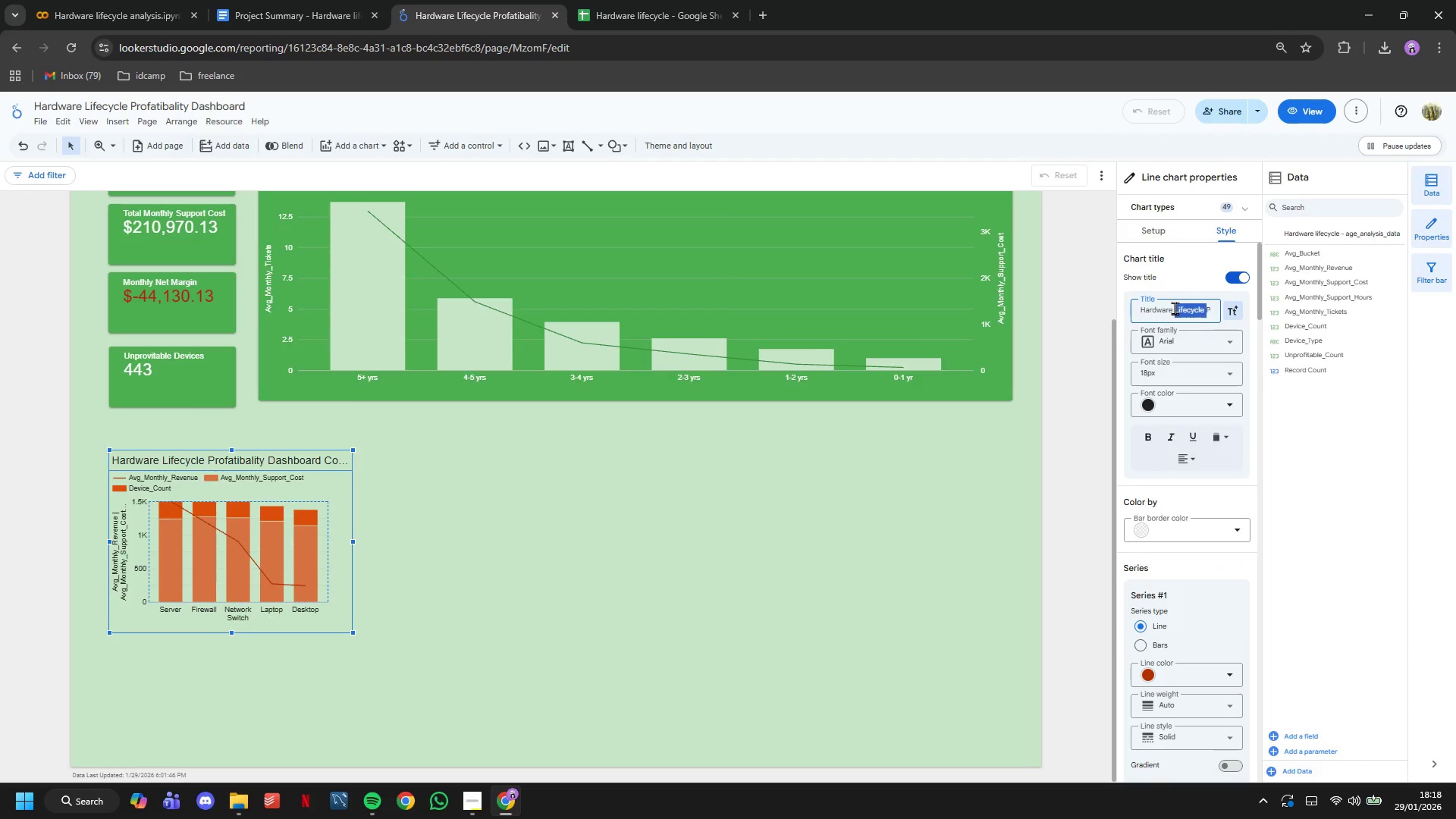 
triple_click([1175, 308])
 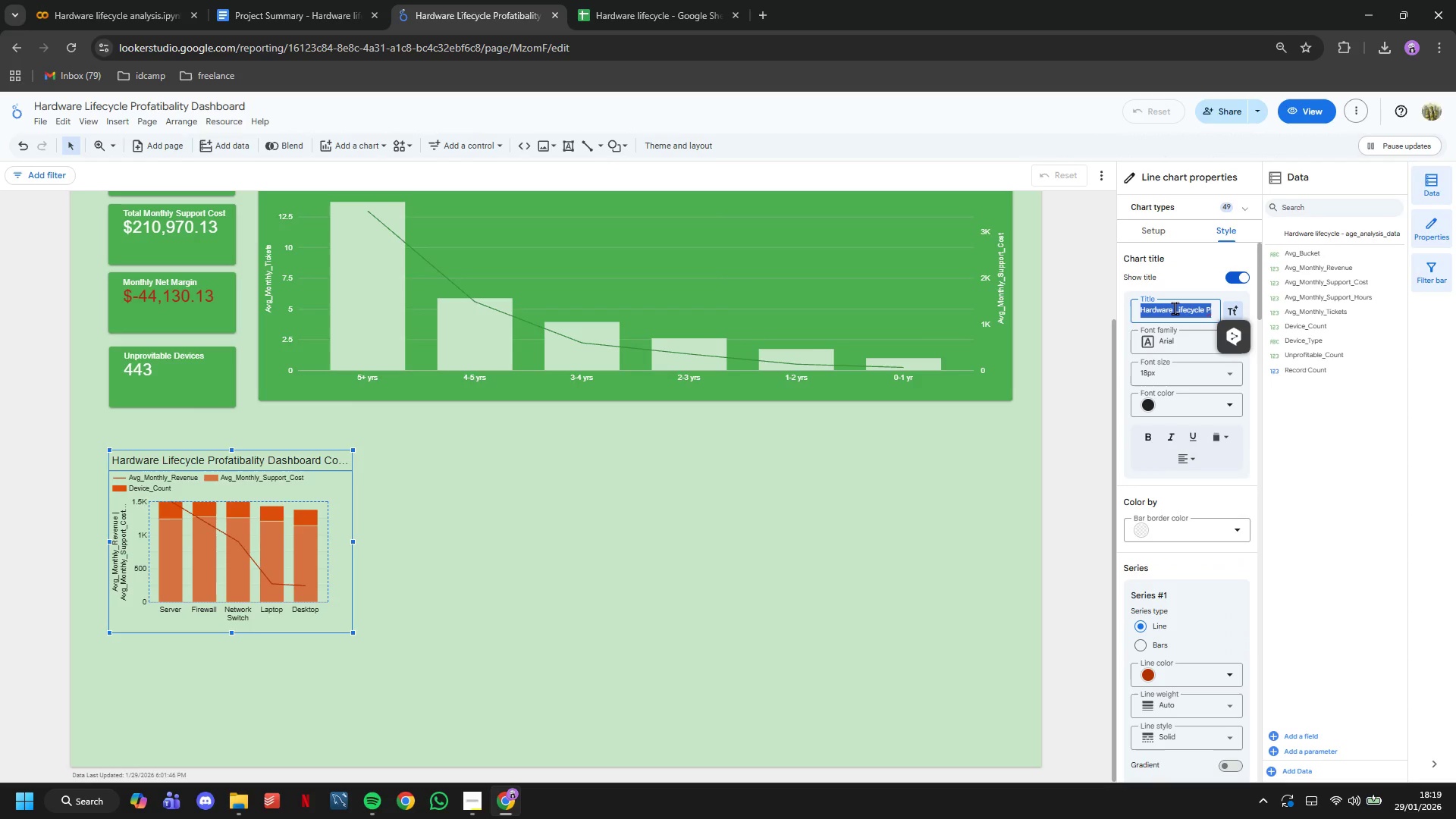 
type(Supo)
key(Backspace)
type(port Overhead by Device Type and Age)
 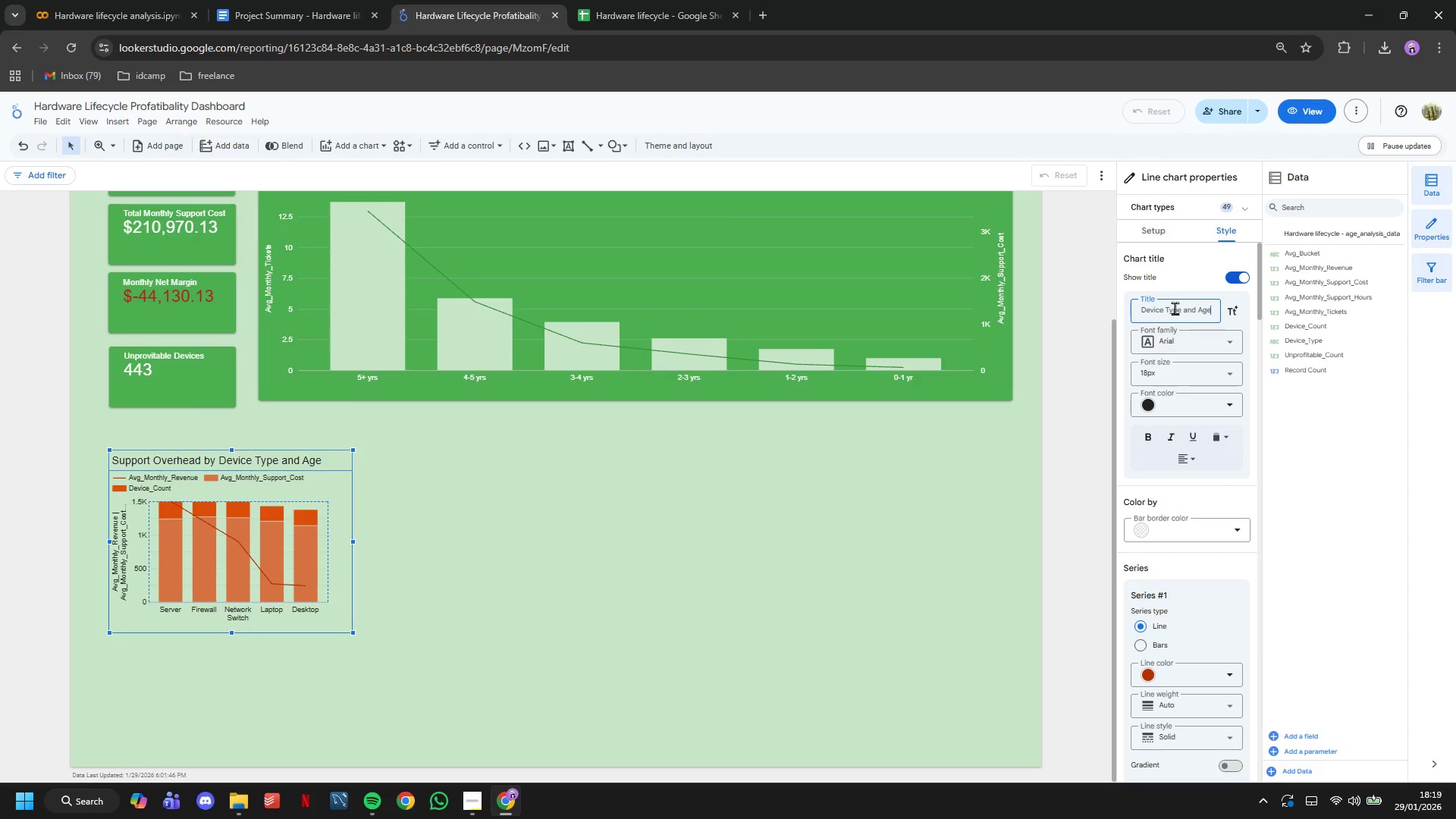 
wait(32.67)
 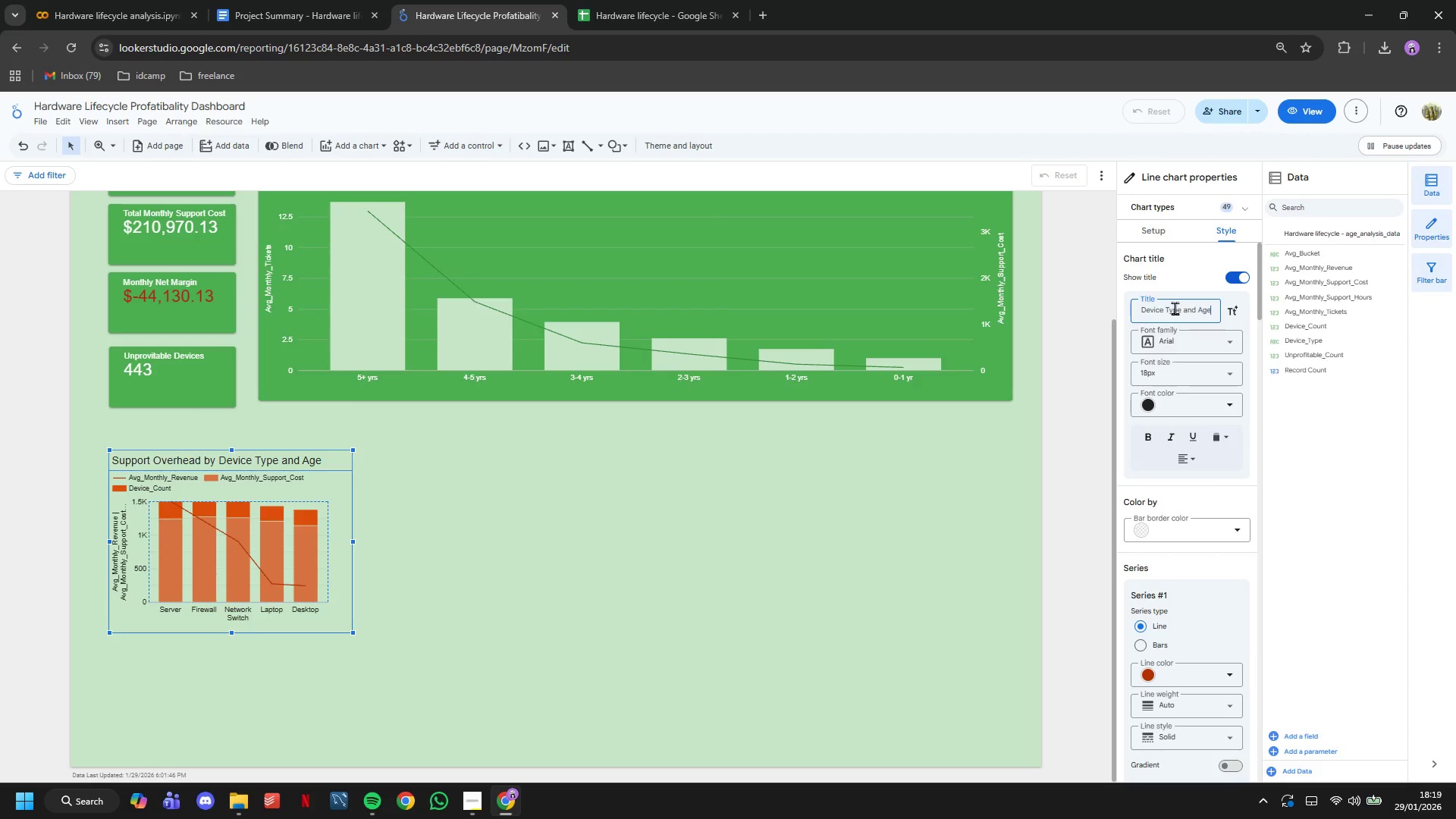 
left_click_drag(start_coordinate=[353, 543], to_coordinate=[546, 535])
 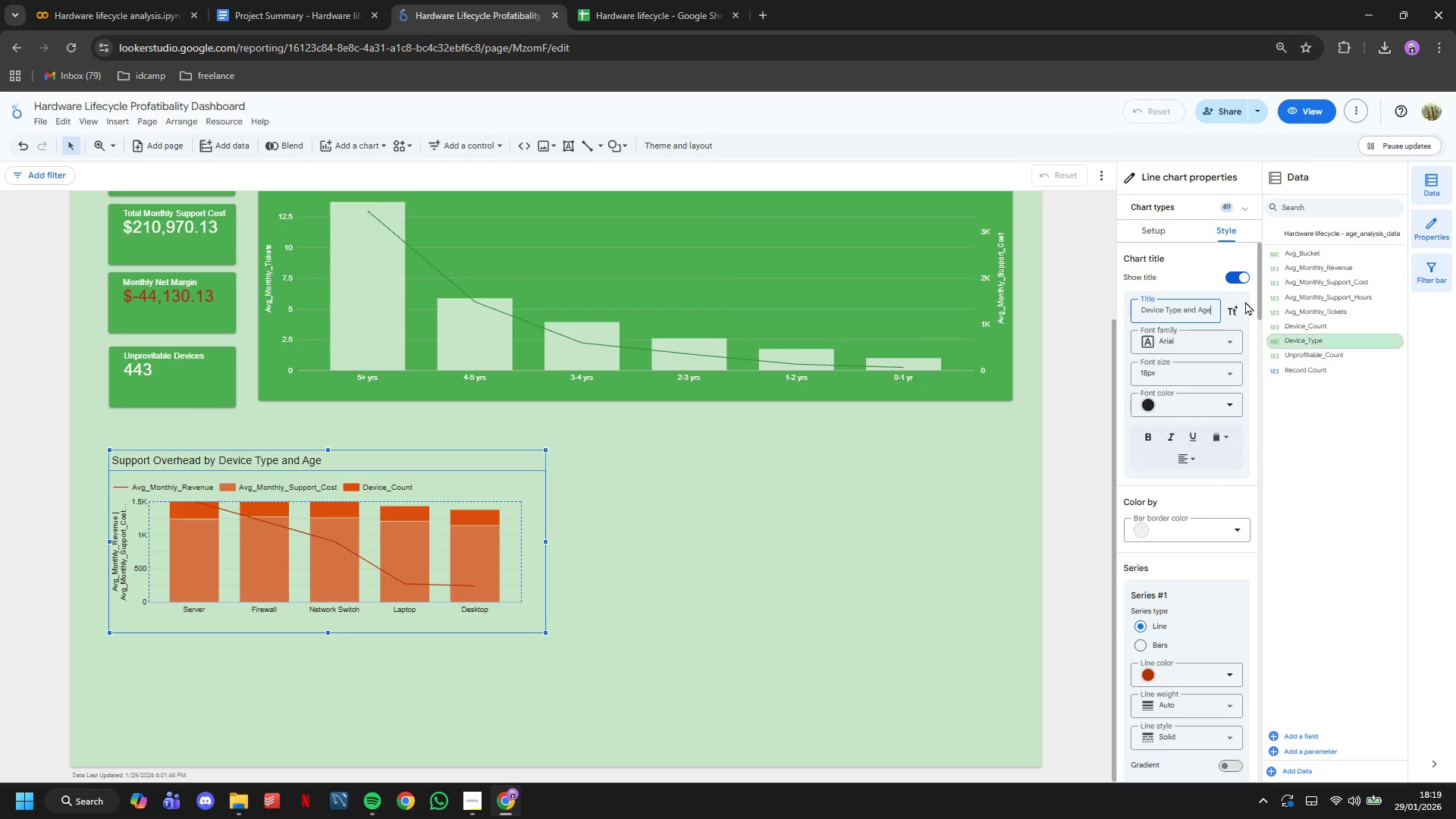 
left_click([1154, 233])
 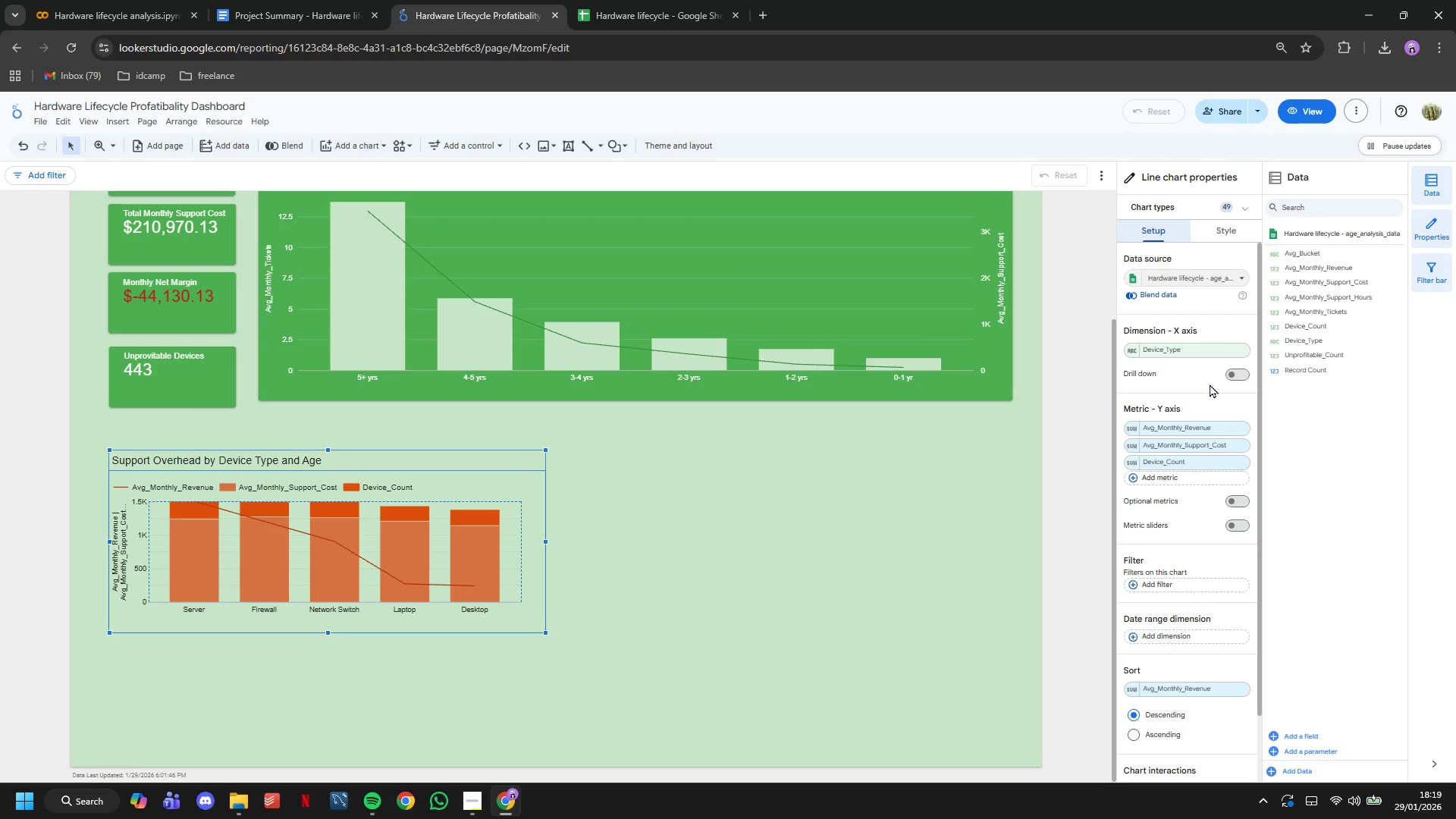 
wait(6.31)
 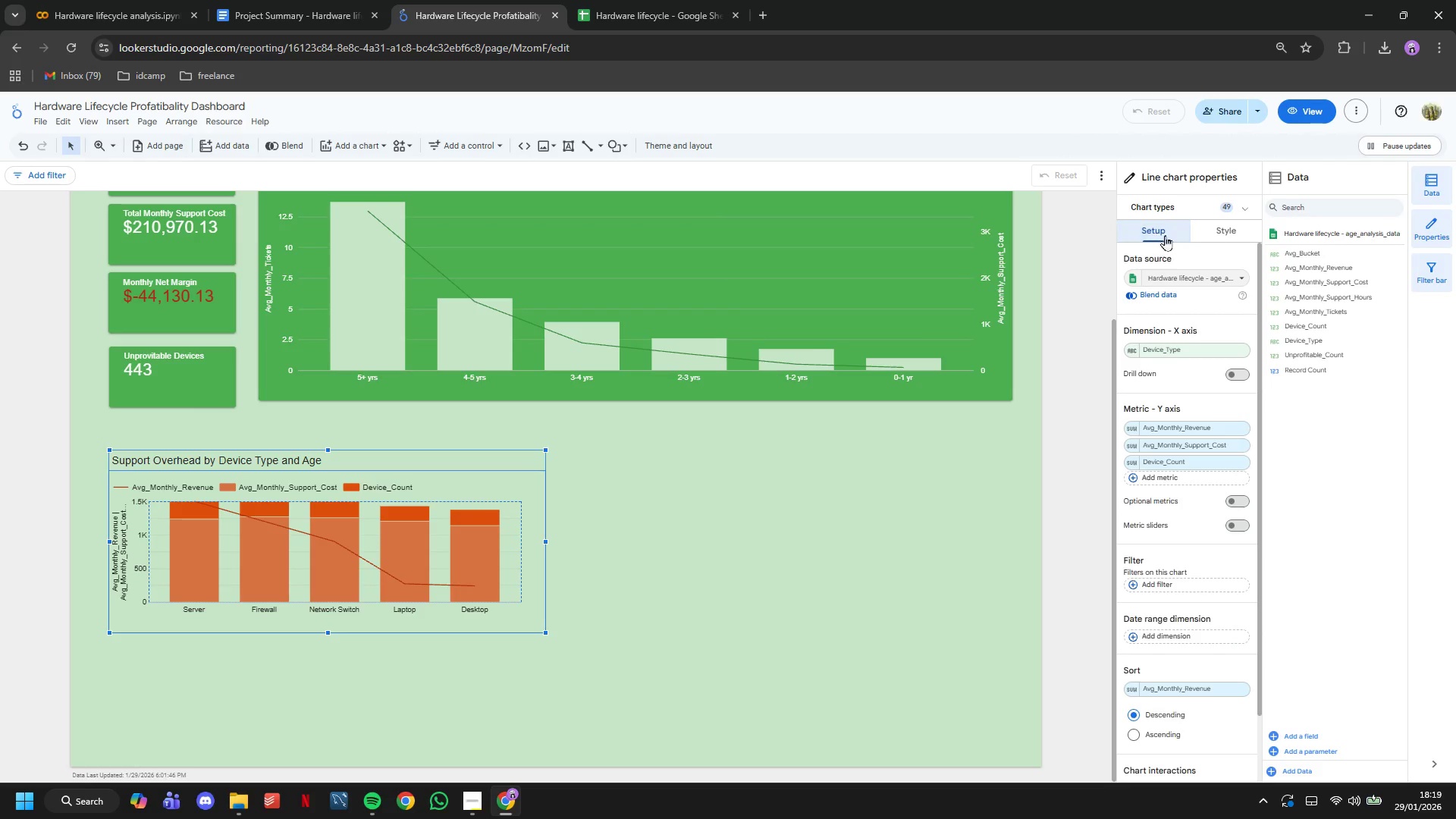 
mouse_move([1197, 422])
 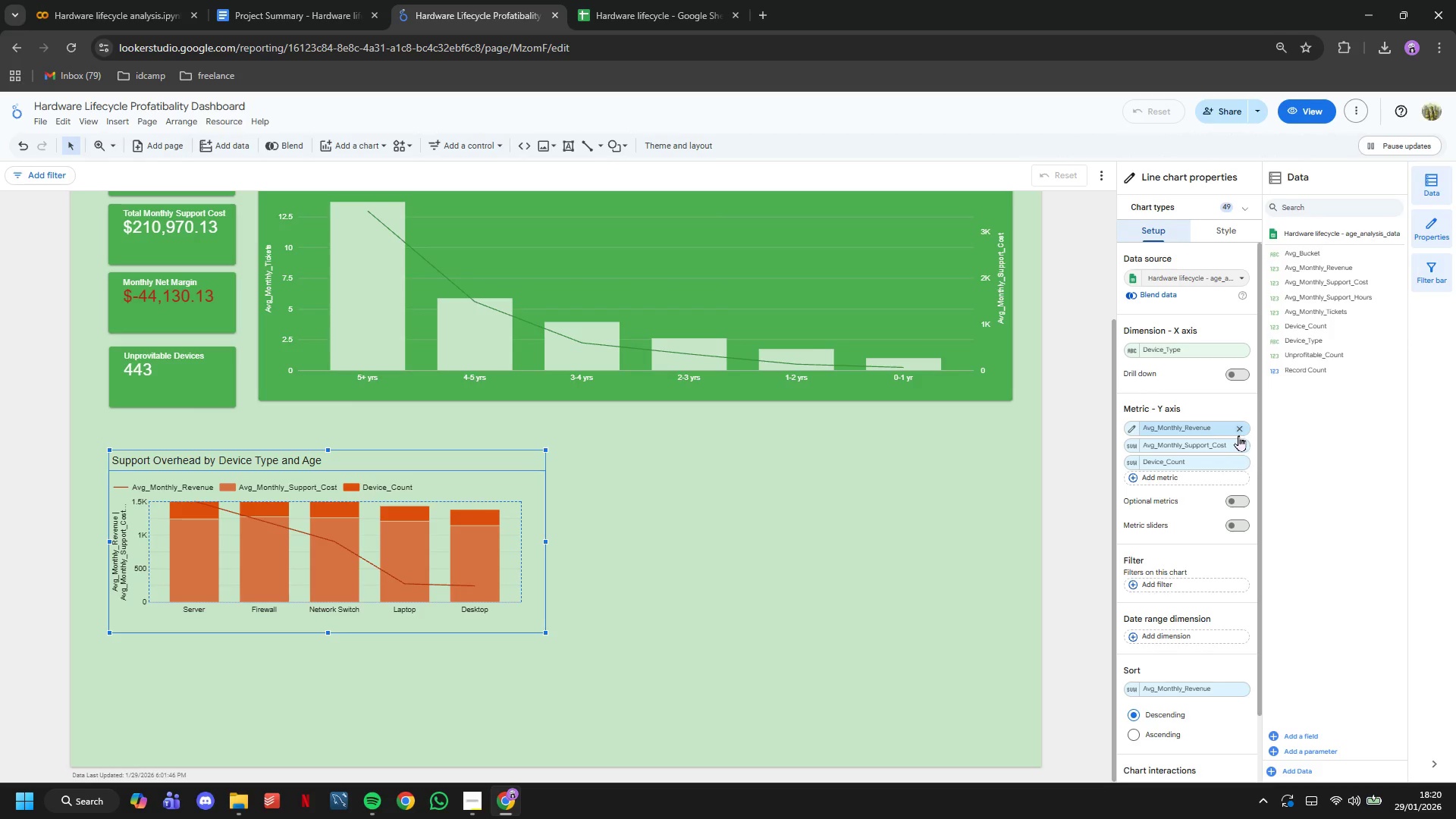 
left_click([1204, 431])
 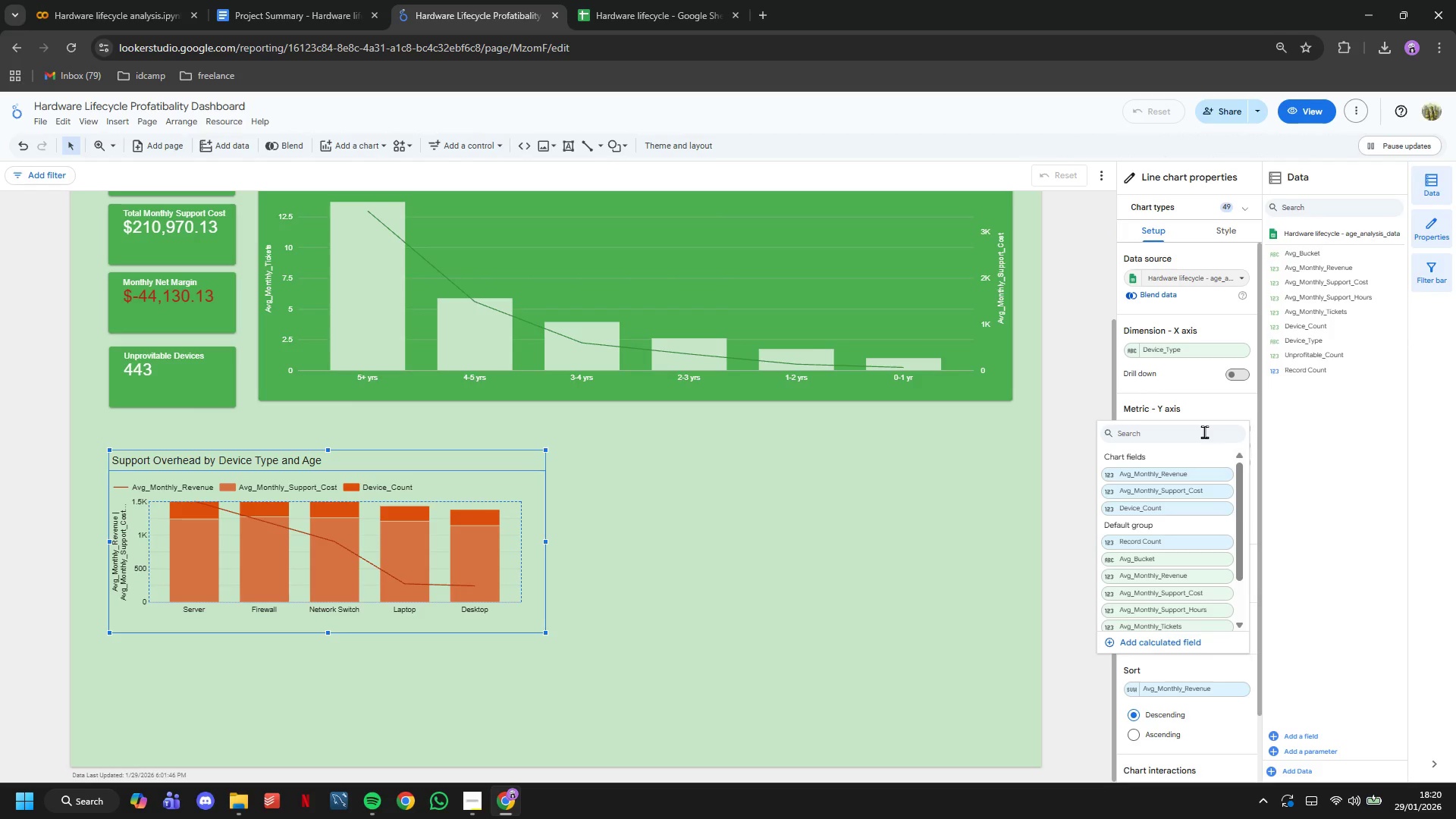 
type(avg)
 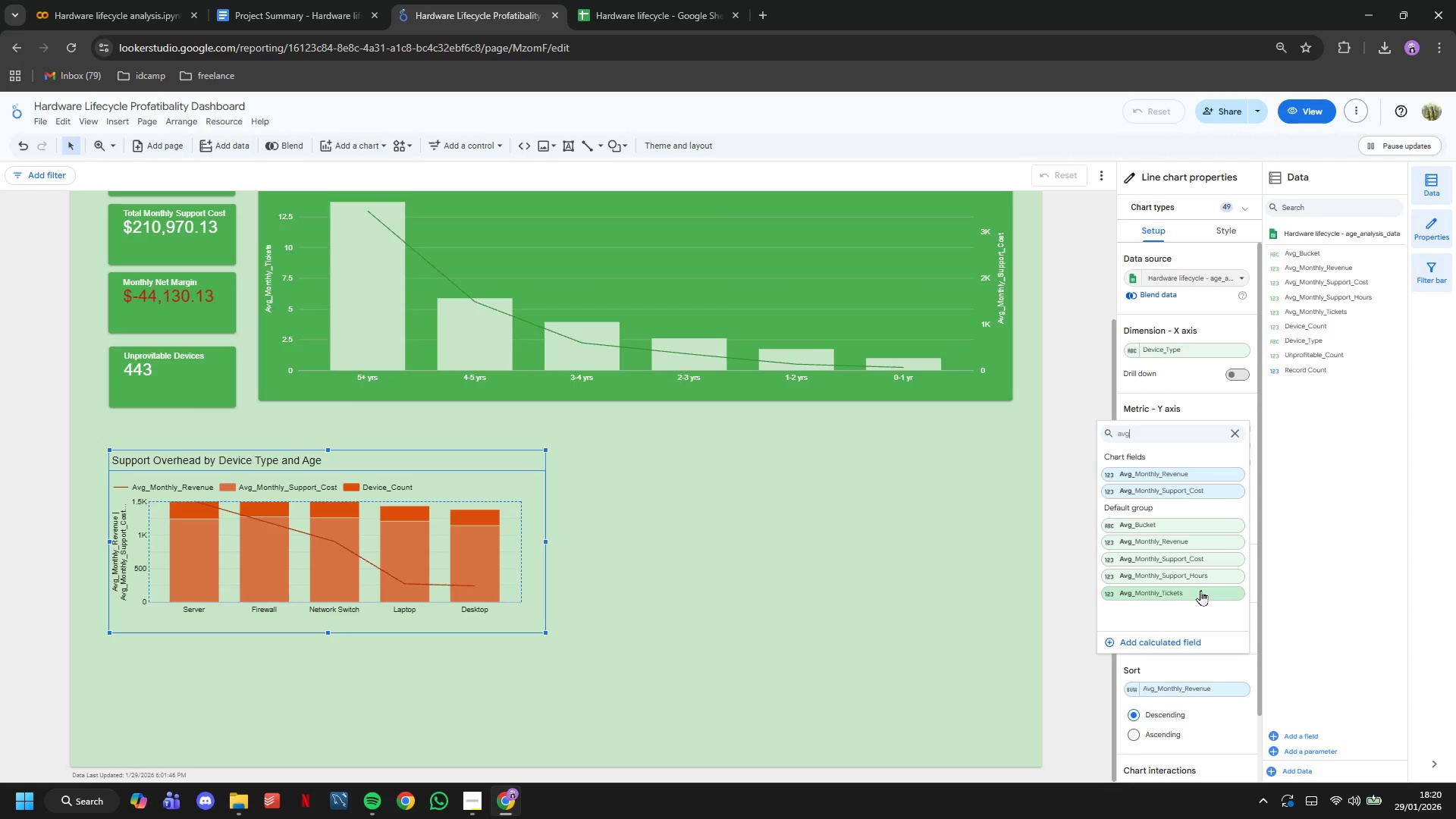 
left_click([1200, 561])
 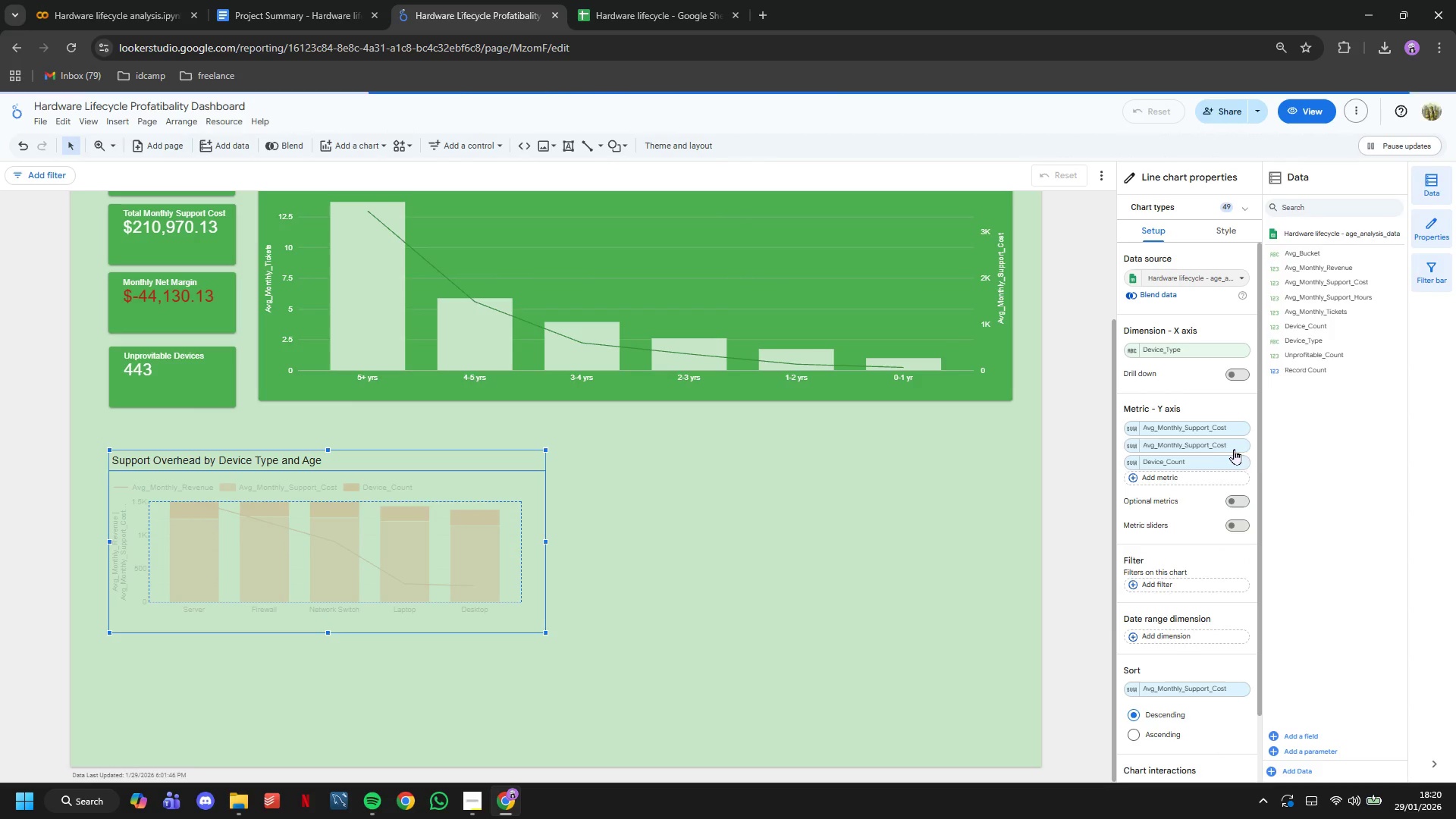 
left_click([1235, 447])
 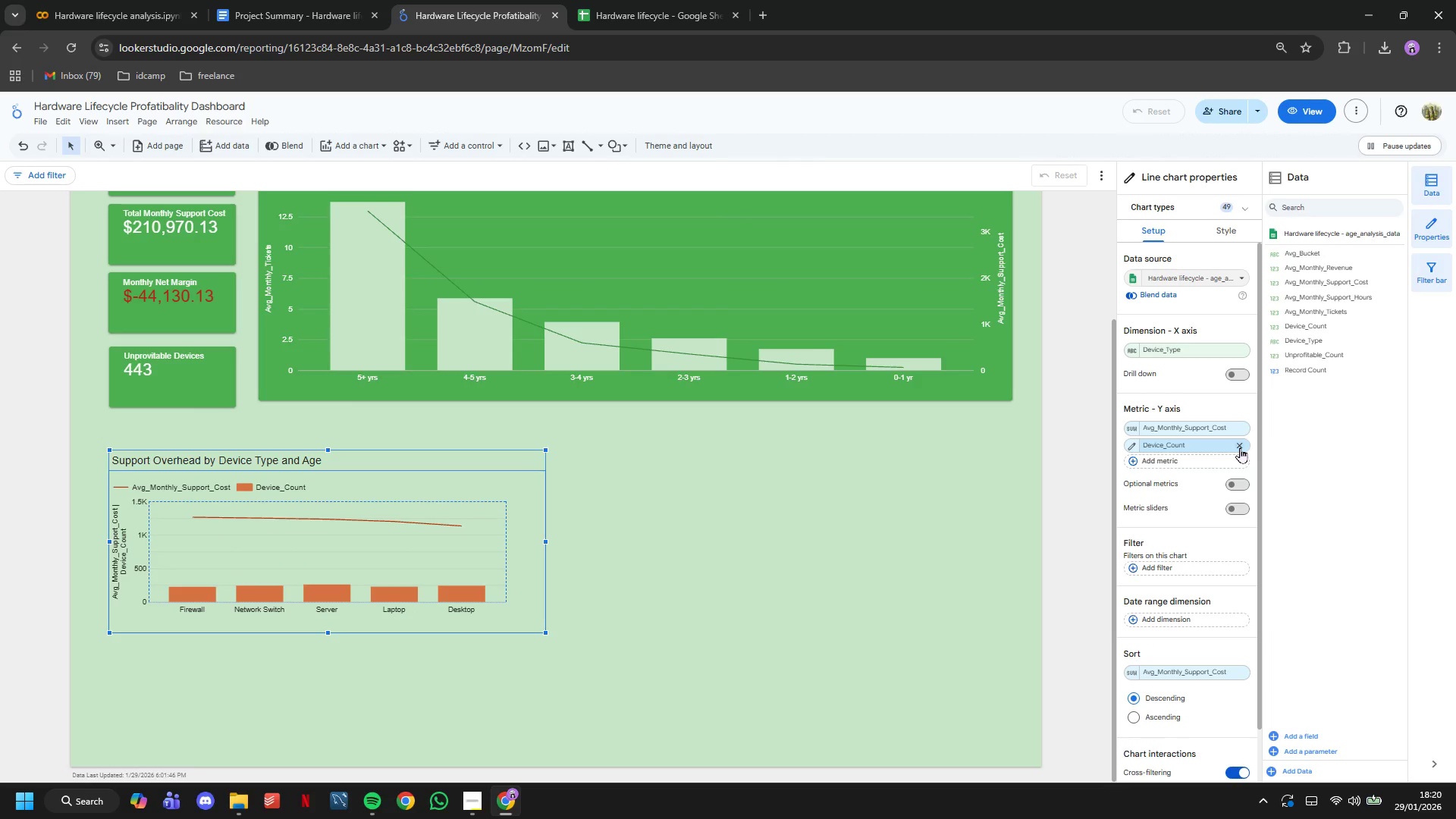 
wait(11.94)
 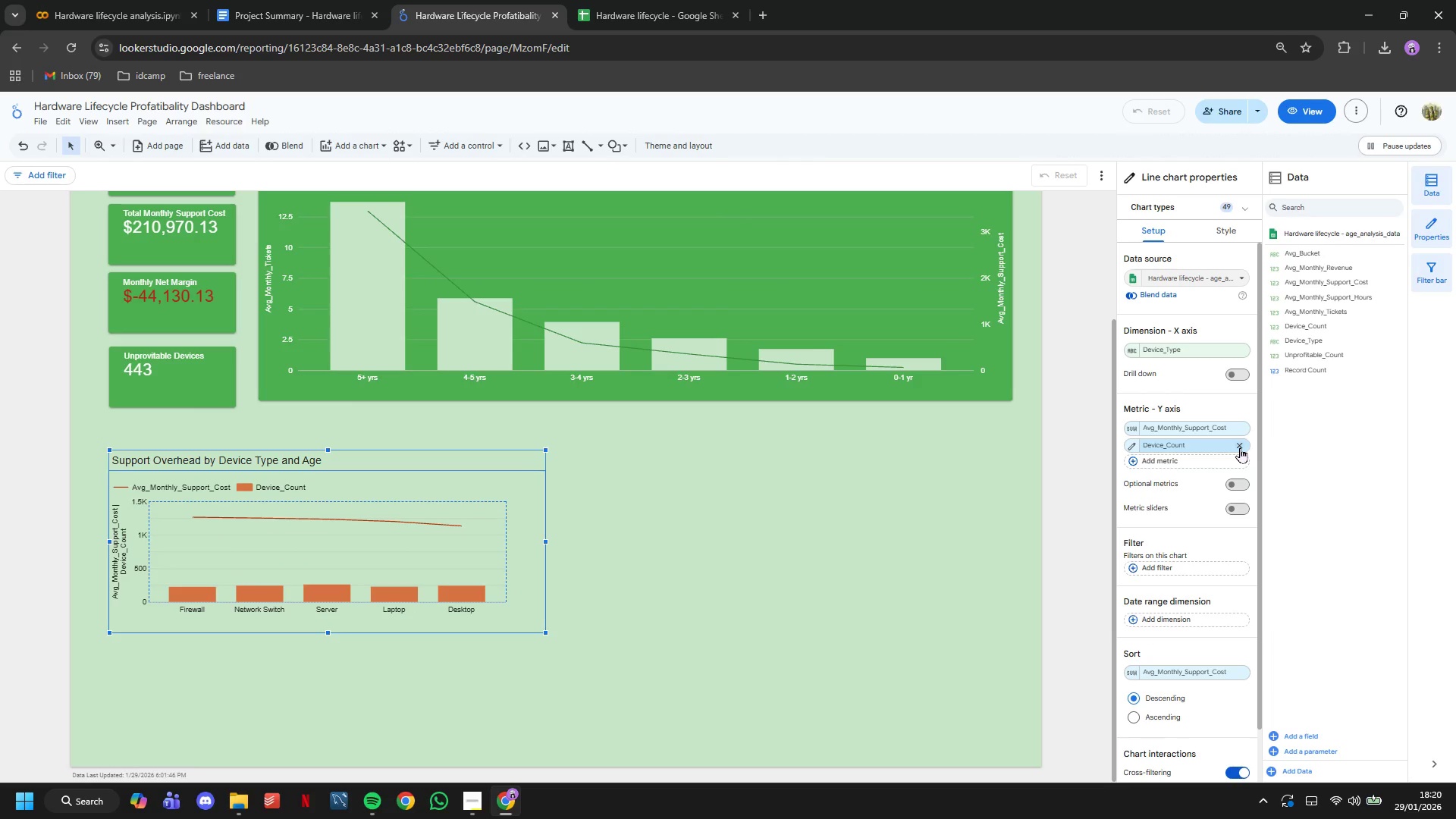 
left_click([1240, 447])
 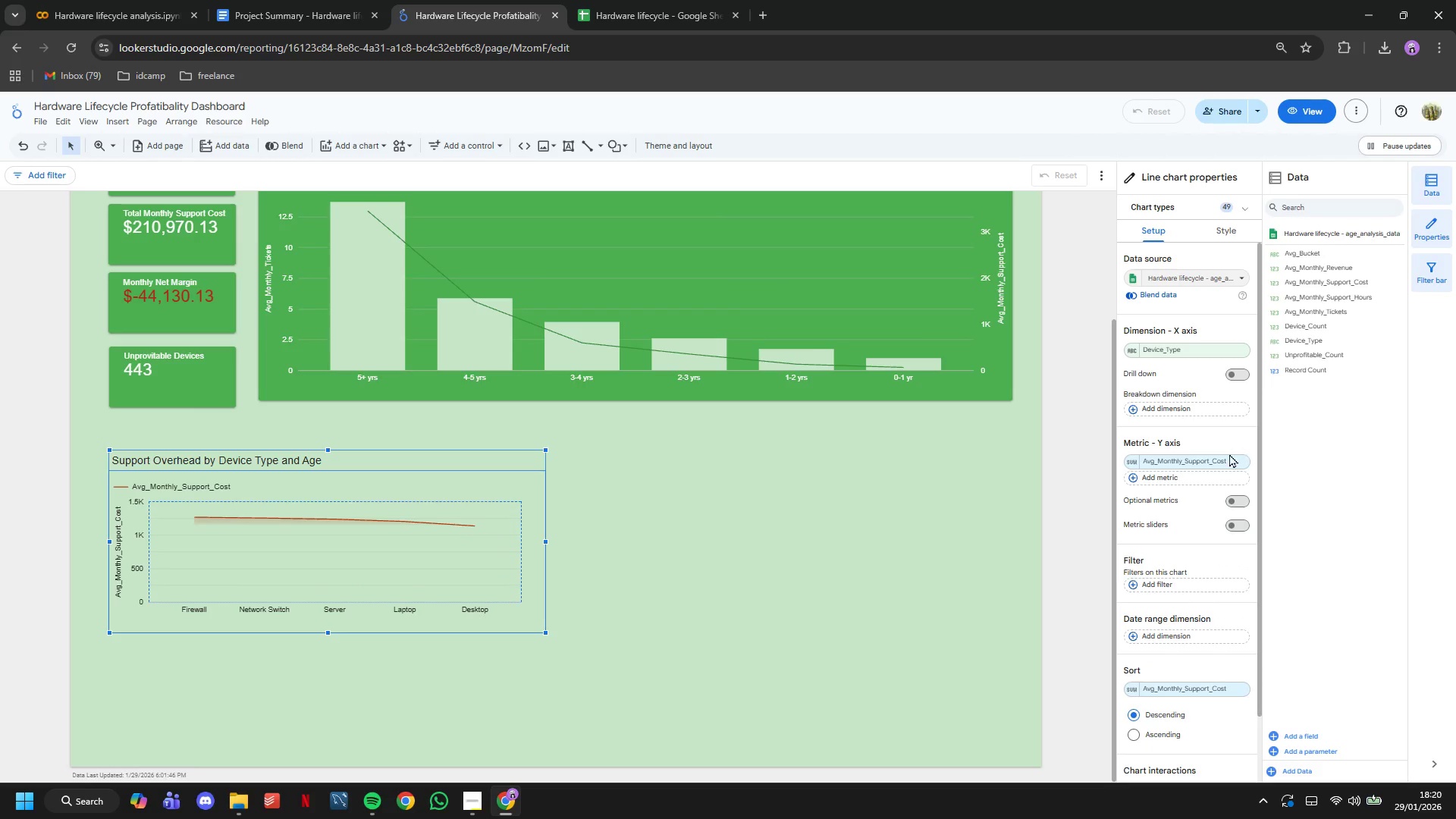 
left_click([1202, 475])
 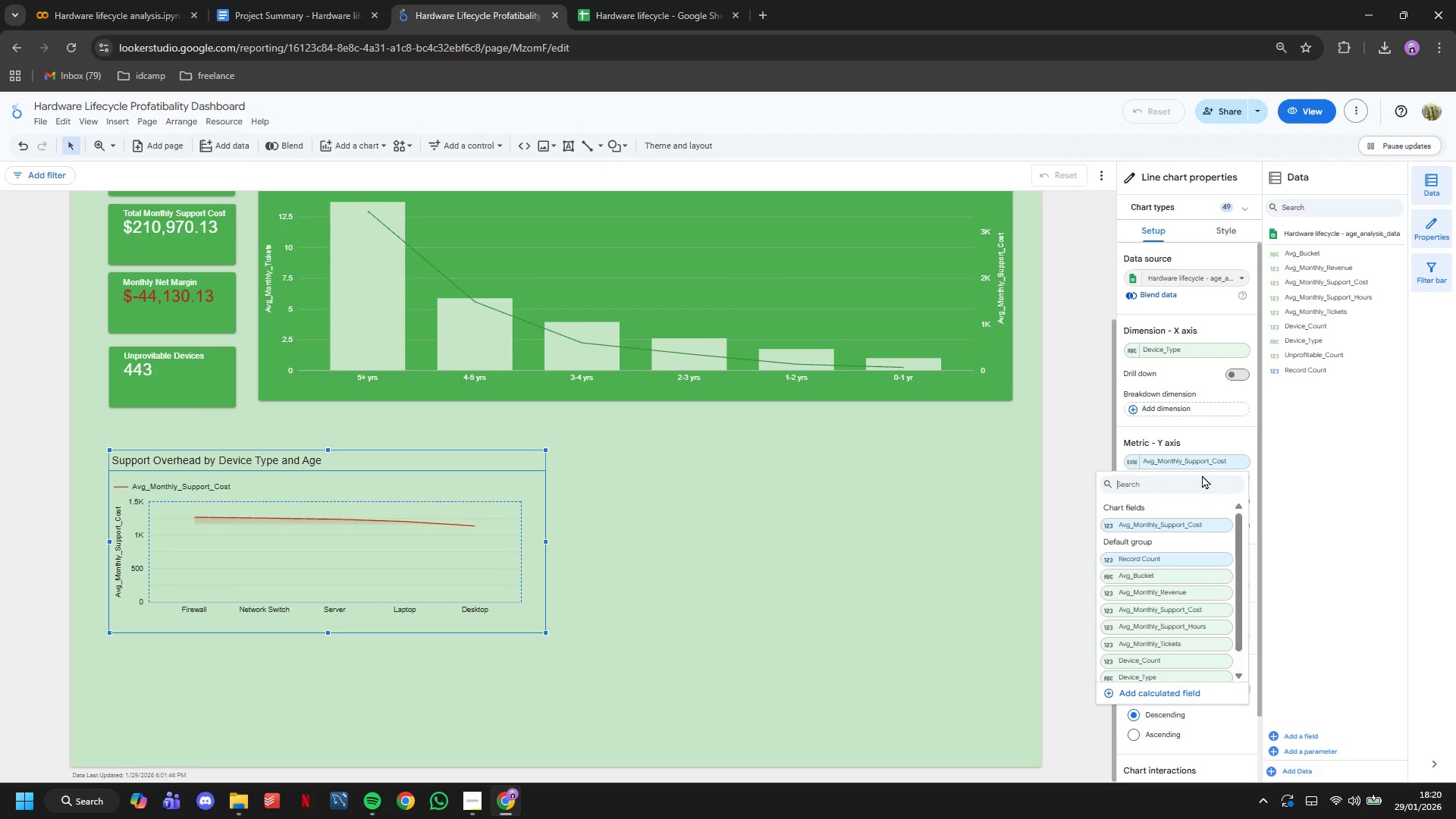 
type(ag)
 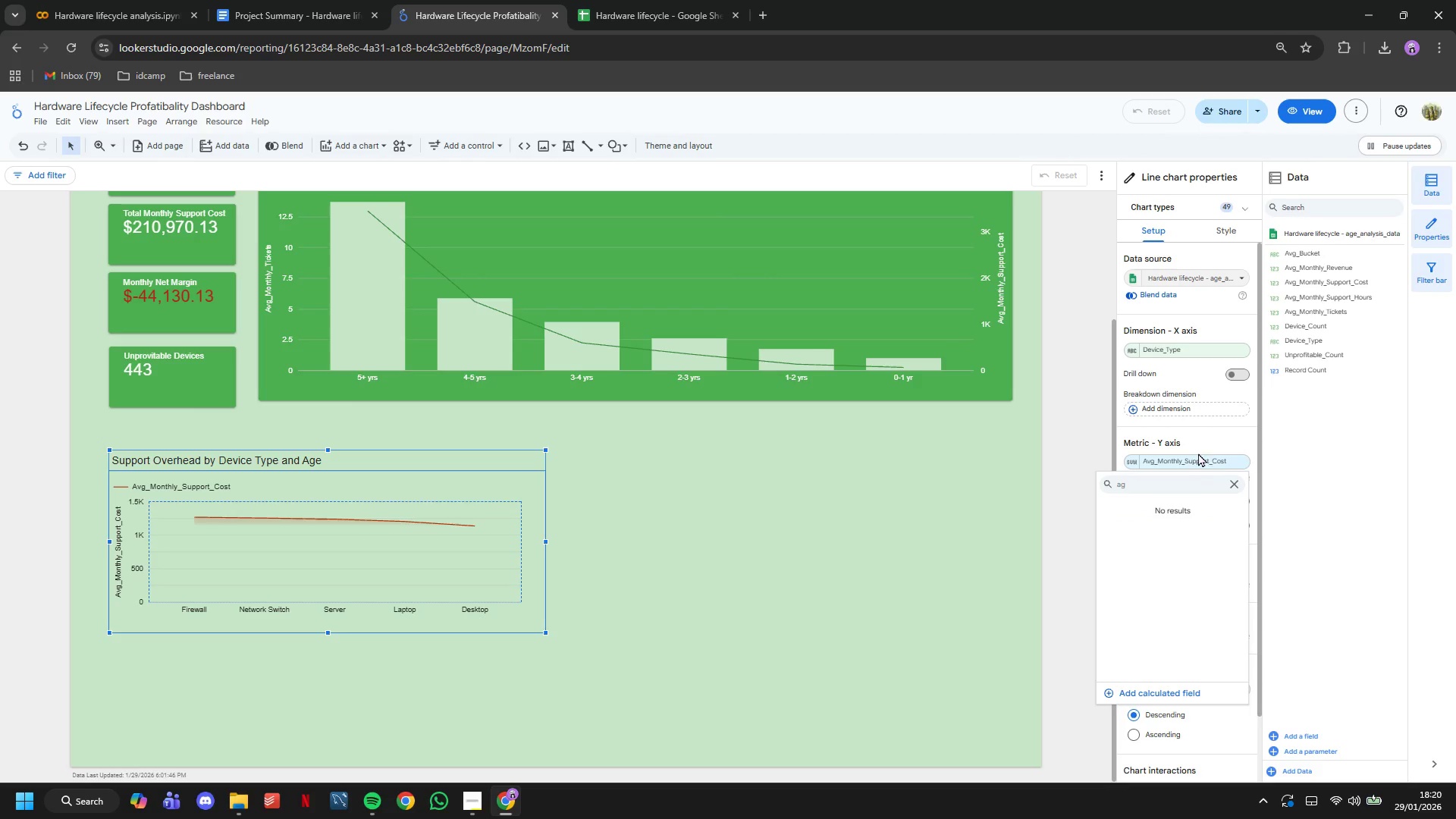 
left_click([1210, 429])
 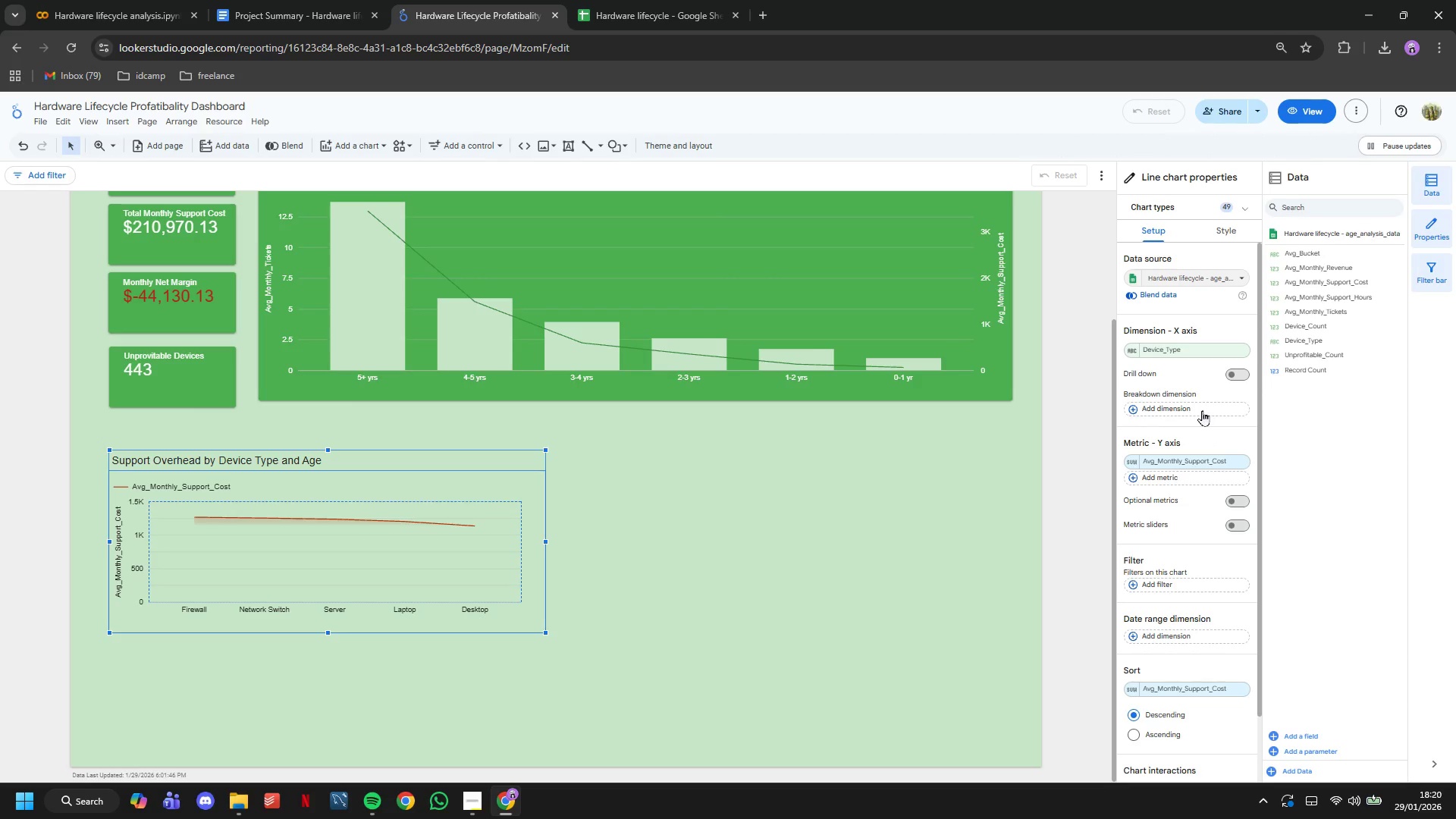 
left_click([1202, 410])
 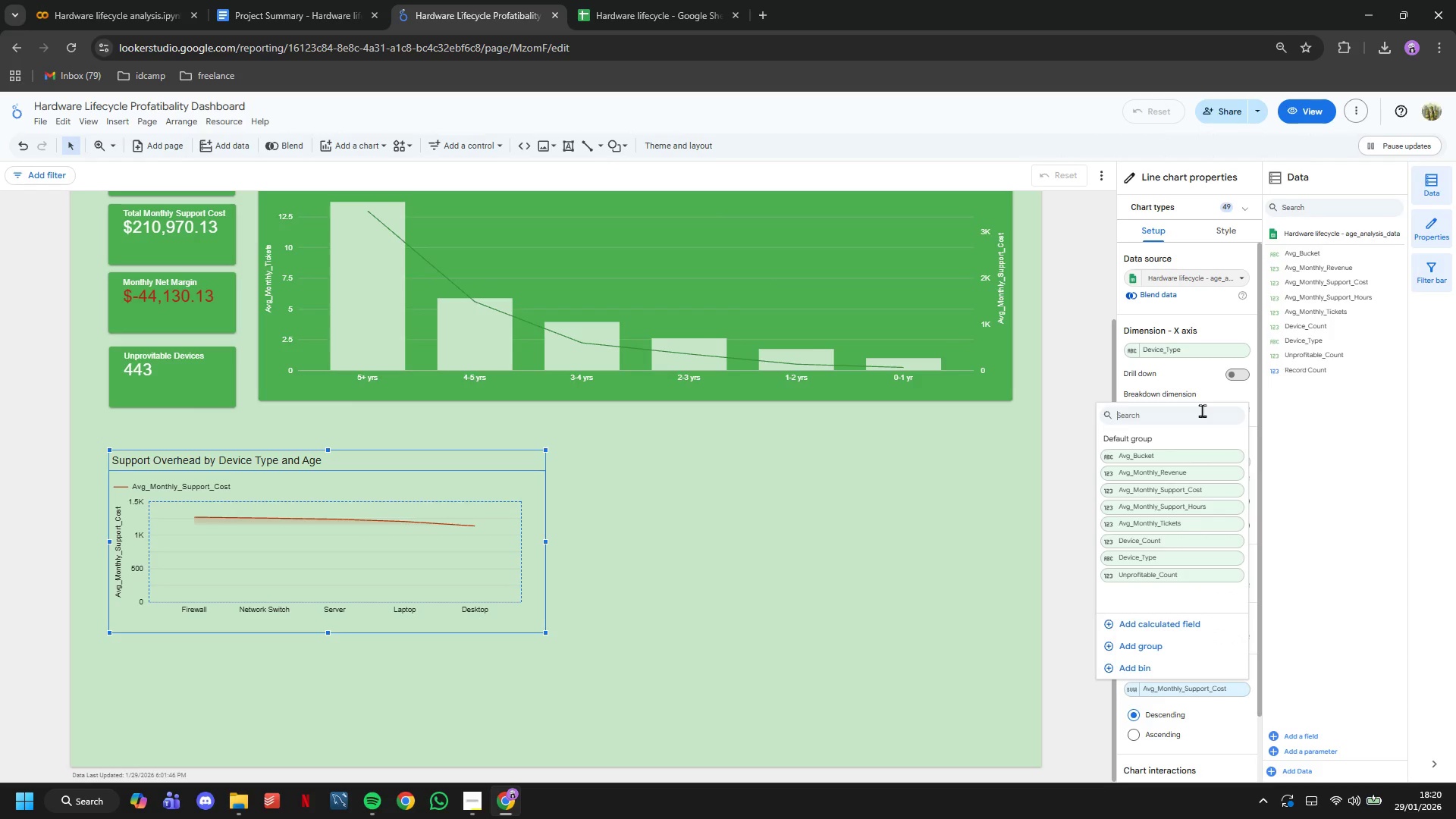 
type(age)
 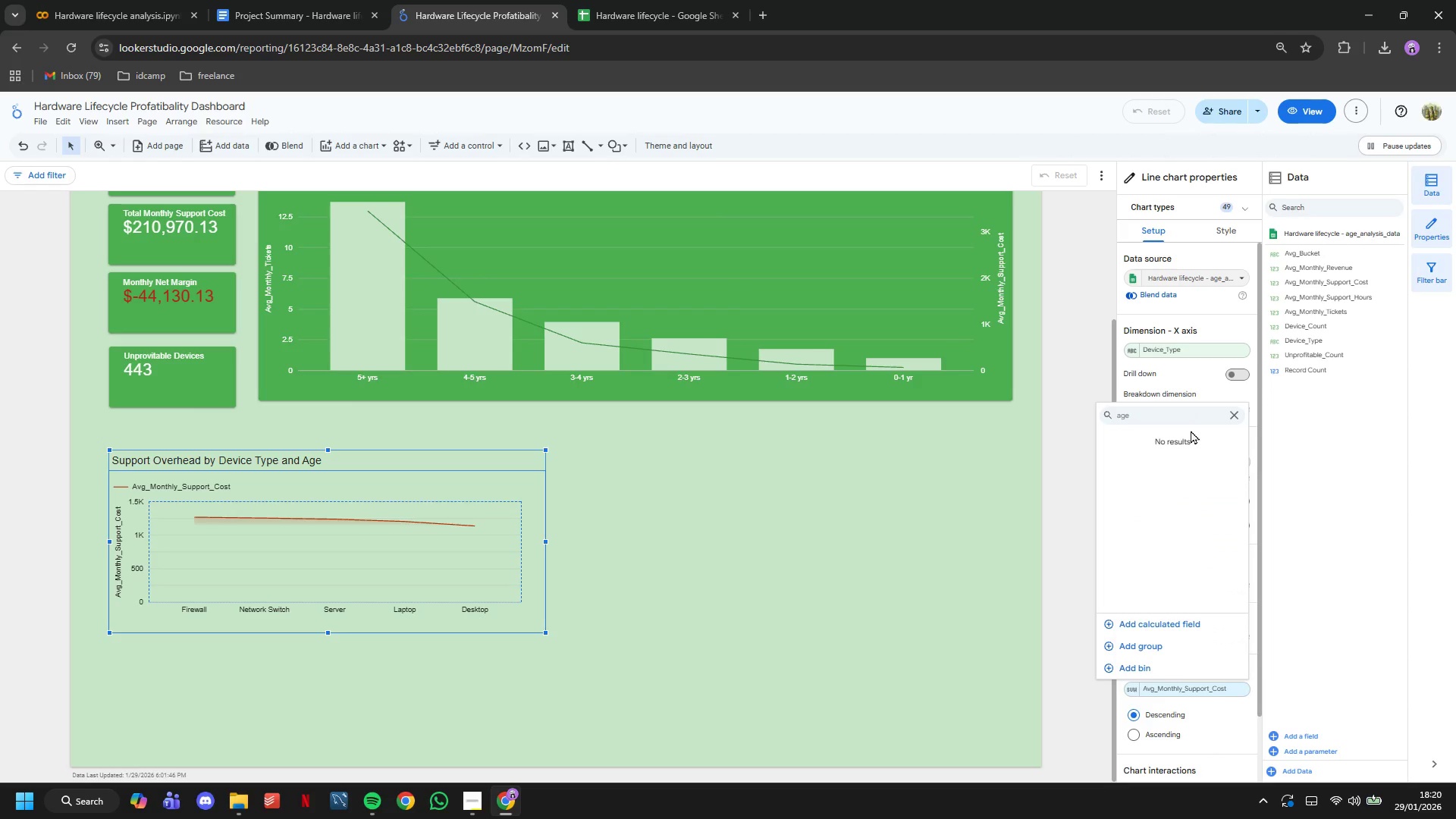 
key(Backspace)
 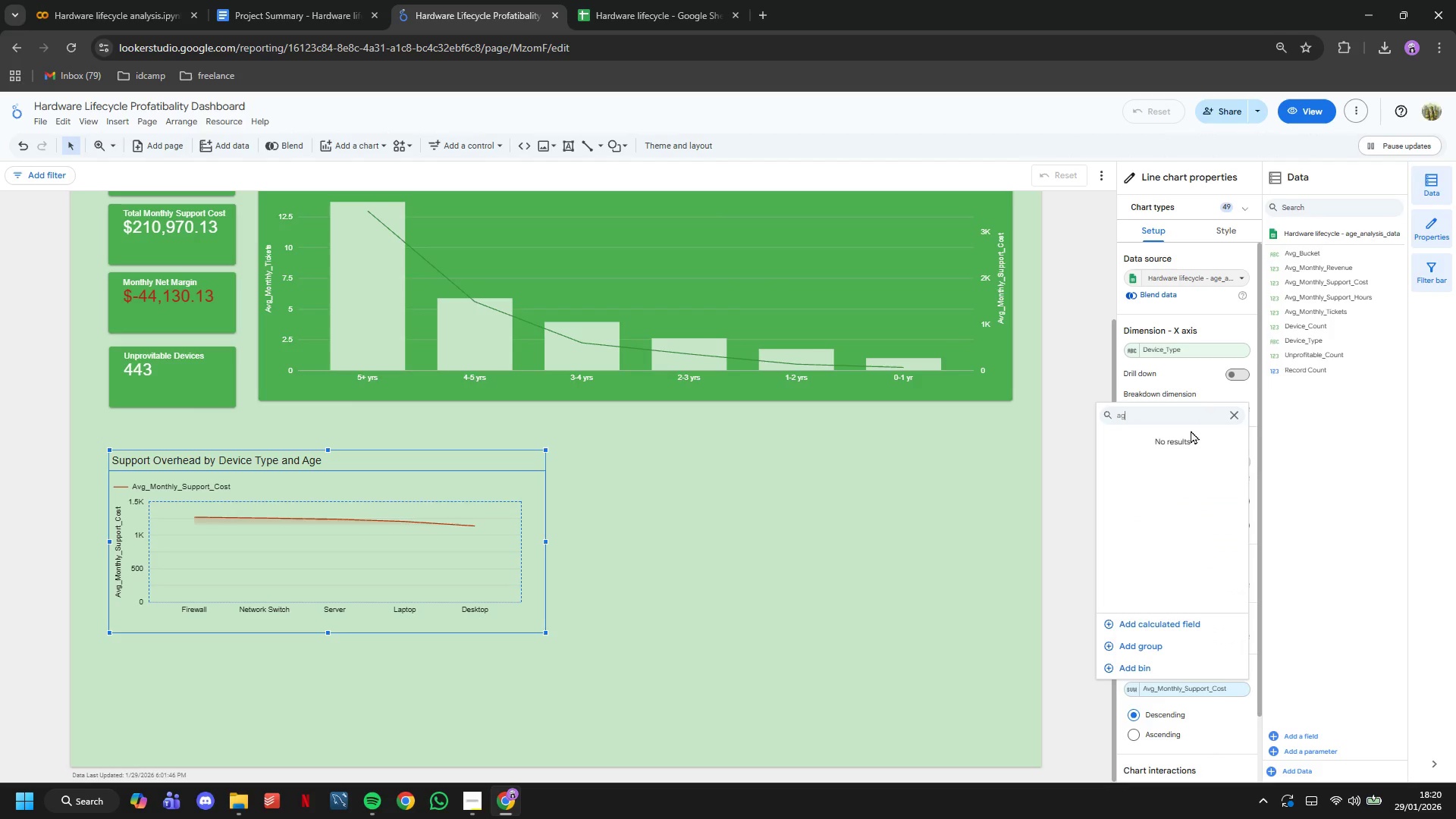 
key(Backspace)
 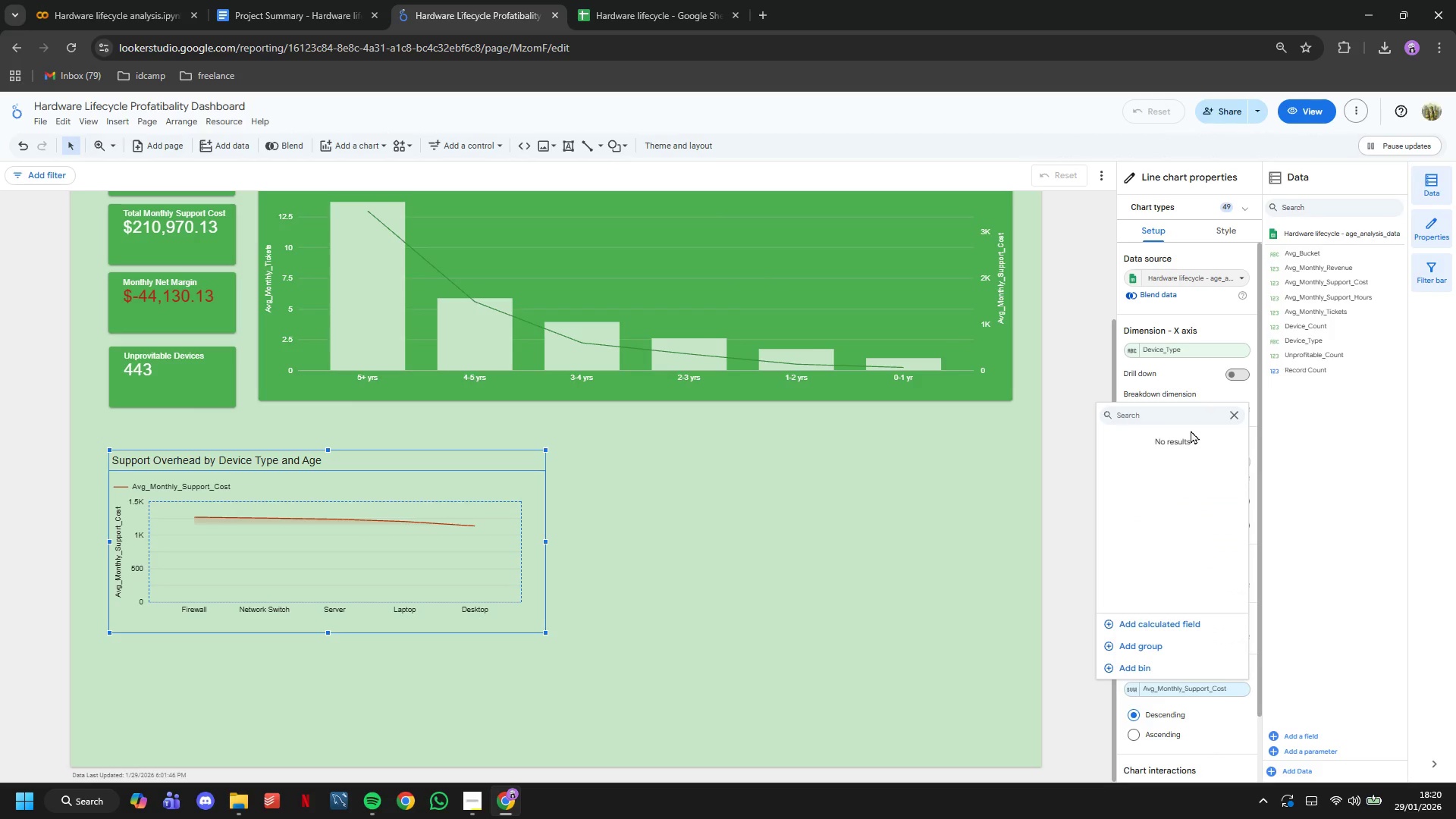 
key(Backspace)
 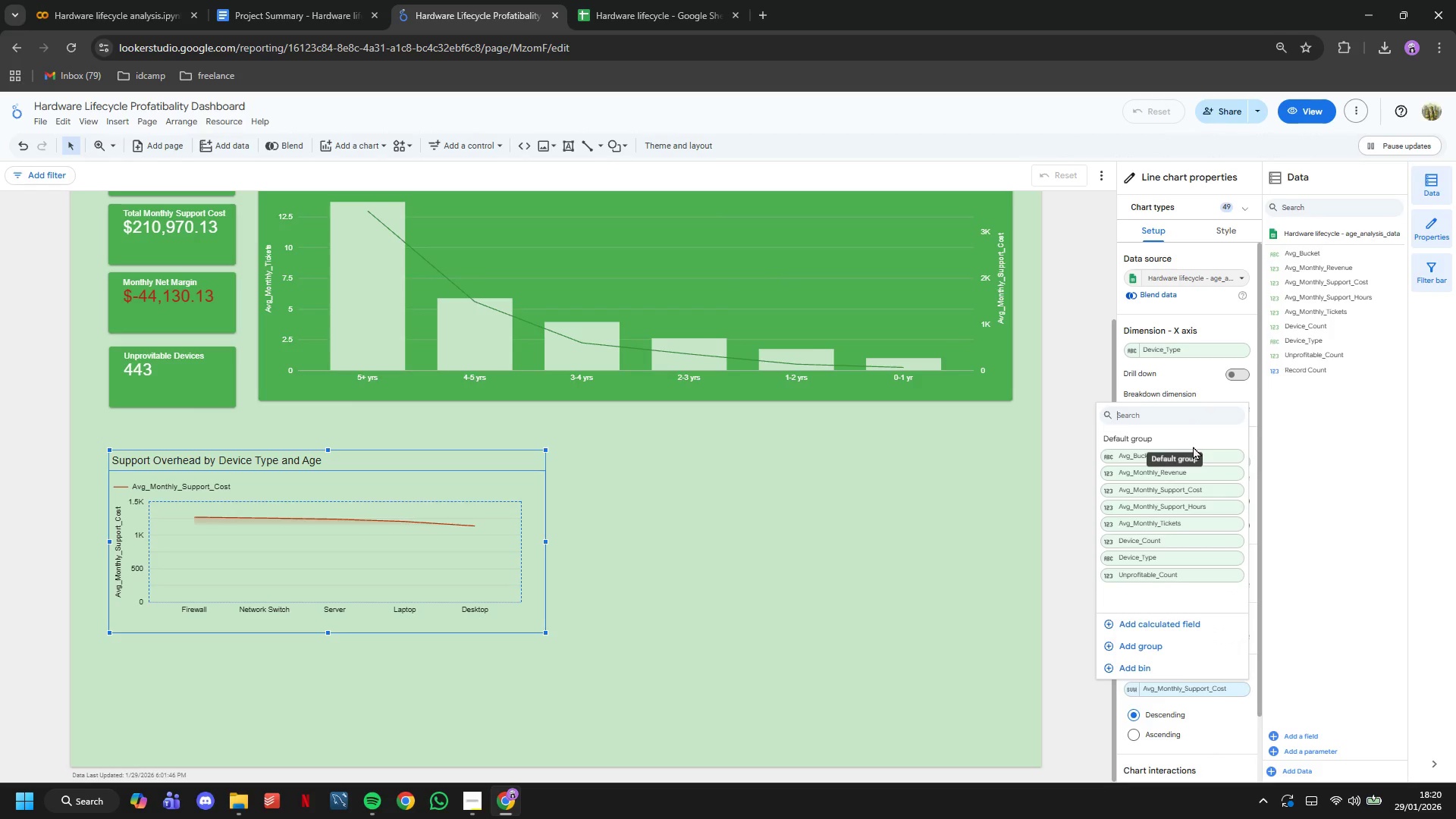 
left_click([1208, 458])
 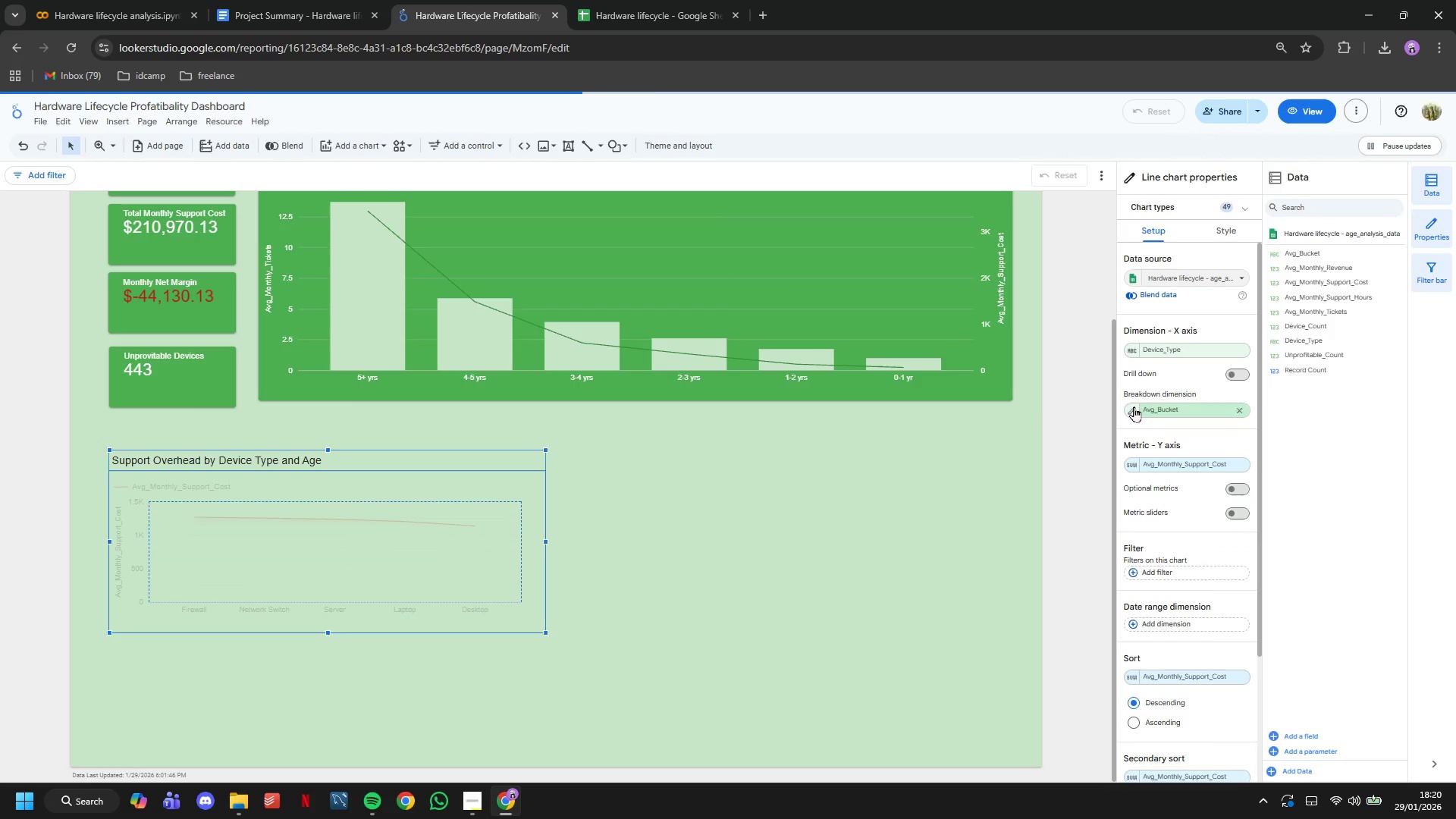 
left_click([1131, 410])
 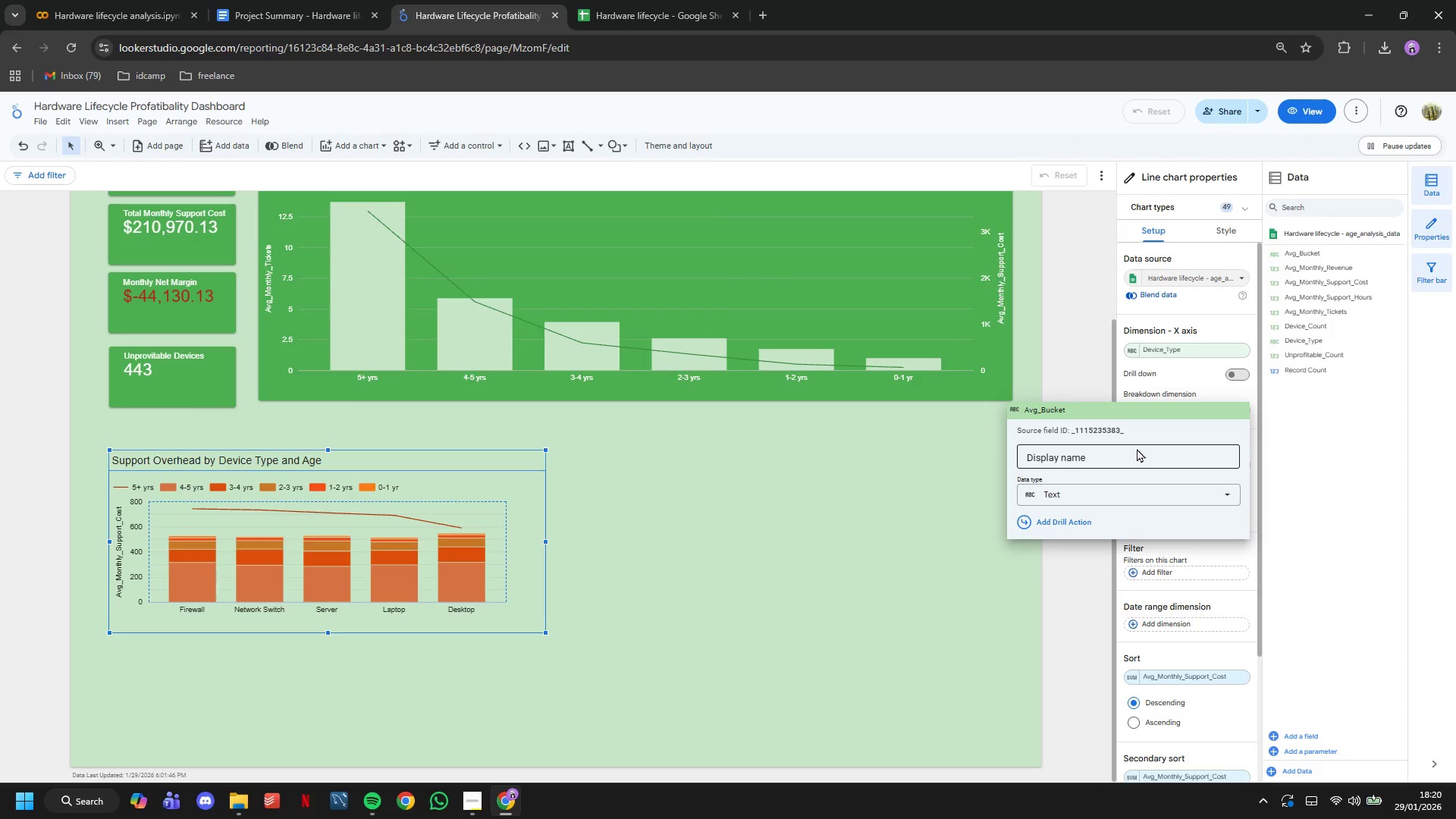 
left_click([1141, 453])
 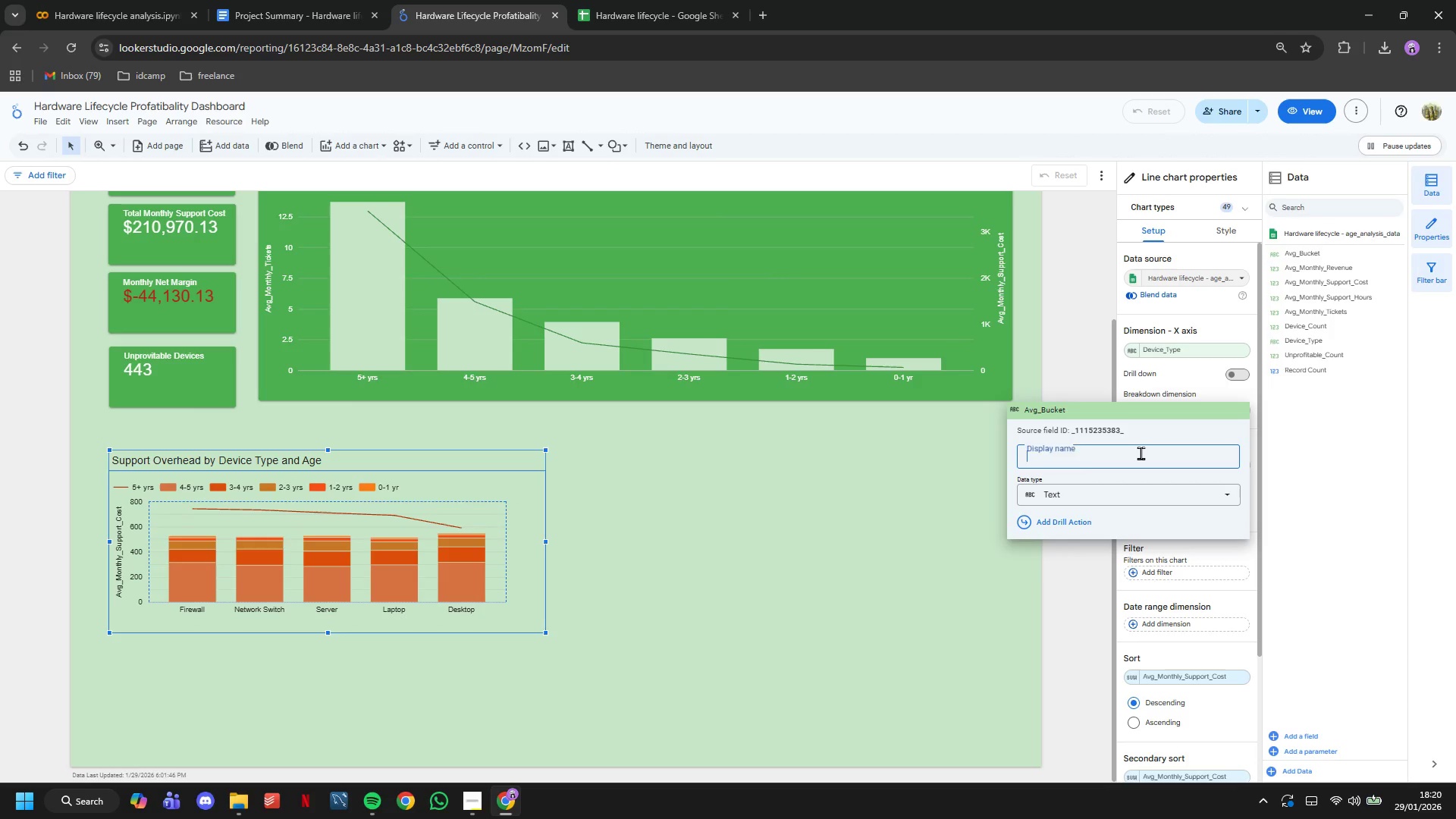 
type(Device Age)
 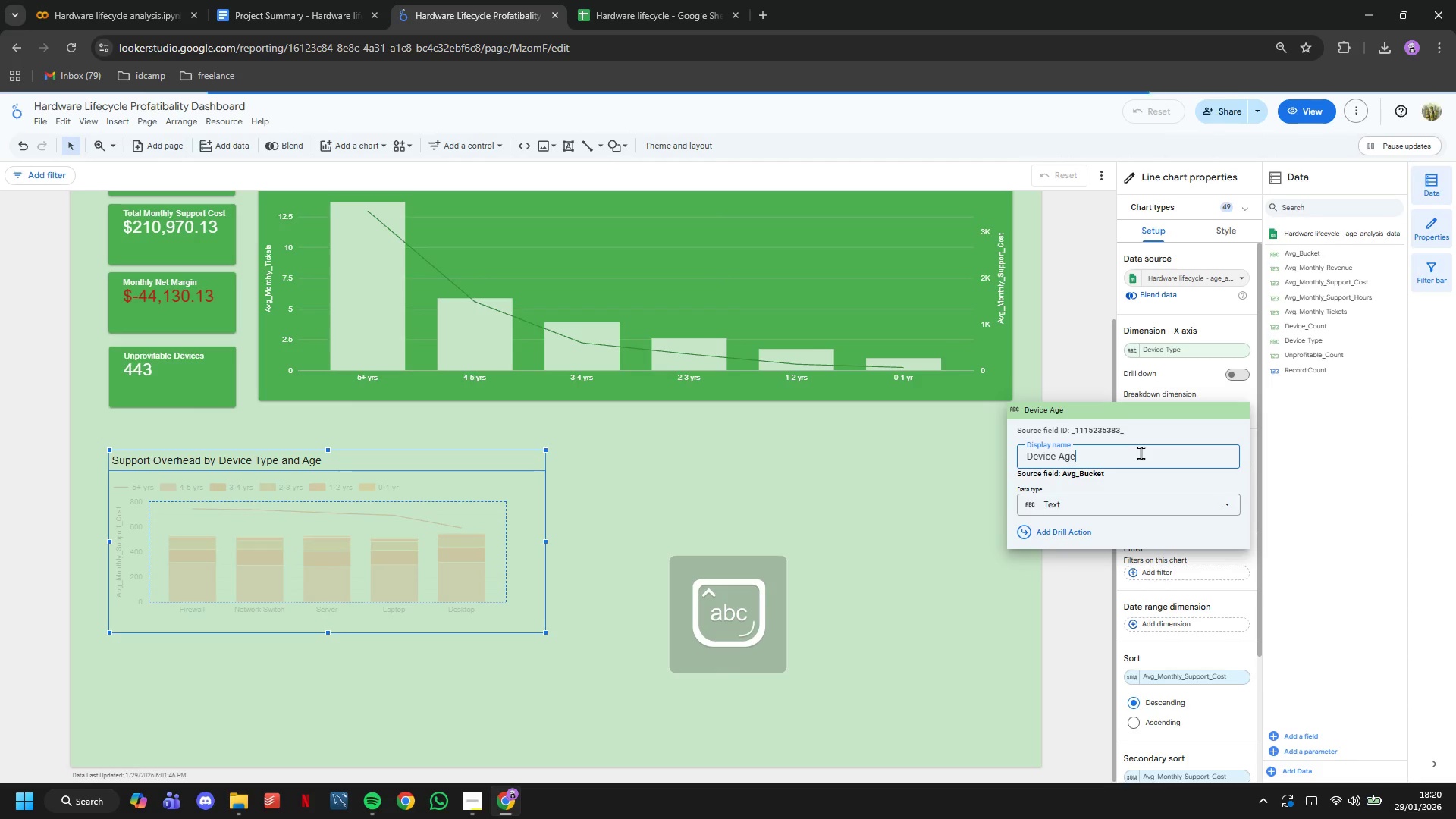 
key(Enter)
 